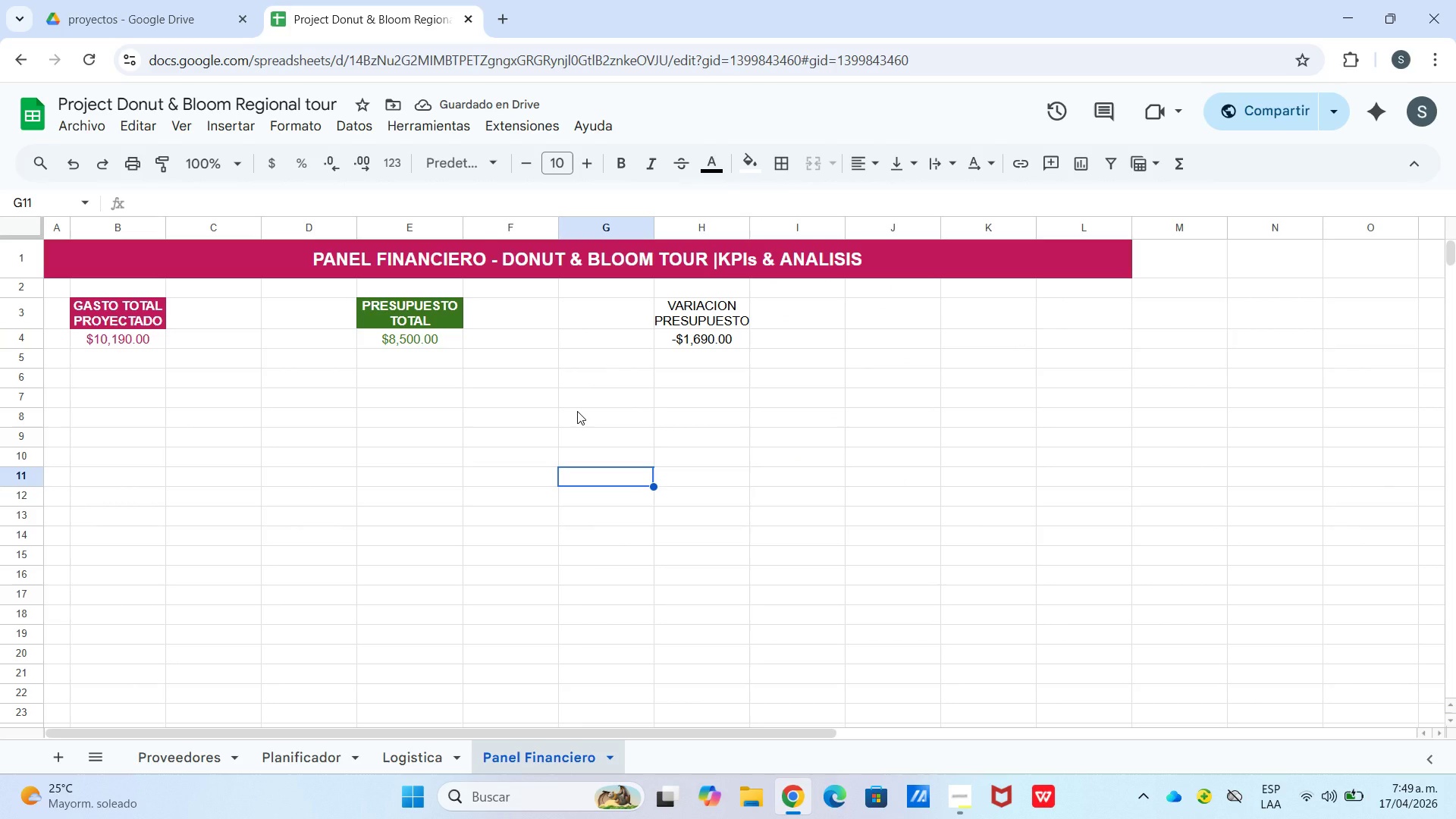 
left_click([693, 318])
 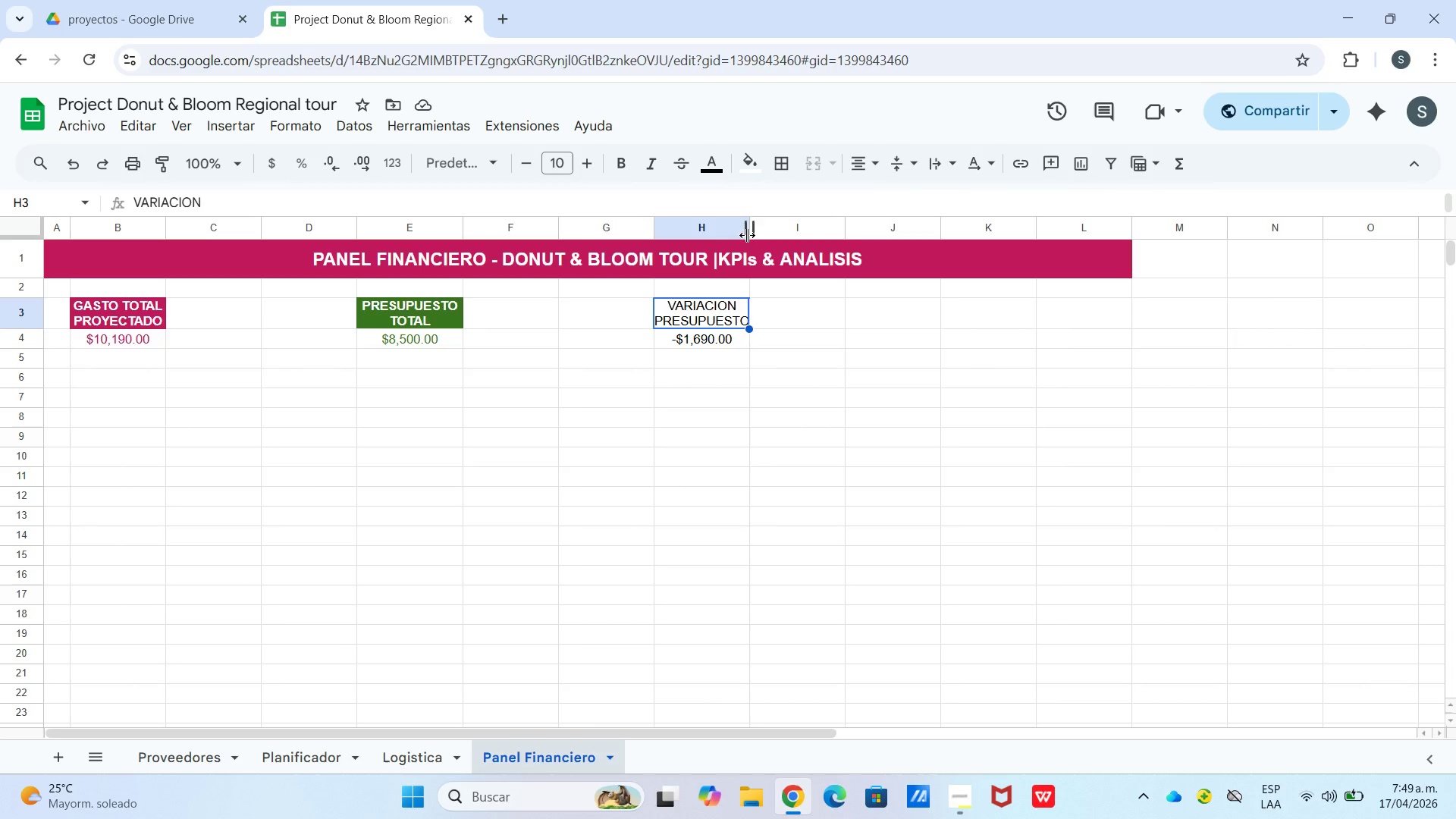 
left_click_drag(start_coordinate=[752, 233], to_coordinate=[759, 233])
 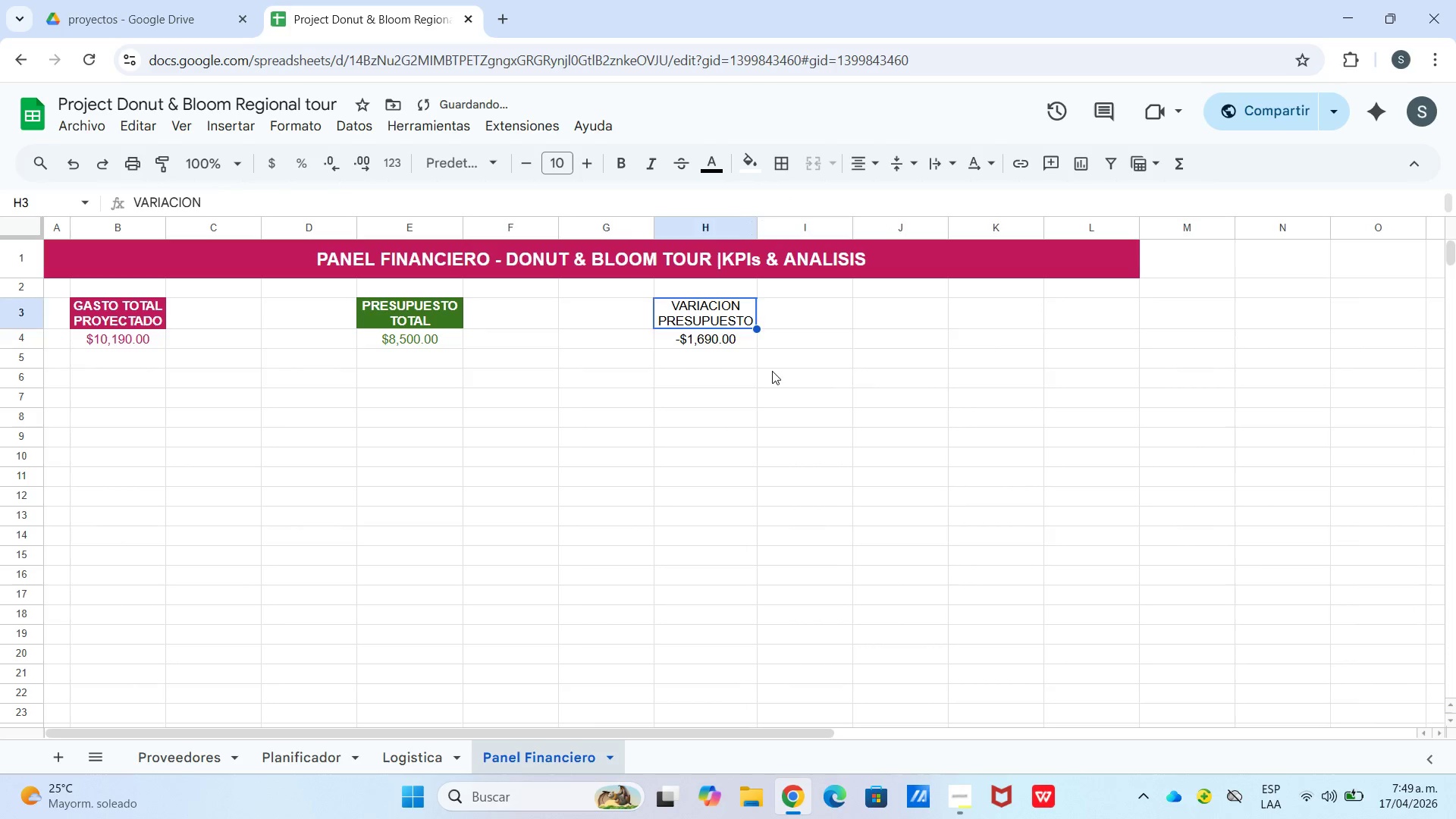 
left_click_drag(start_coordinate=[772, 371], to_coordinate=[766, 371])
 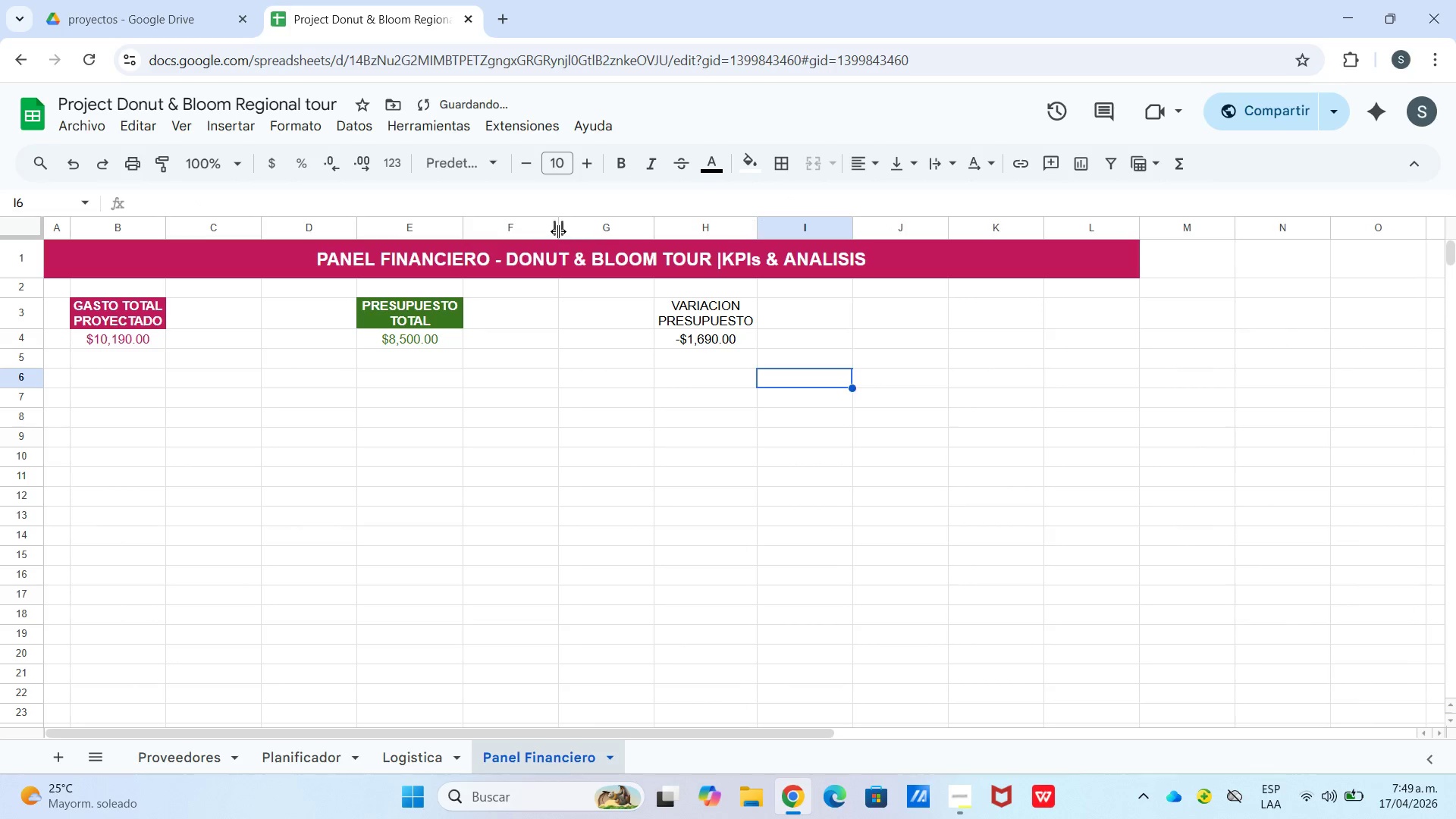 
left_click_drag(start_coordinate=[558, 228], to_coordinate=[496, 227])
 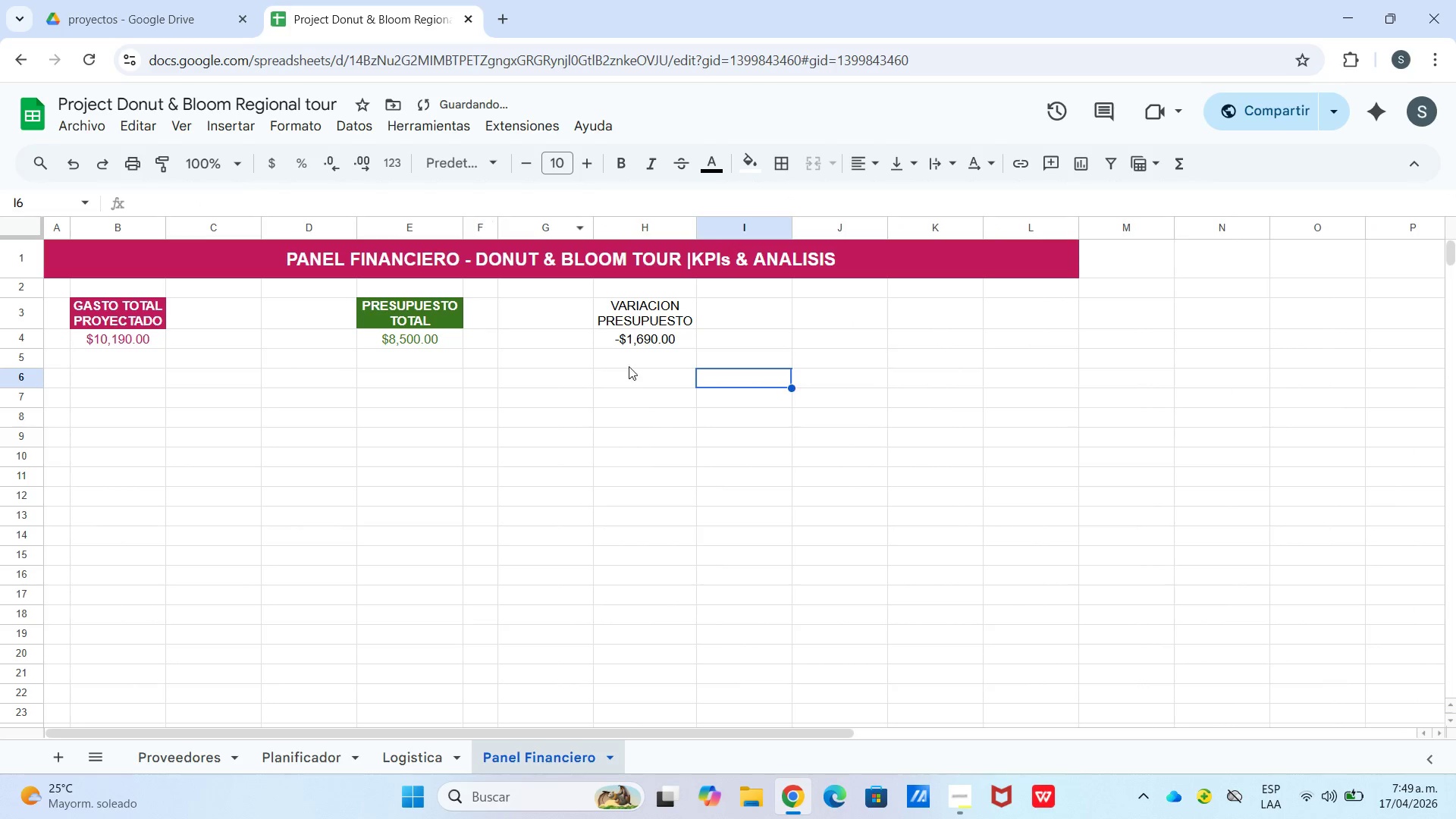 
left_click_drag(start_coordinate=[701, 364], to_coordinate=[703, 360])
 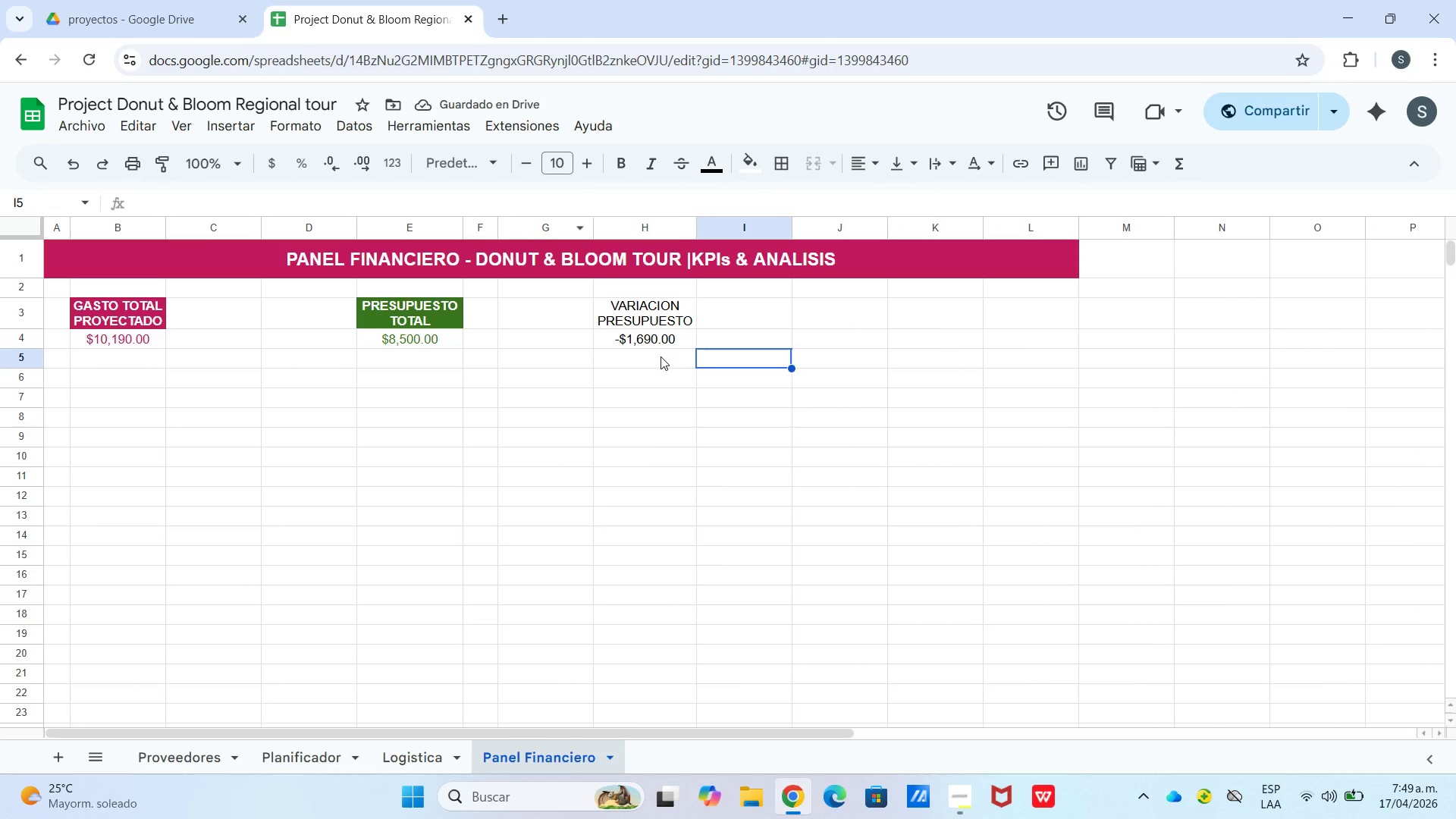 
left_click([661, 356])
 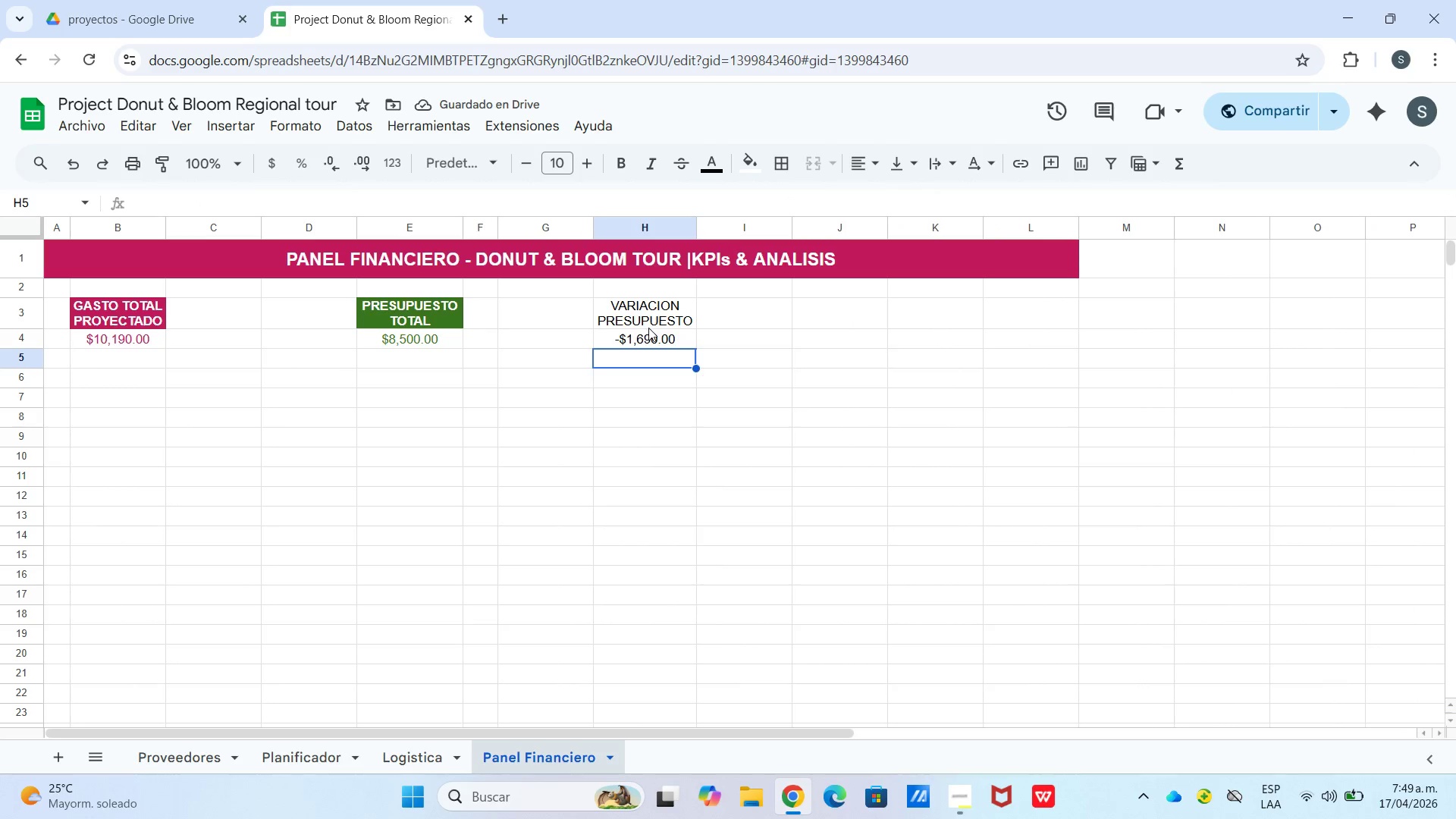 
left_click([643, 308])
 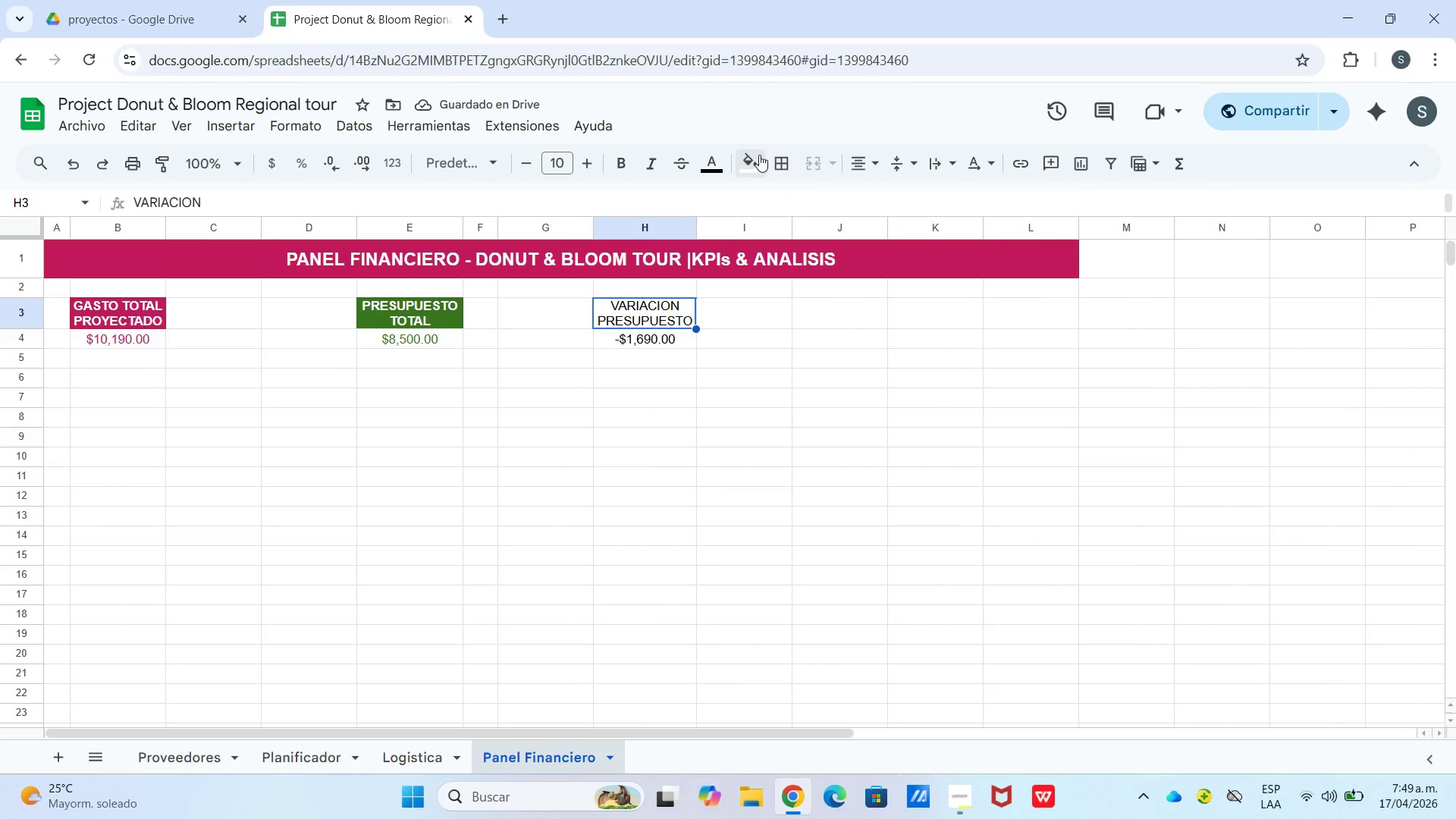 
left_click([764, 156])
 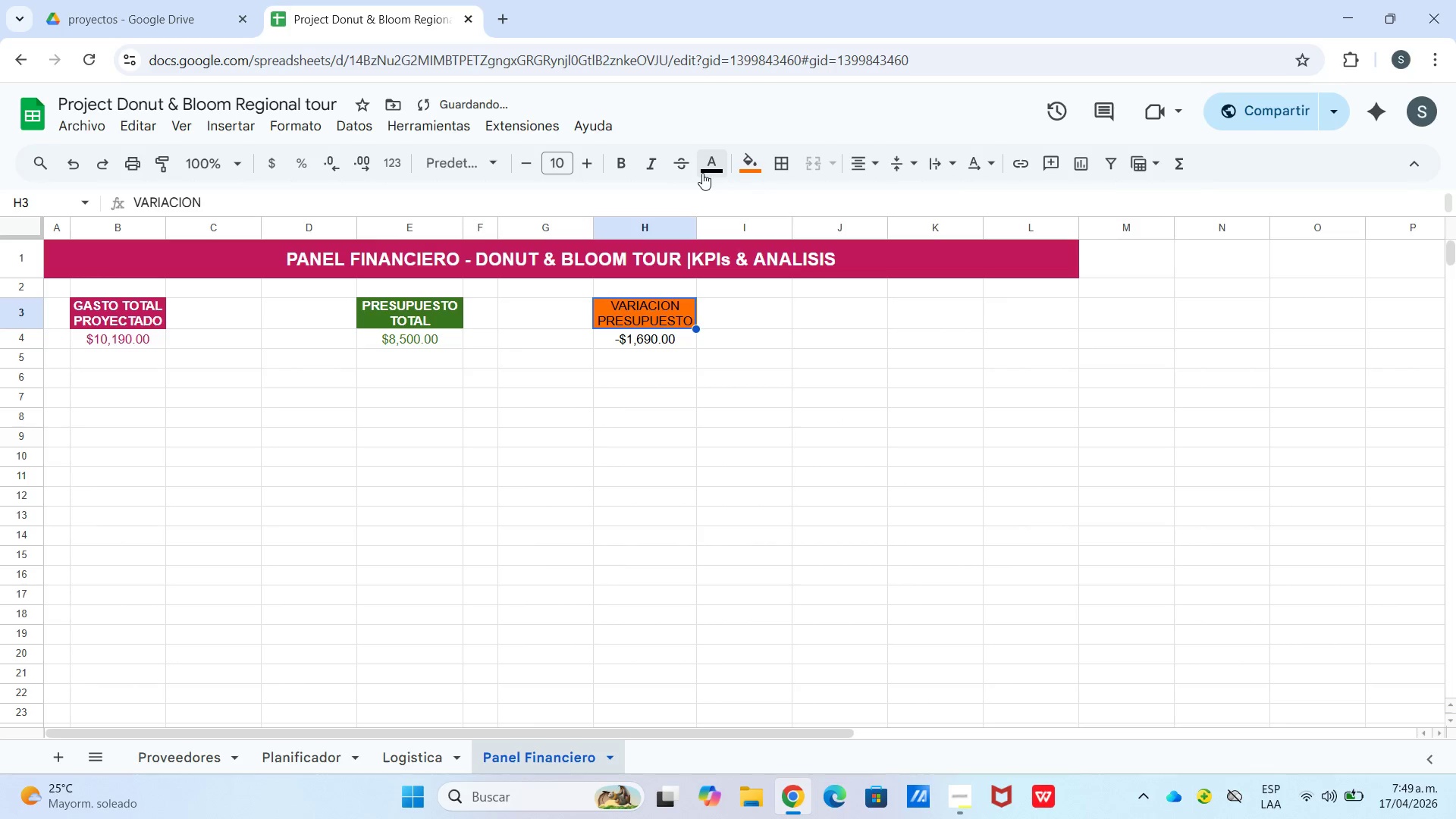 
left_click([907, 229])
 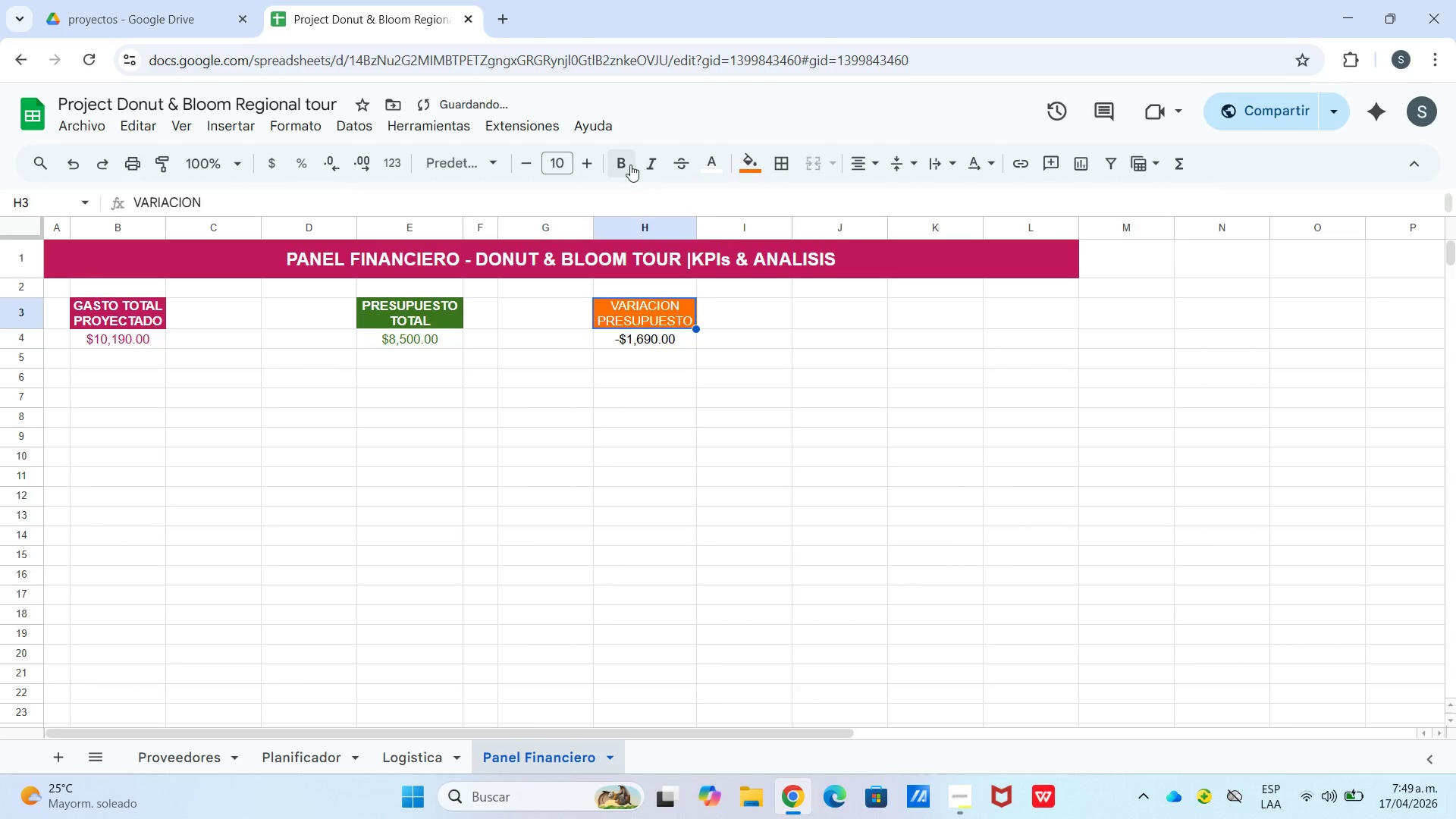 
left_click([629, 164])
 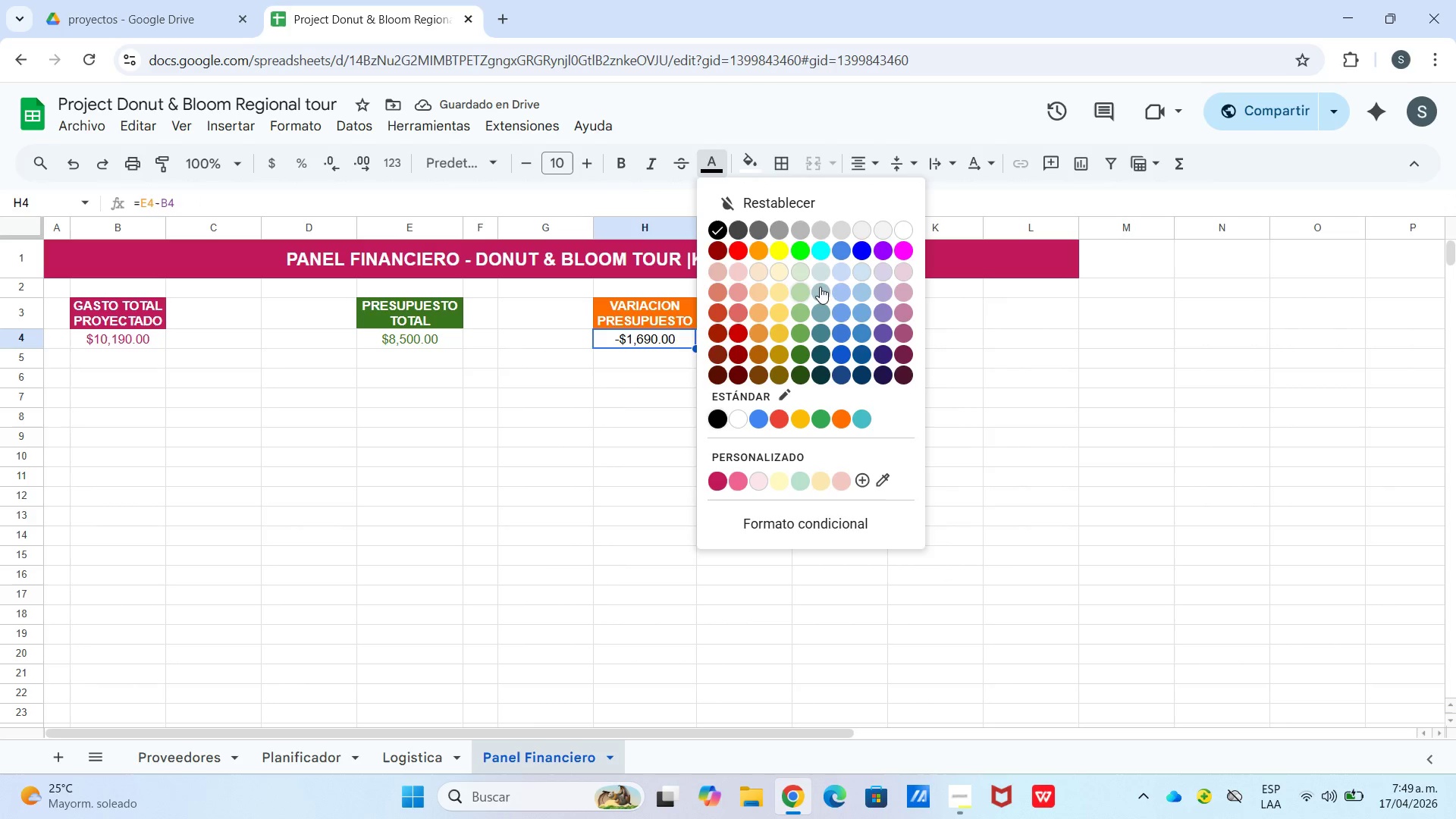 
left_click([838, 412])
 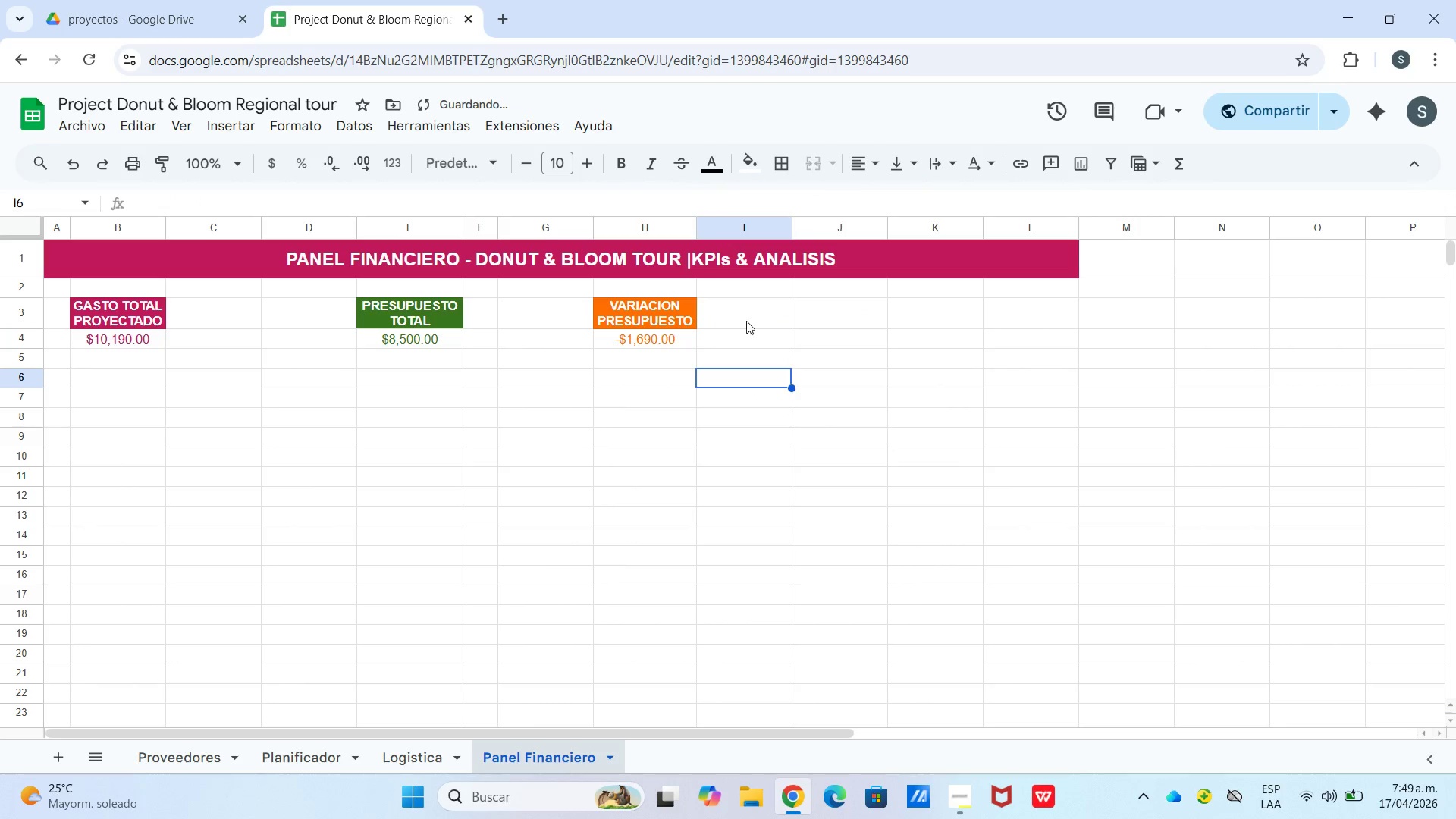 
triple_click([730, 303])
 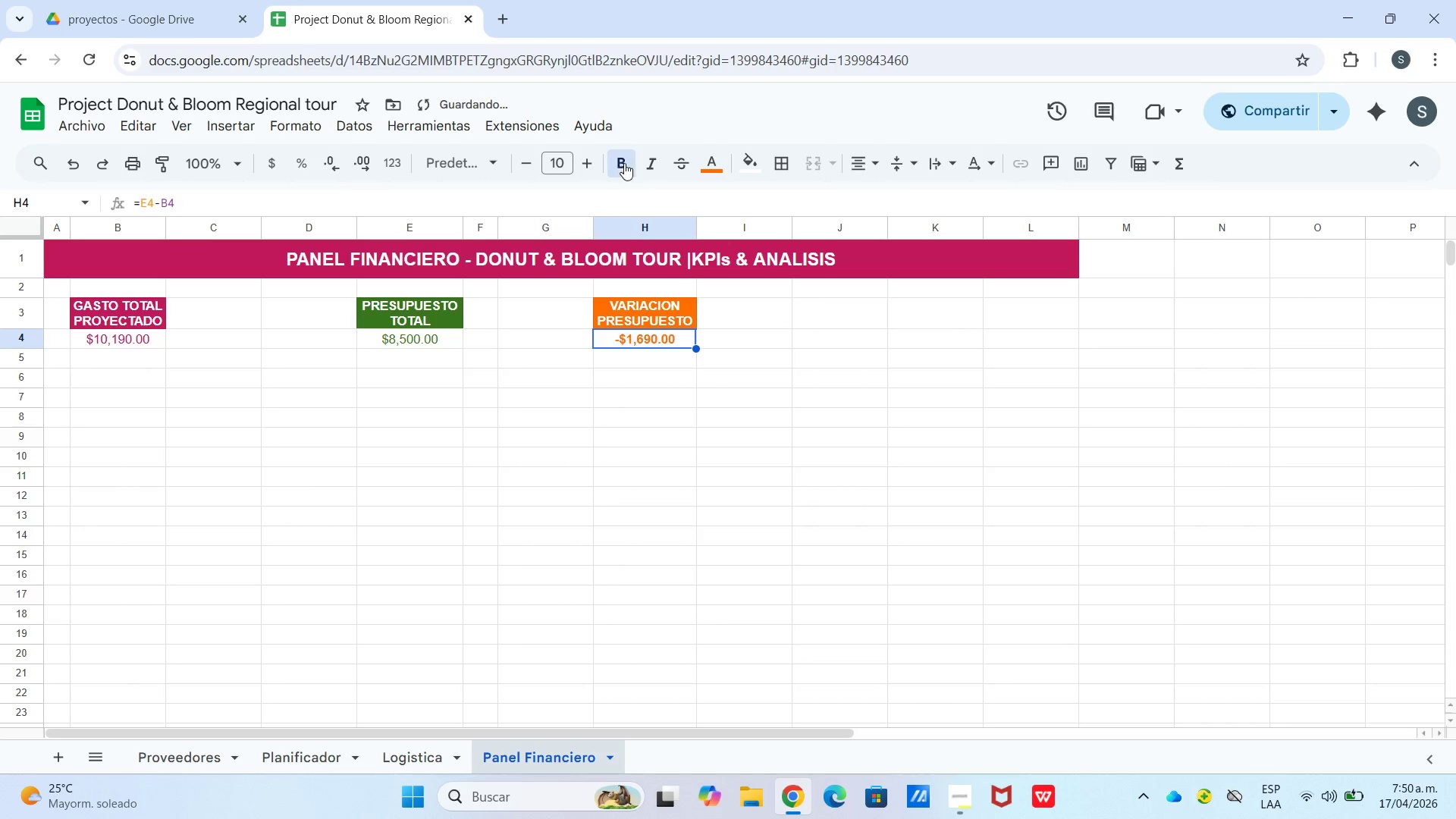 
left_click_drag(start_coordinate=[155, 339], to_coordinate=[155, 343])
 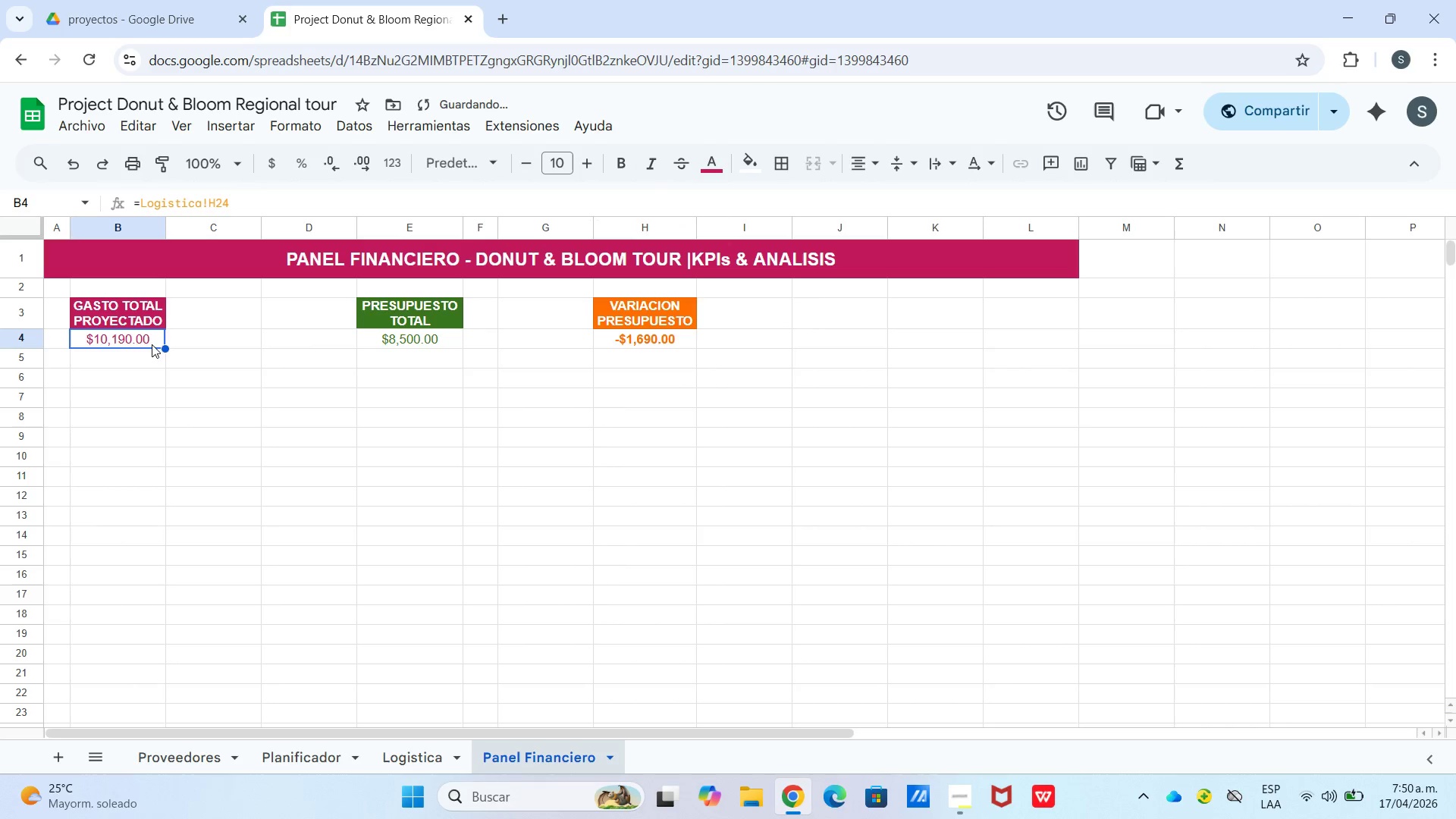 
left_click_drag(start_coordinate=[152, 344], to_coordinate=[613, 340])
 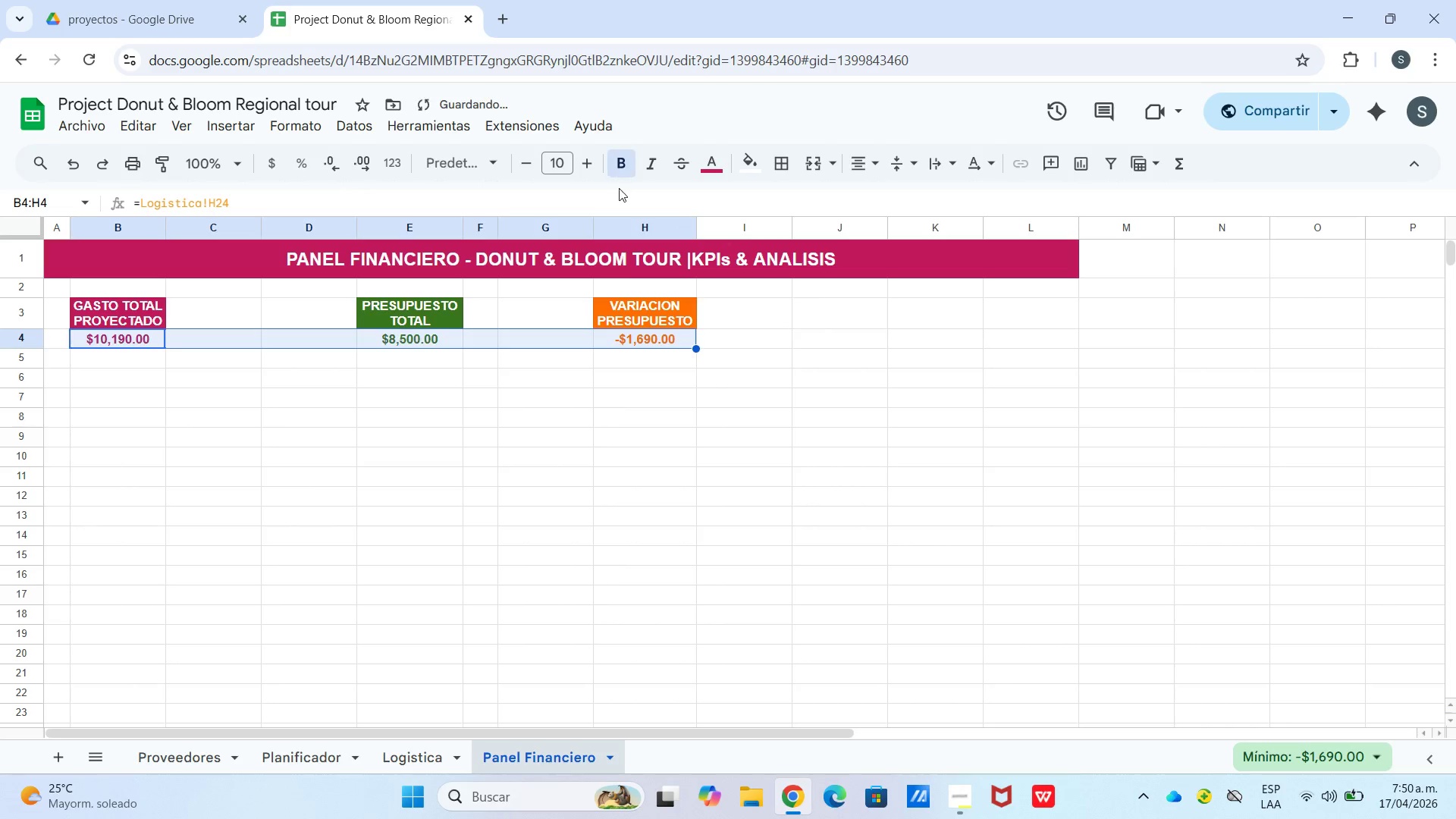 
double_click([593, 416])
 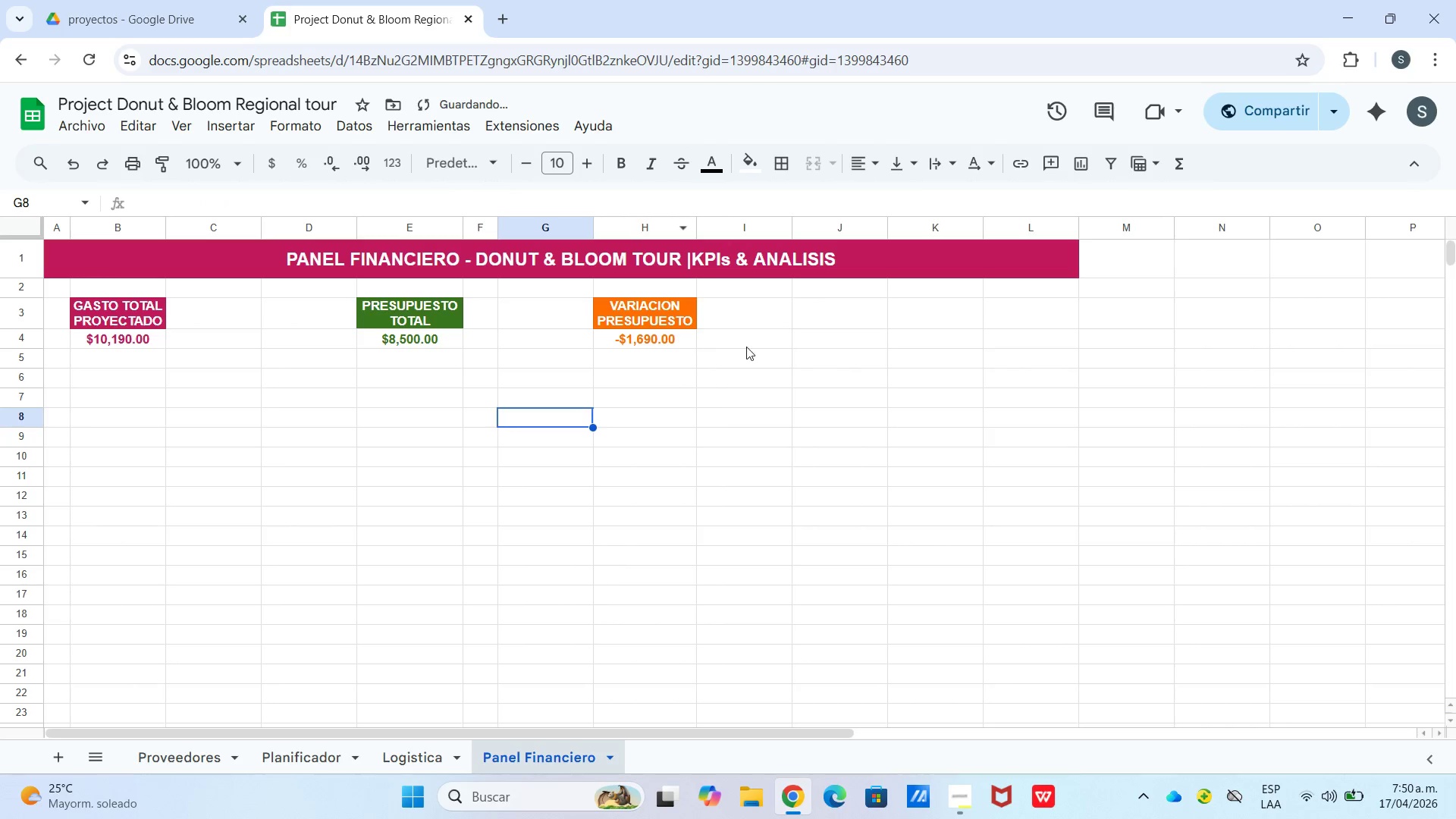 
left_click([722, 346])
 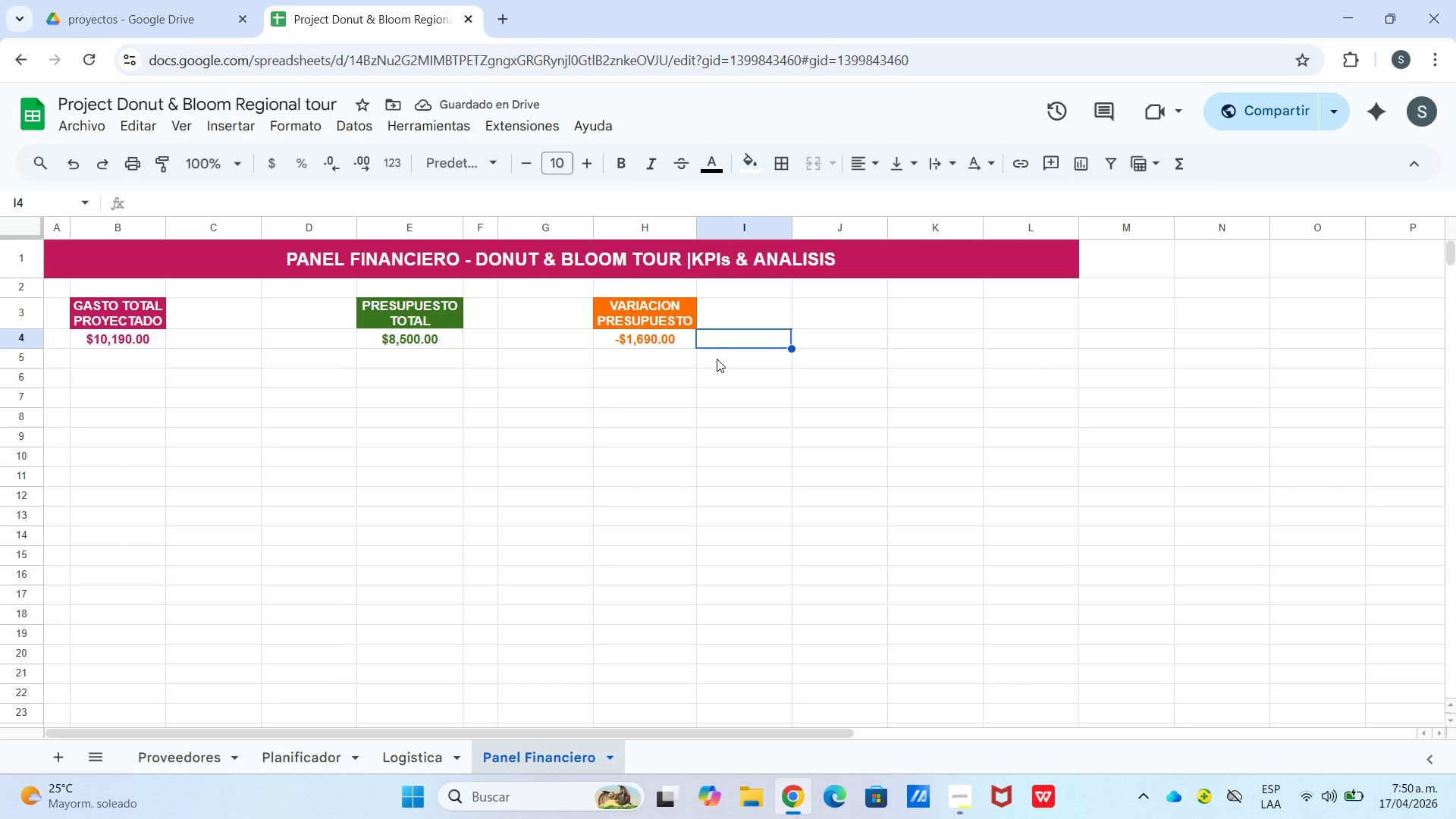 
left_click([927, 312])
 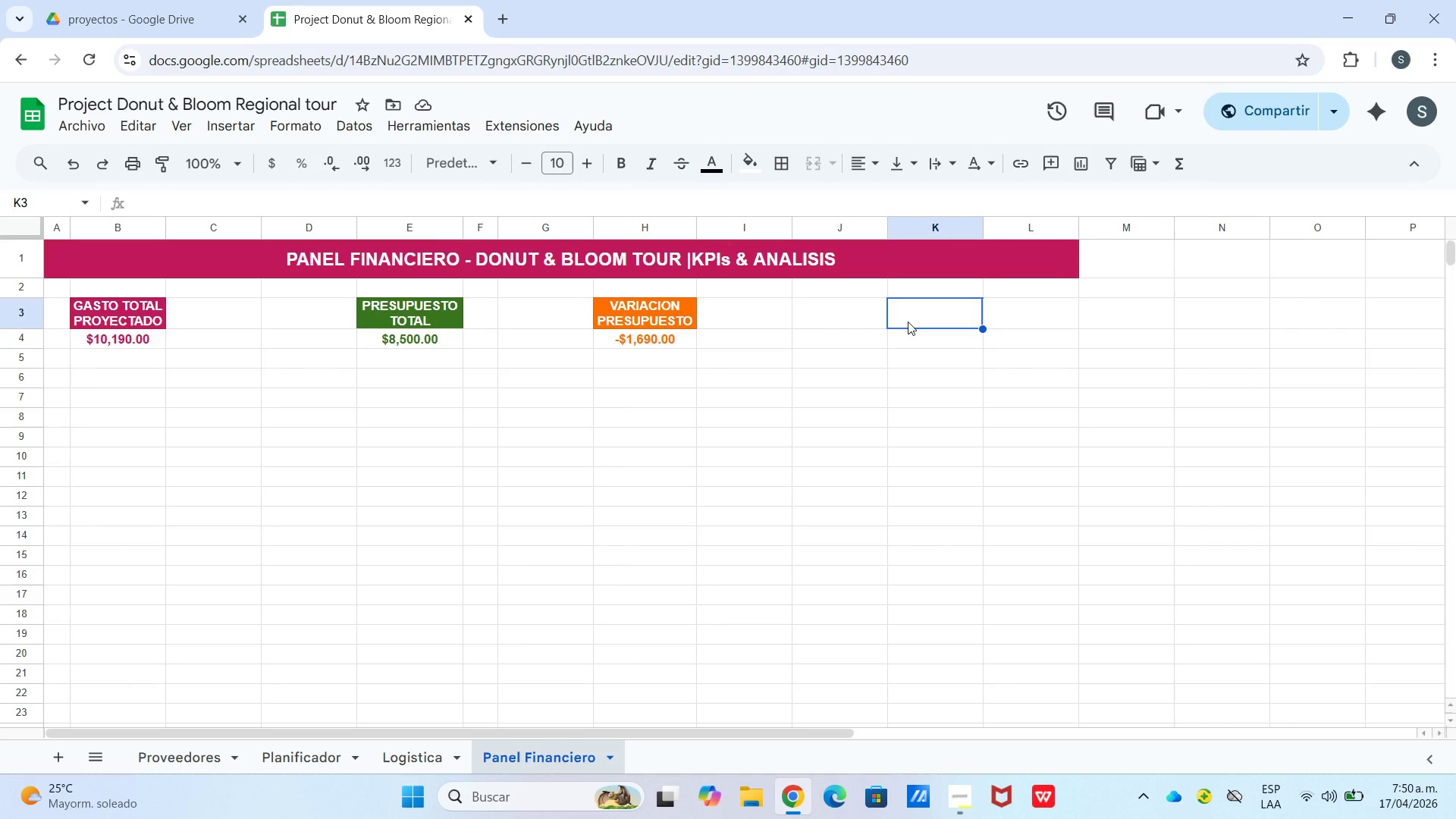 
wait(5.44)
 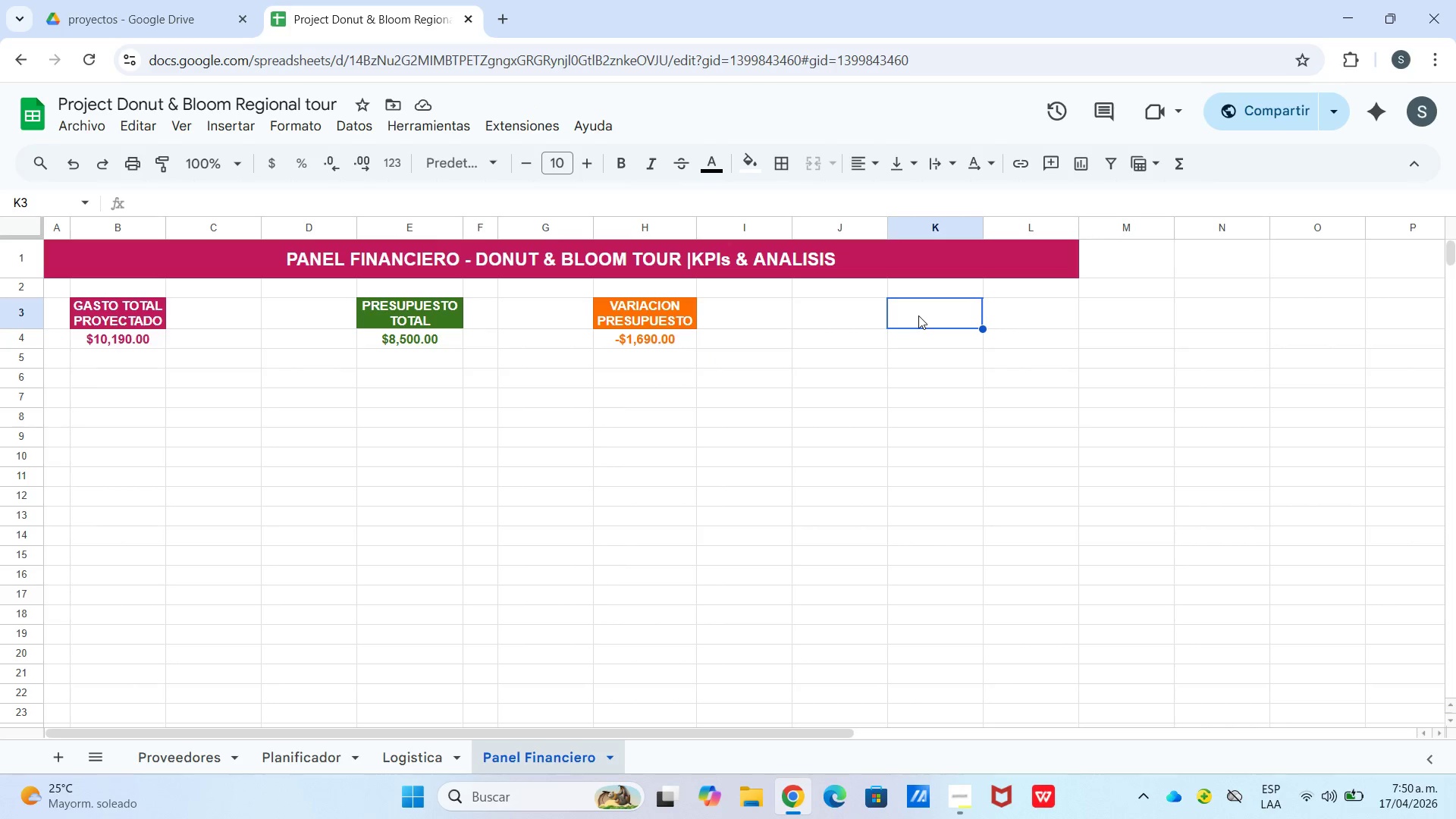 
type(%EJECUCION)
 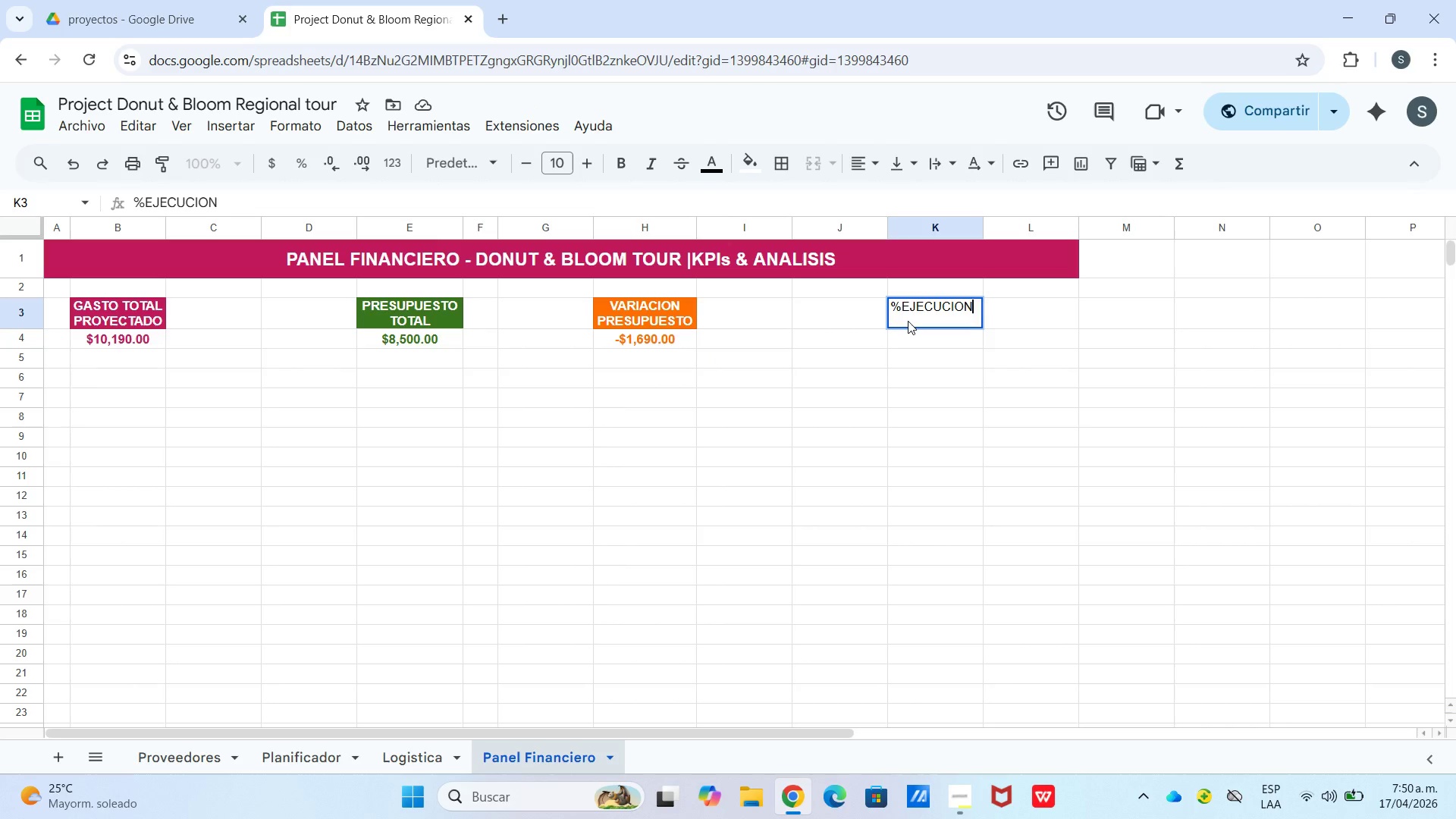 
key(Control+Enter)
 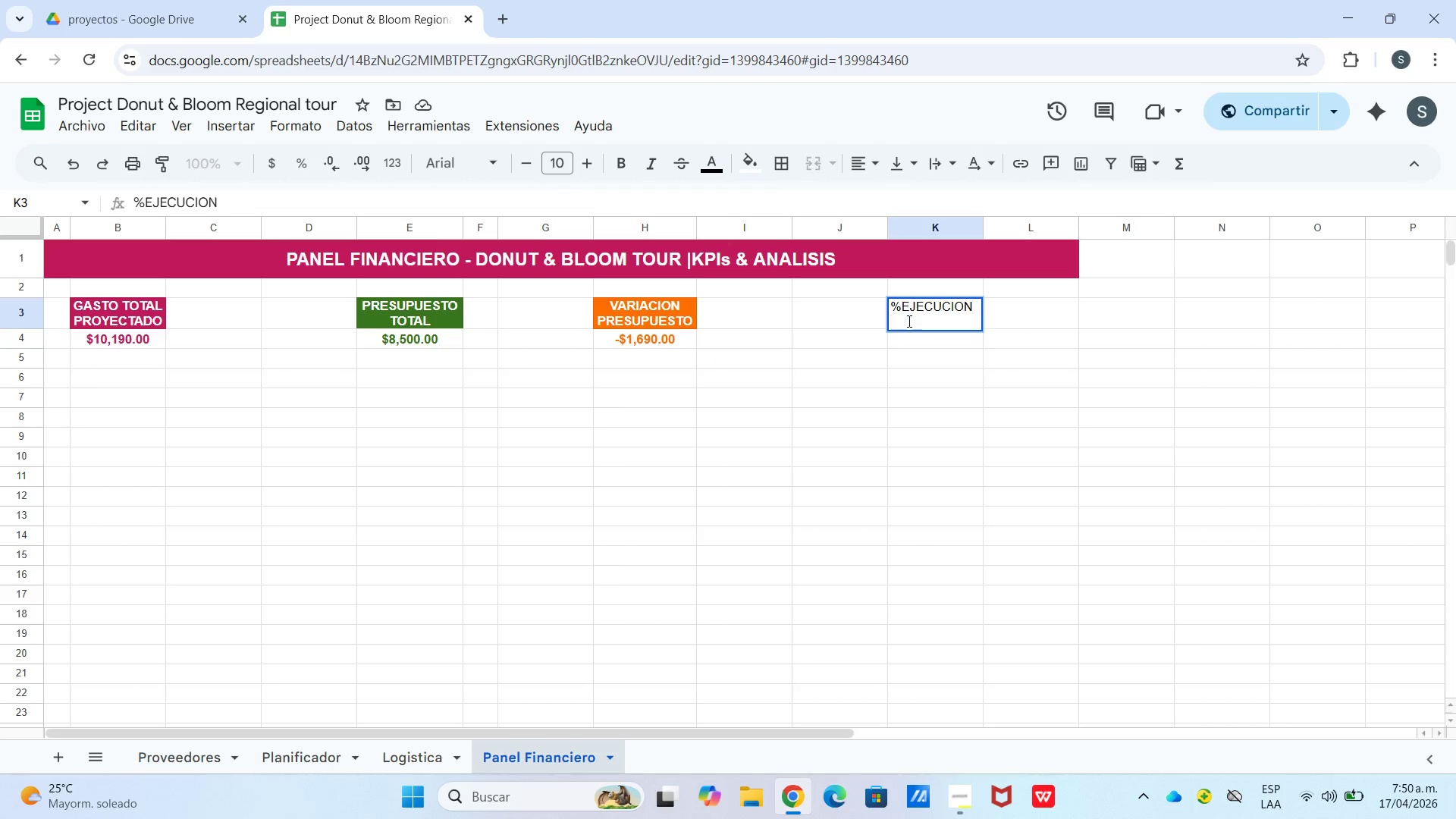 
type(PRESUPUESTO)
 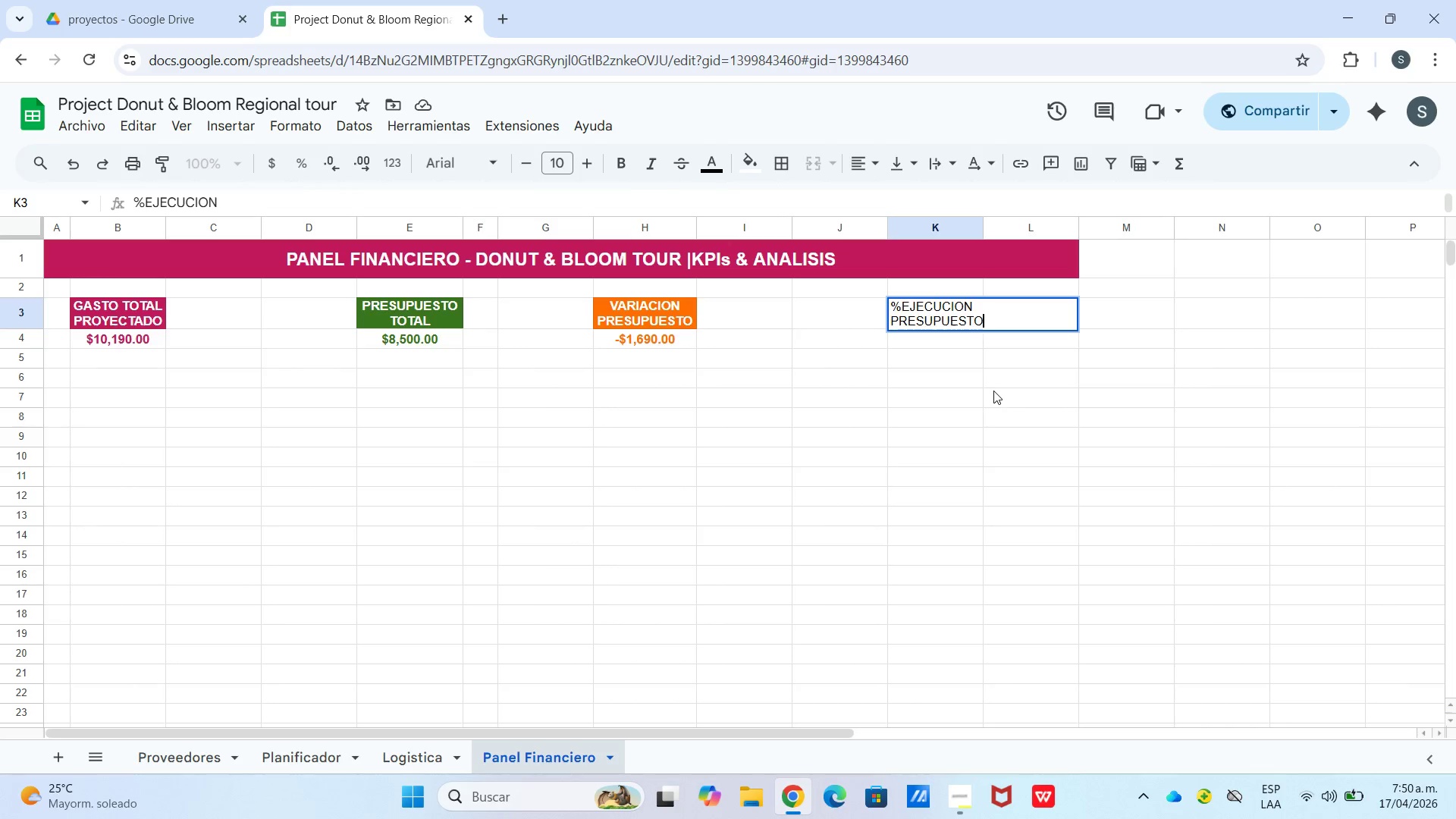 
double_click([955, 348])
 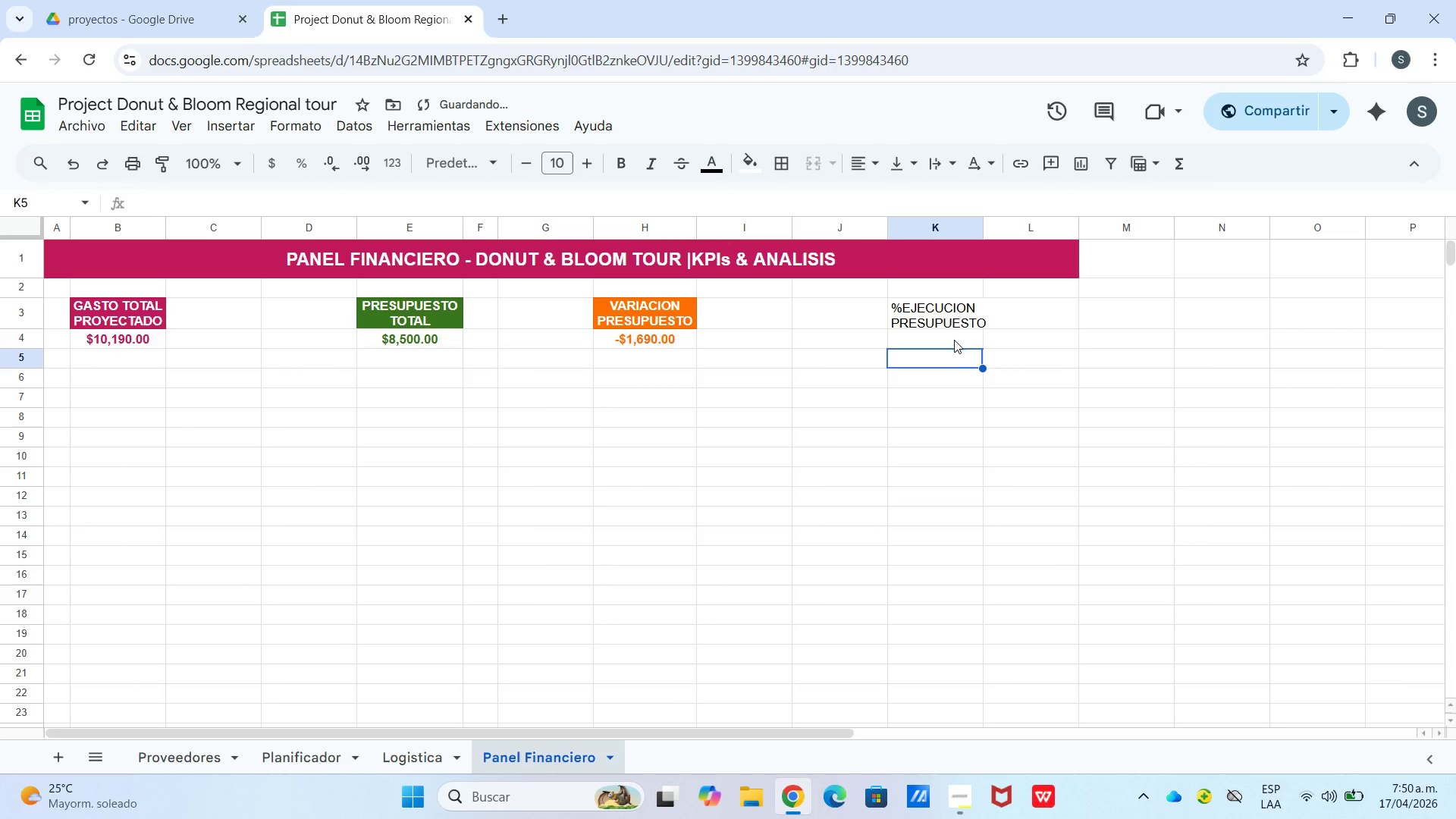 
left_click([954, 339])
 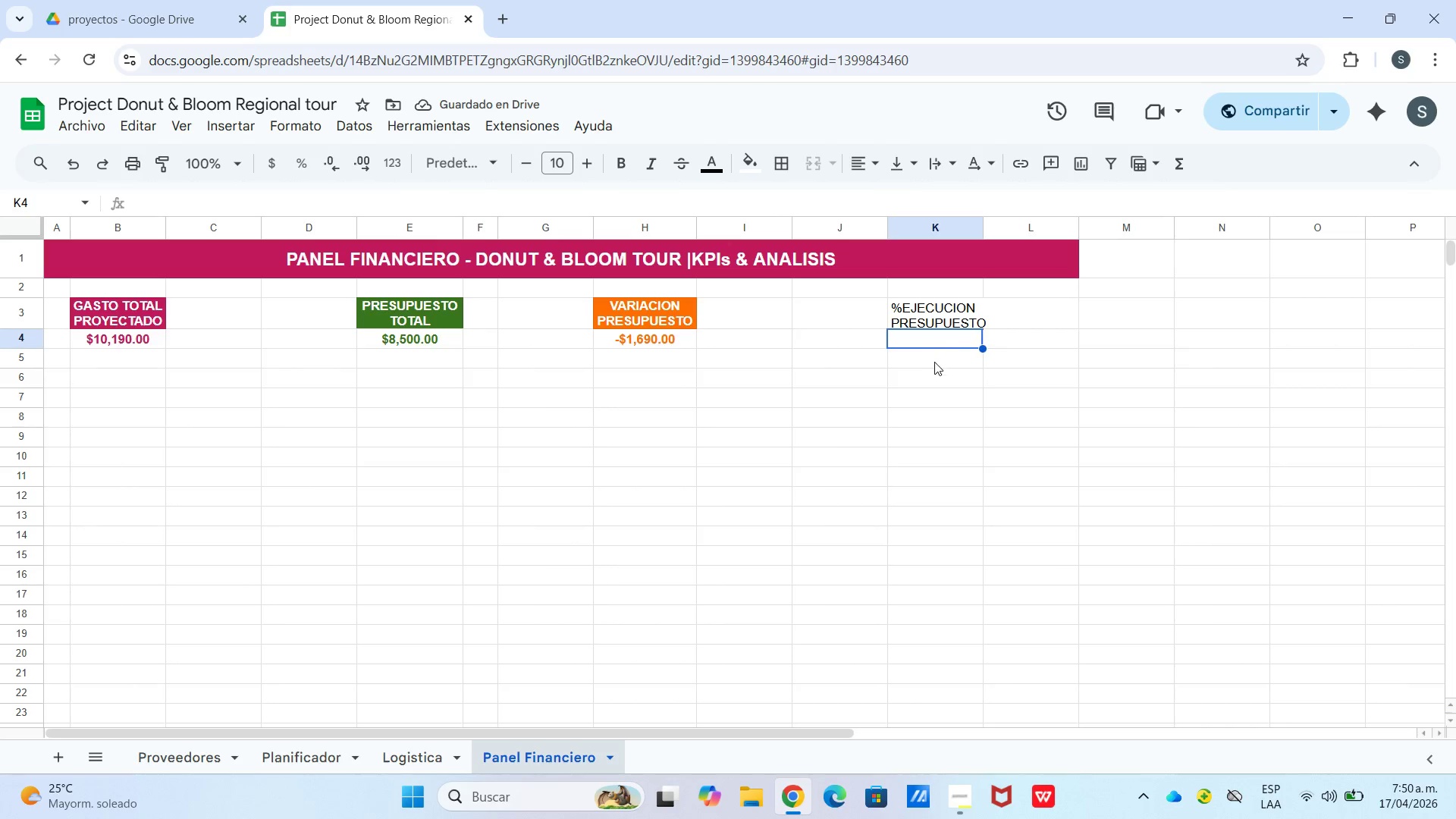 
type()B4&E4)
 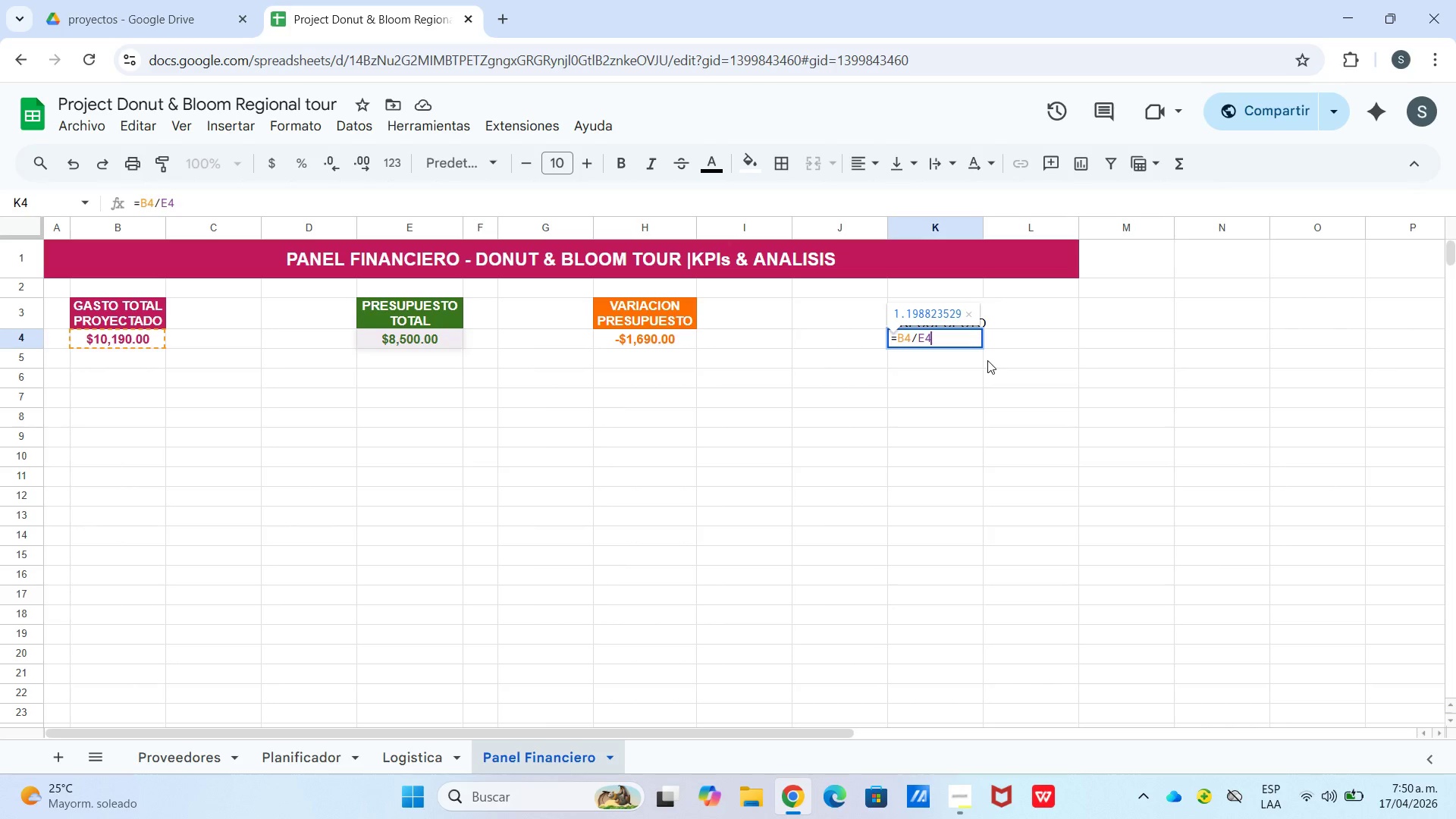 
key(Enter)
 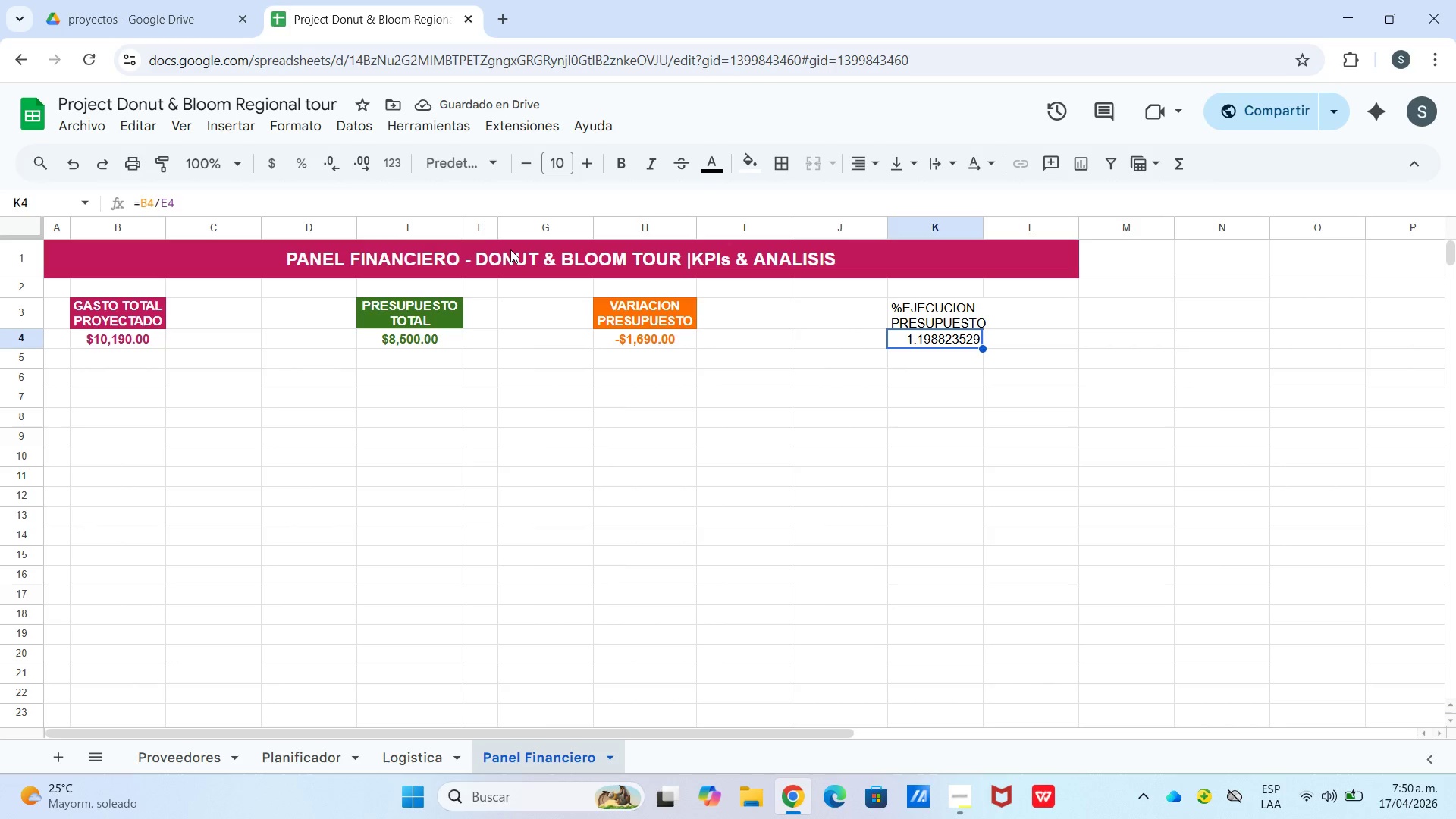 
left_click([309, 161])
 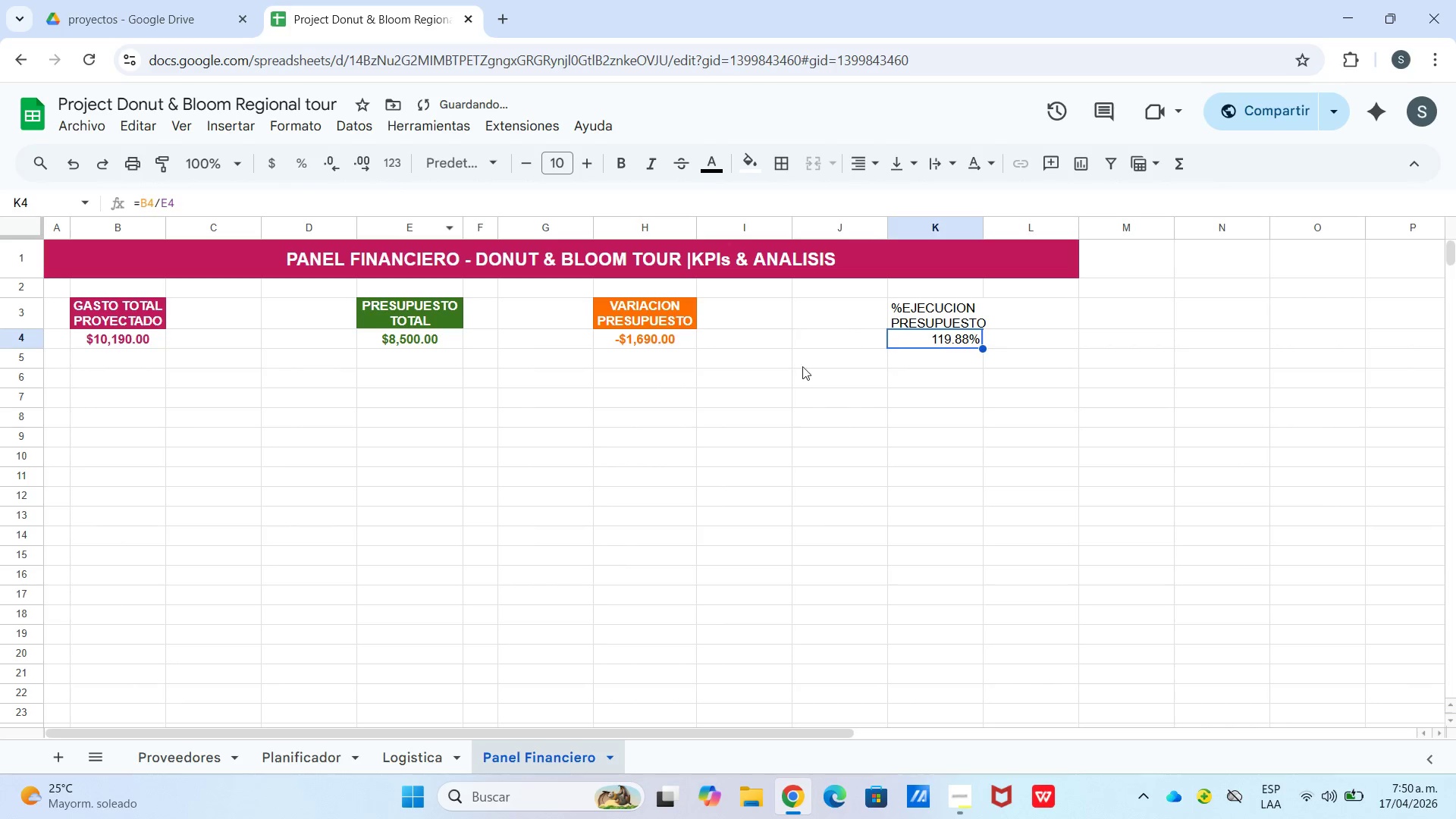 
left_click([889, 411])
 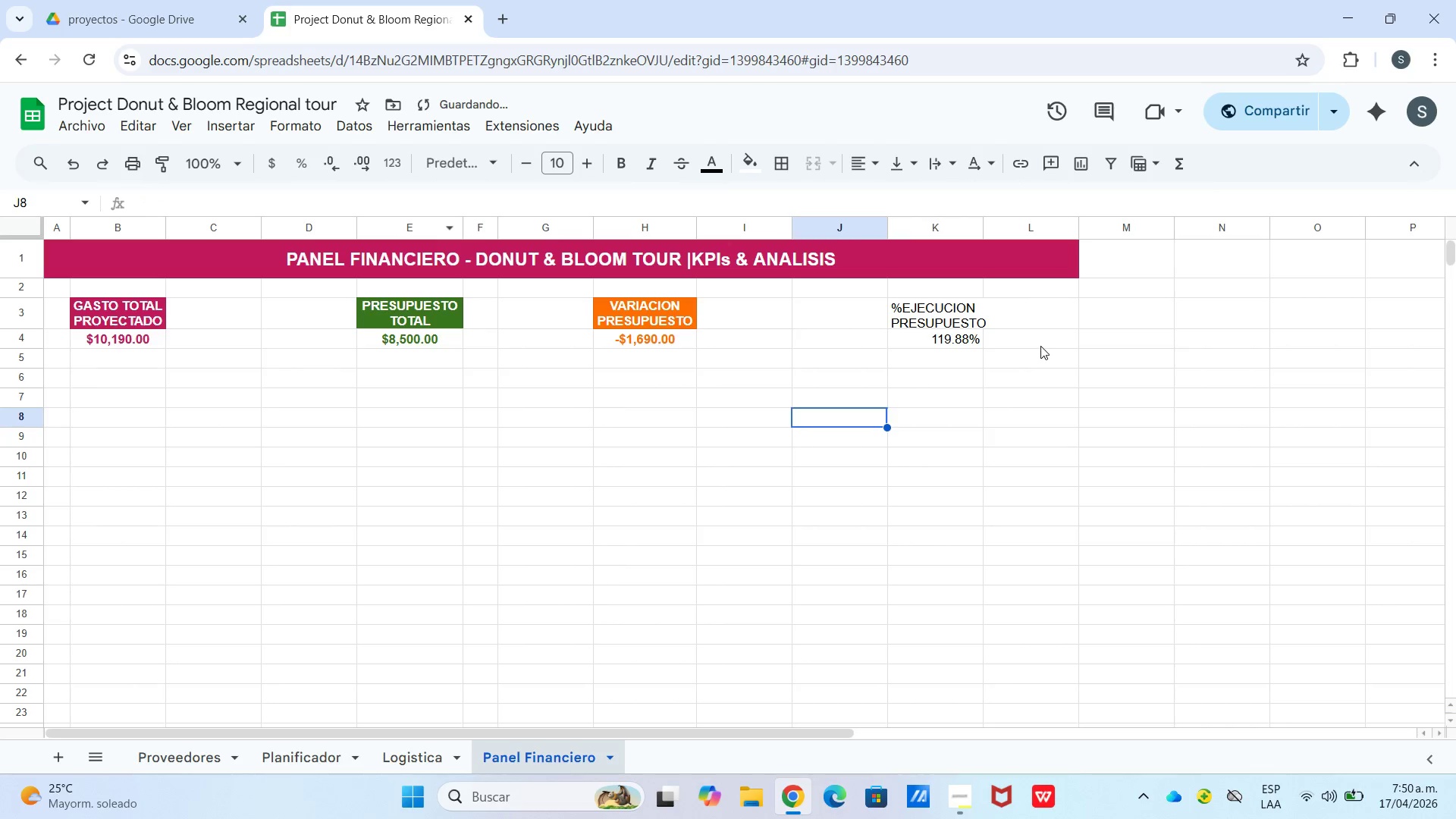 
left_click([1038, 346])
 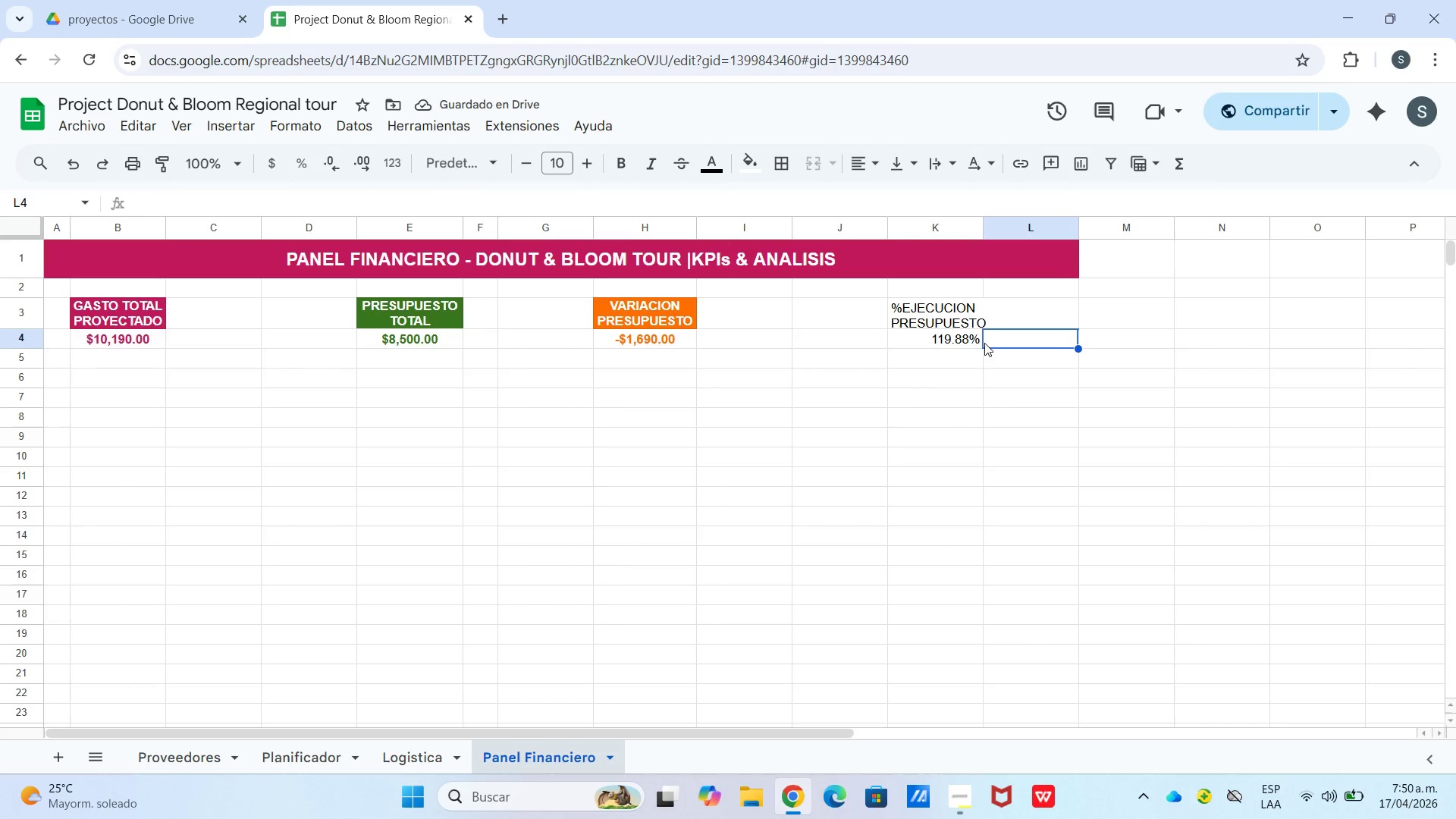 
left_click([971, 339])
 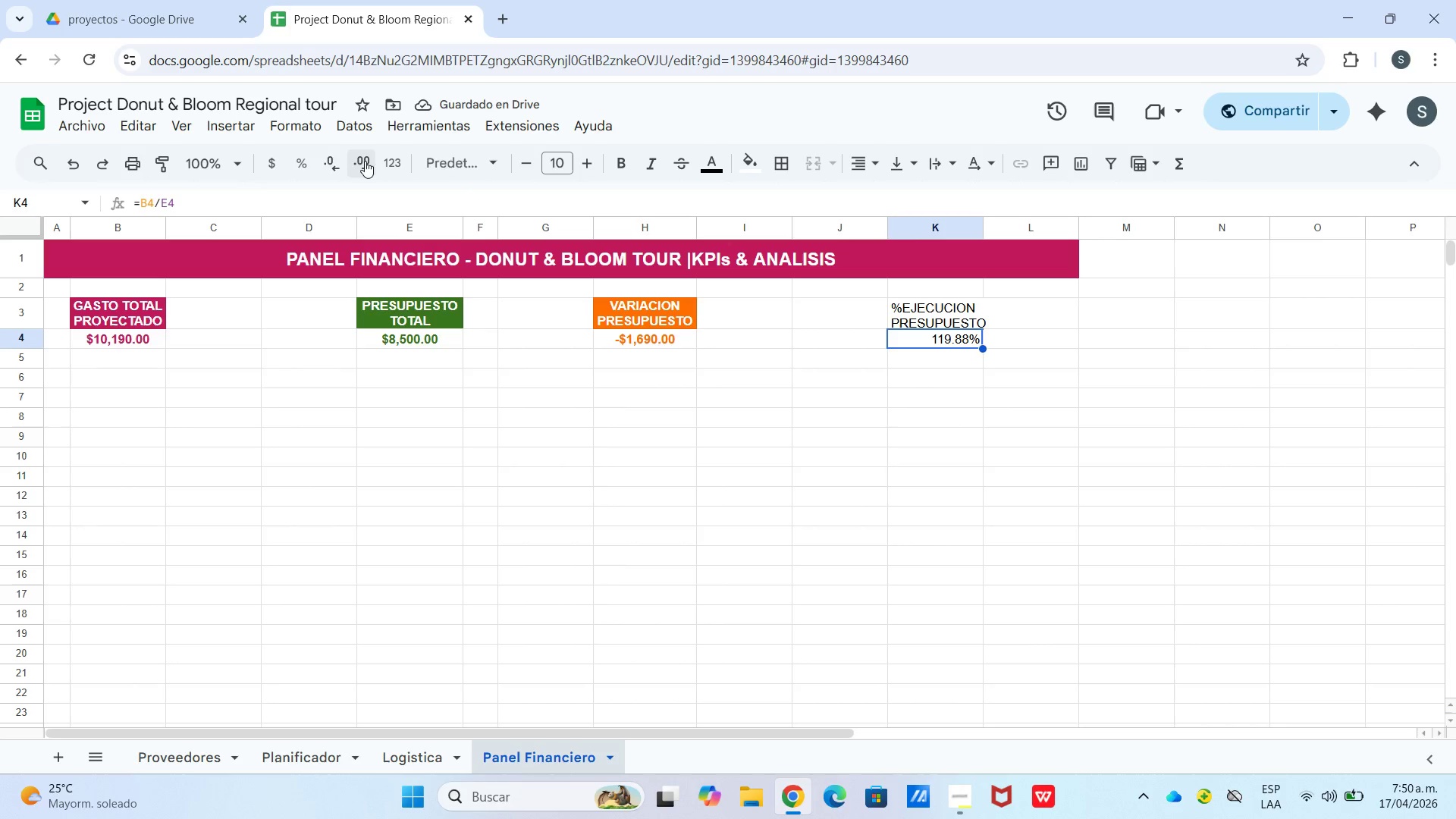 
left_click([327, 161])
 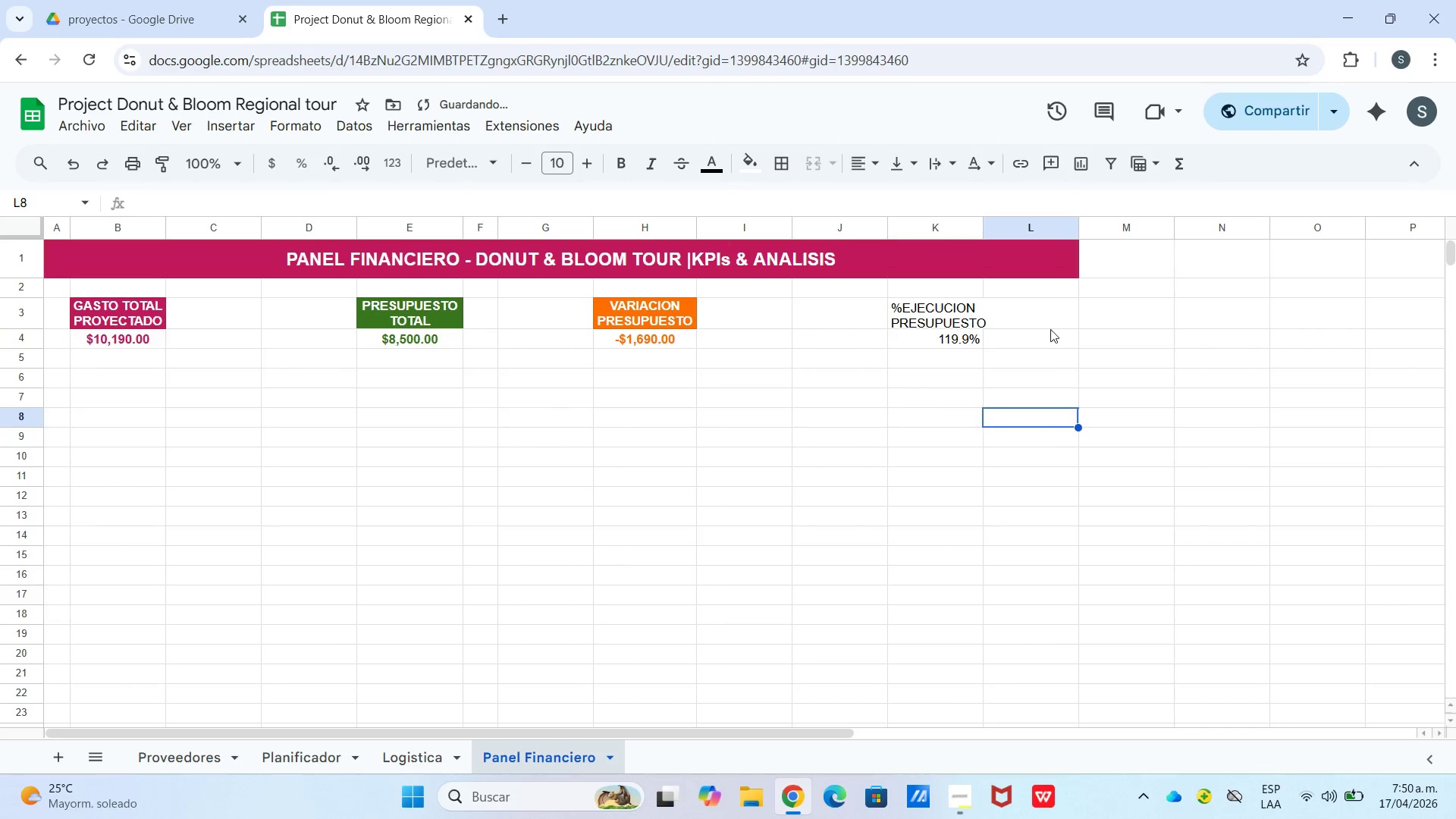 
double_click([1047, 325])
 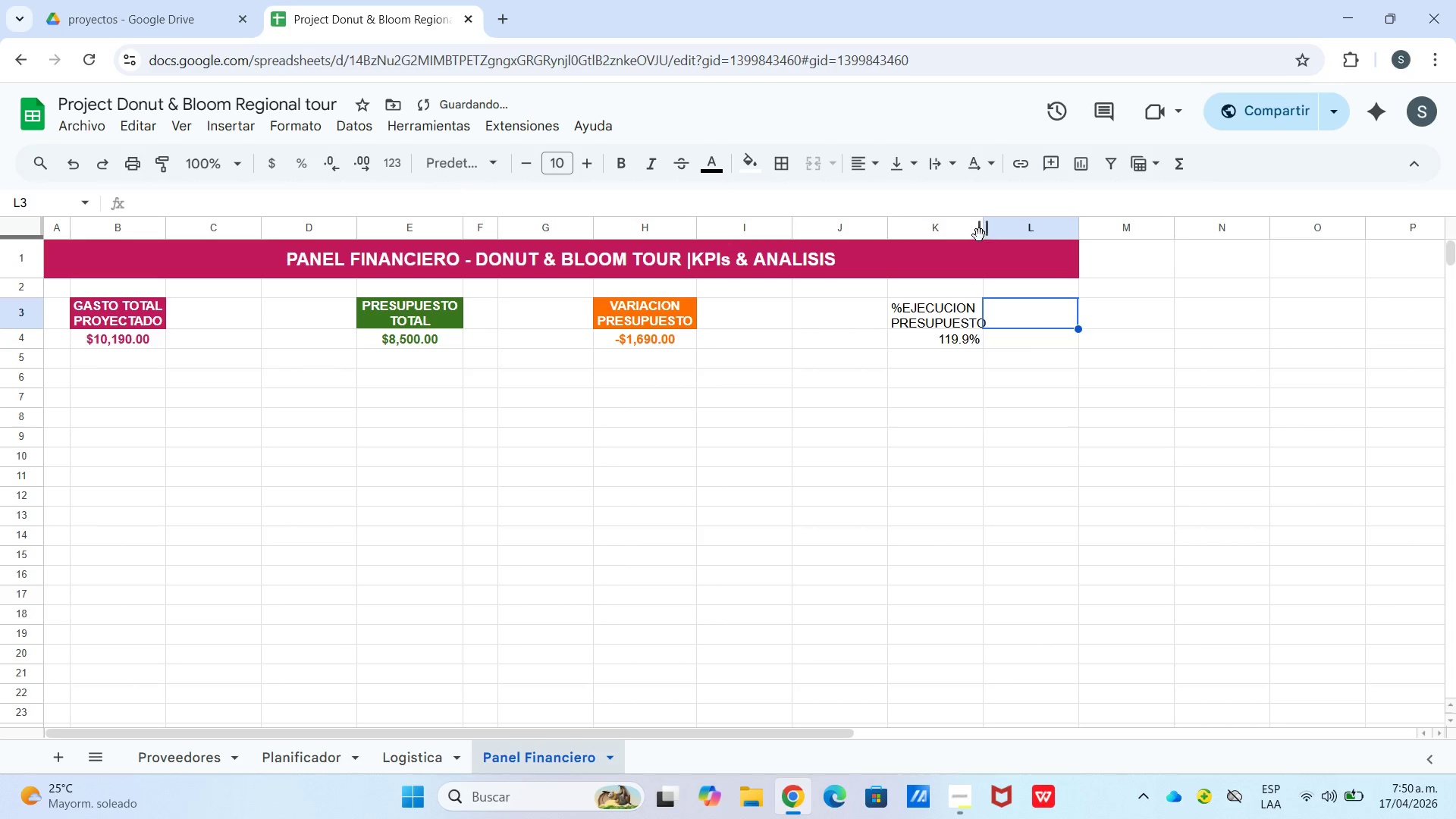 
left_click_drag(start_coordinate=[987, 229], to_coordinate=[999, 234])
 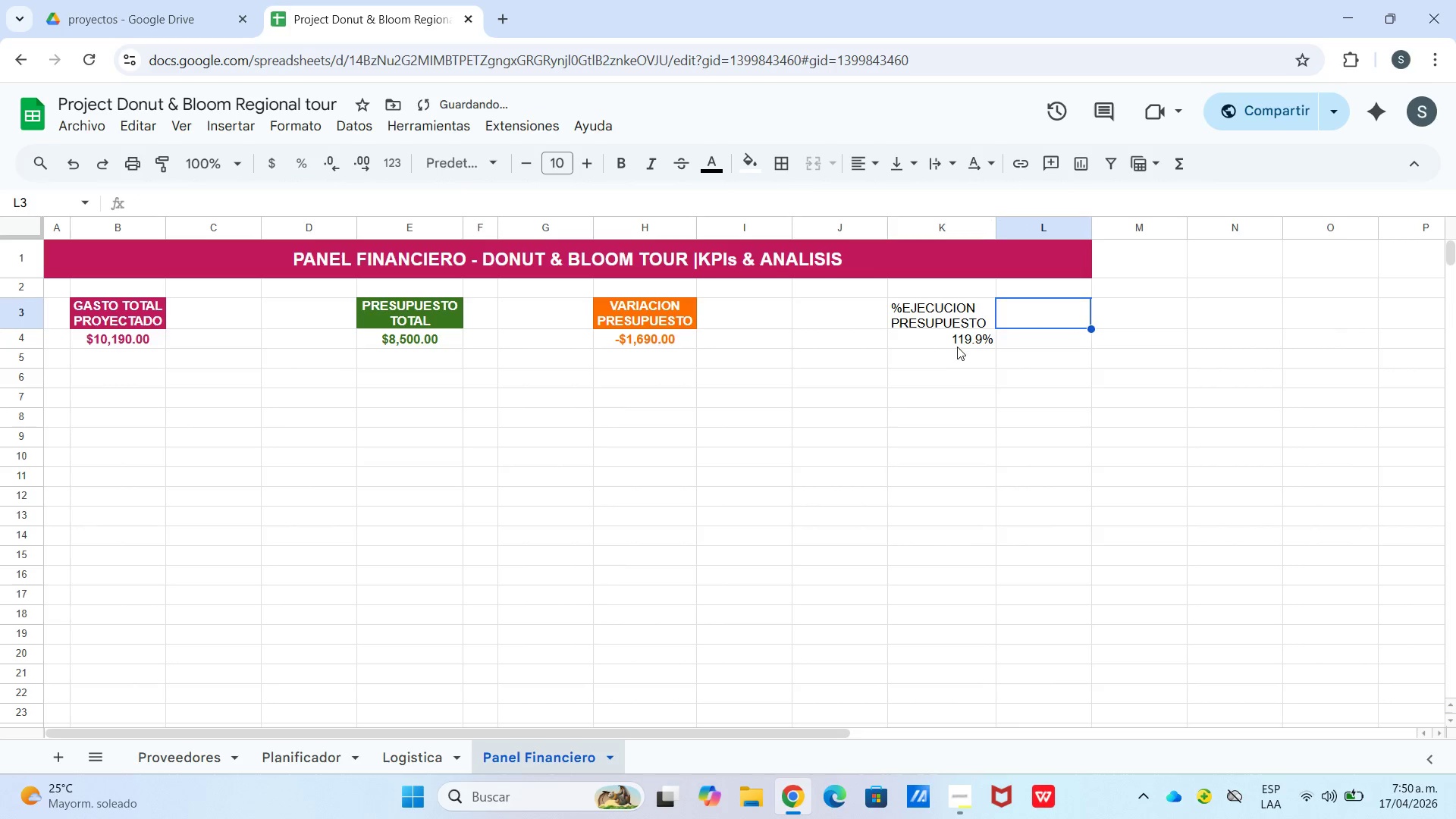 
left_click([965, 362])
 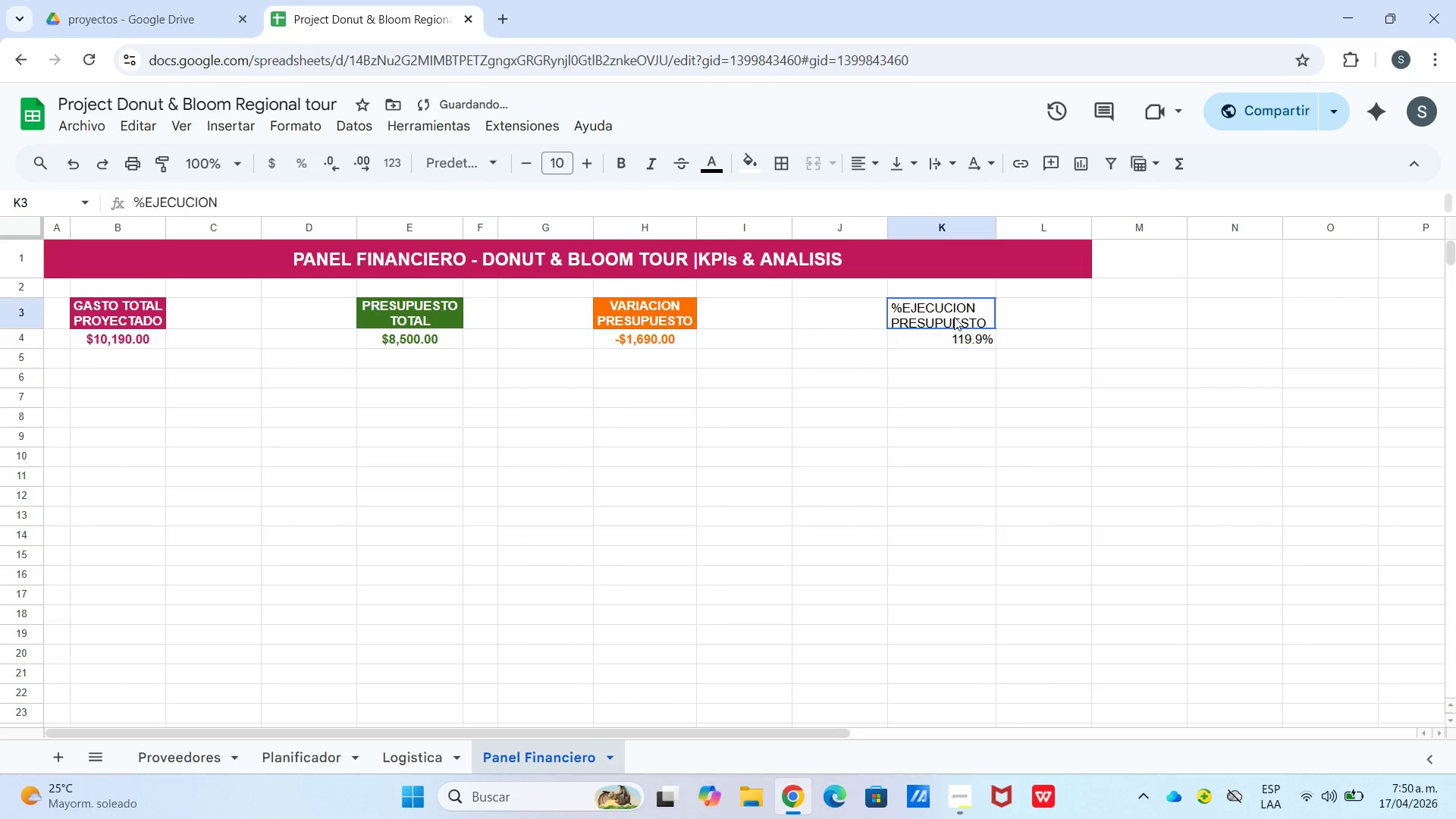 
left_click_drag(start_coordinate=[954, 317], to_coordinate=[954, 332])
 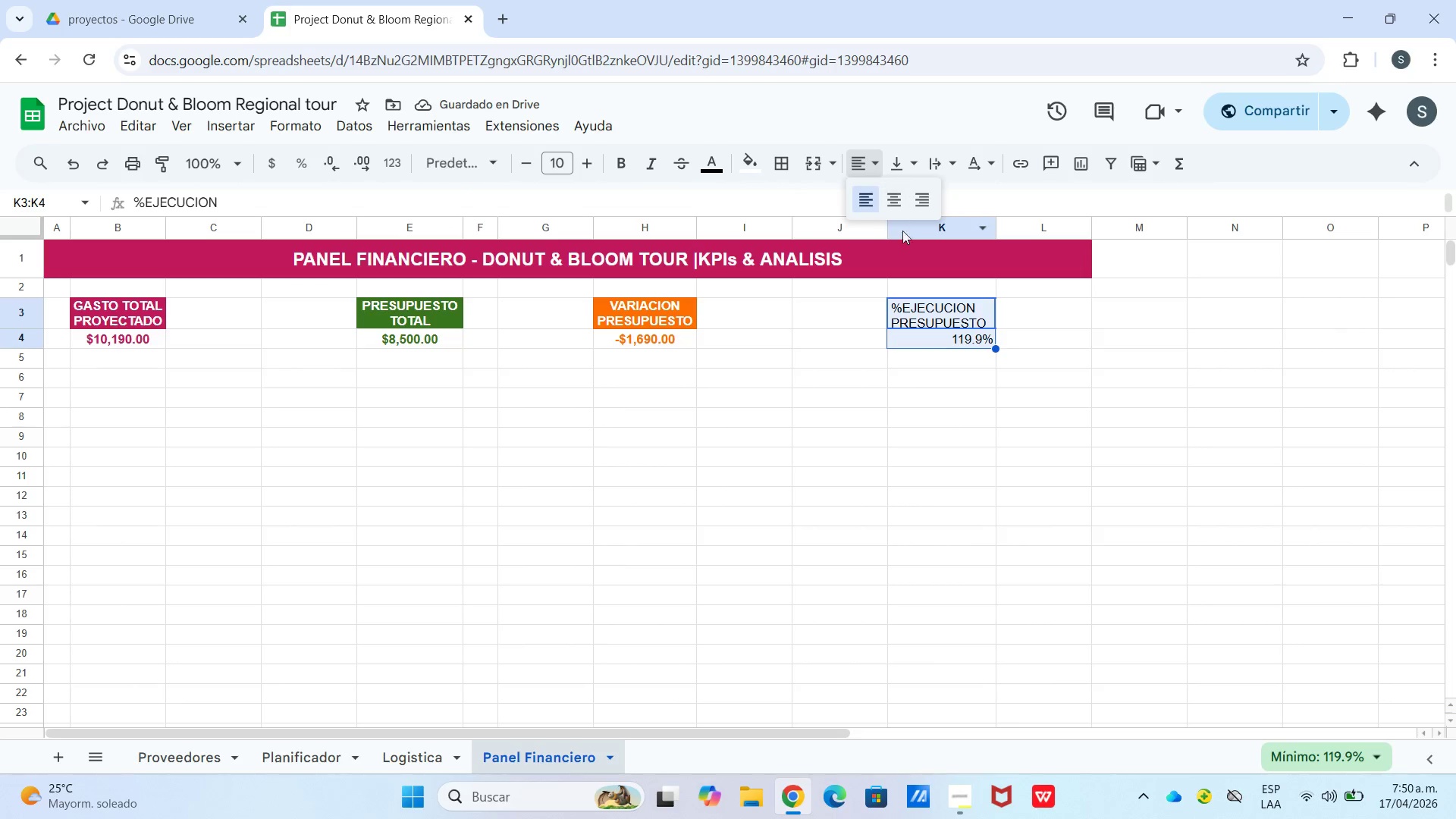 
left_click([899, 202])
 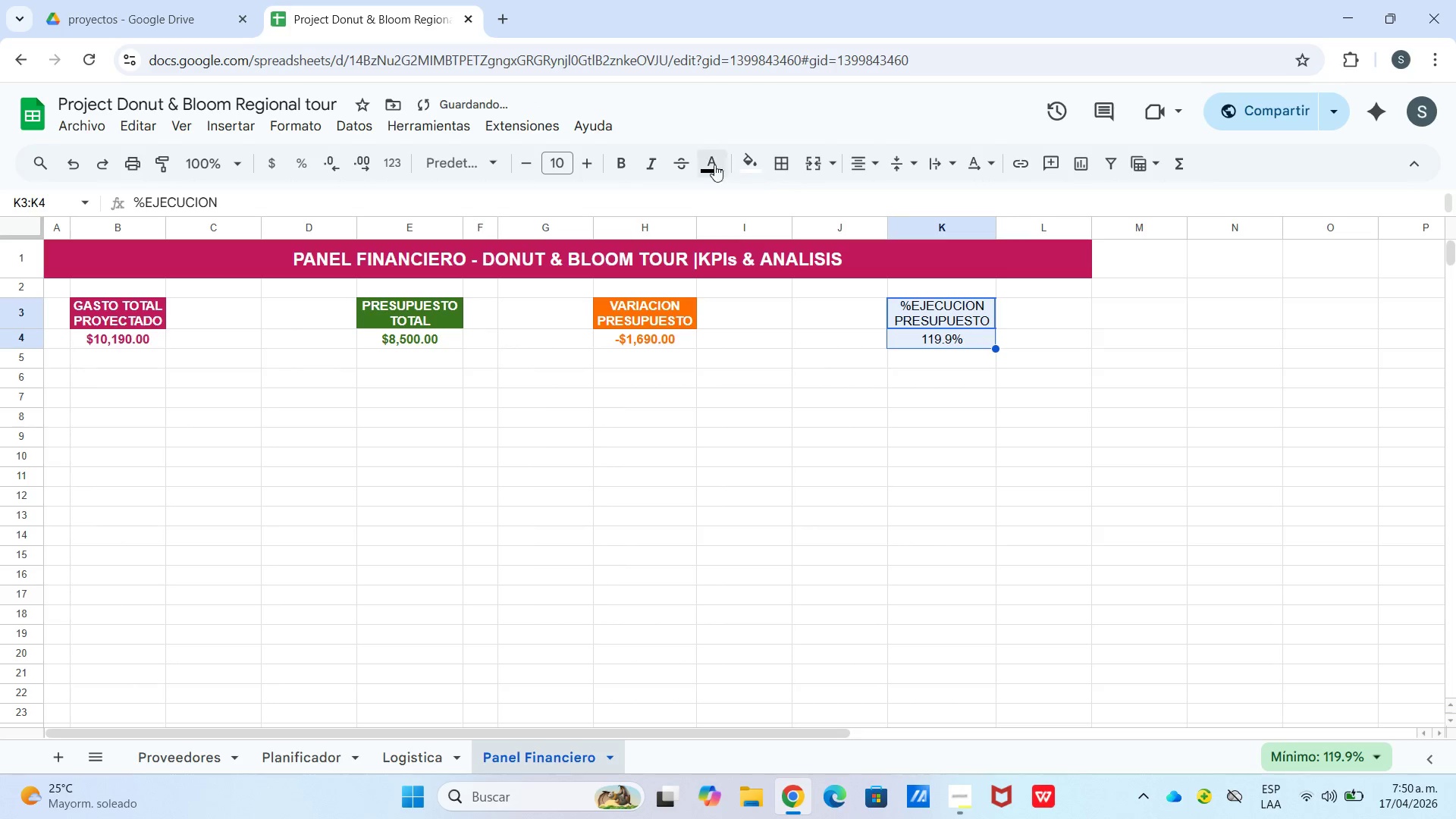 
left_click([628, 162])
 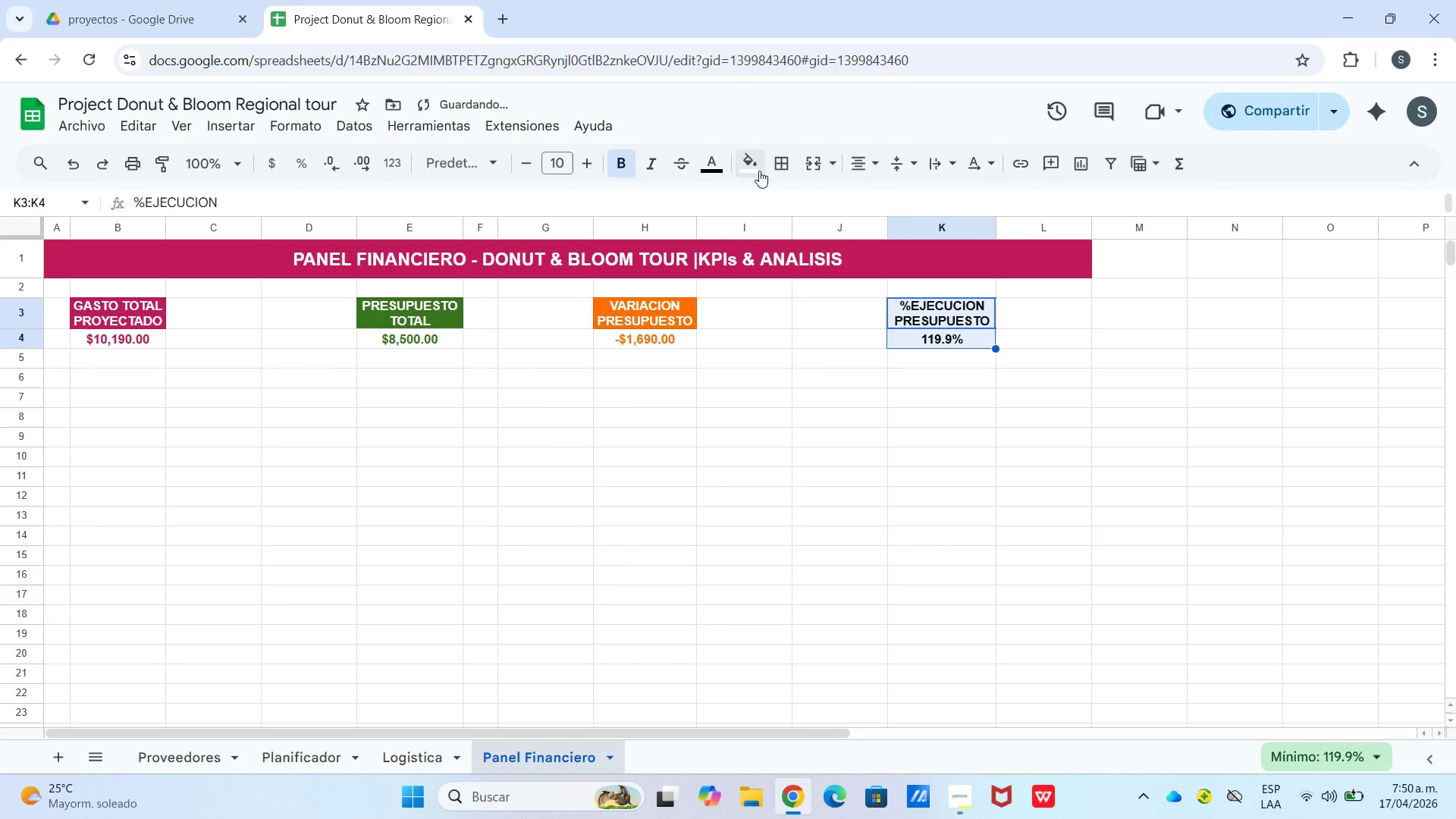 
left_click([767, 171])
 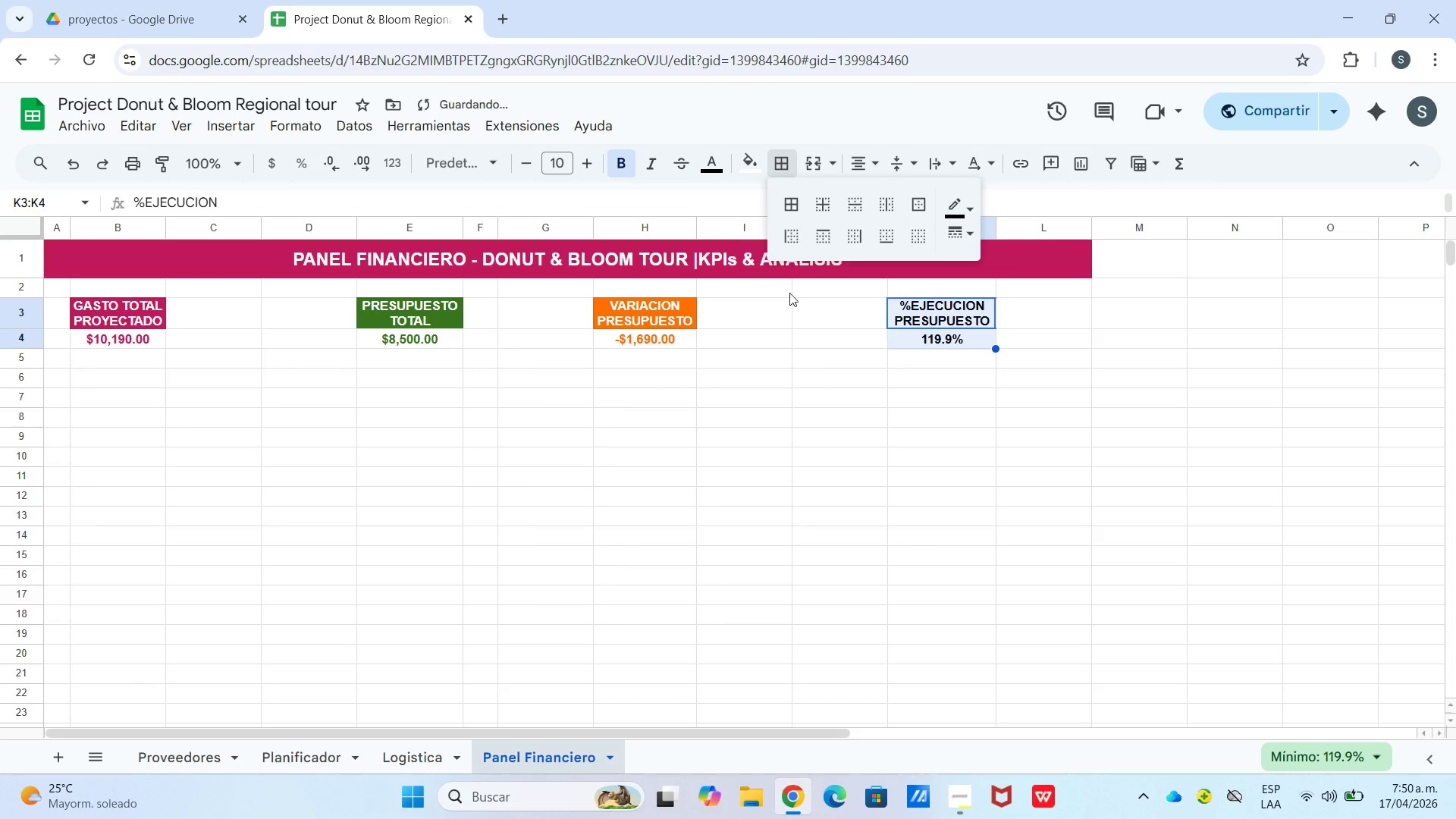 
left_click_drag(start_coordinate=[794, 305], to_coordinate=[795, 311])
 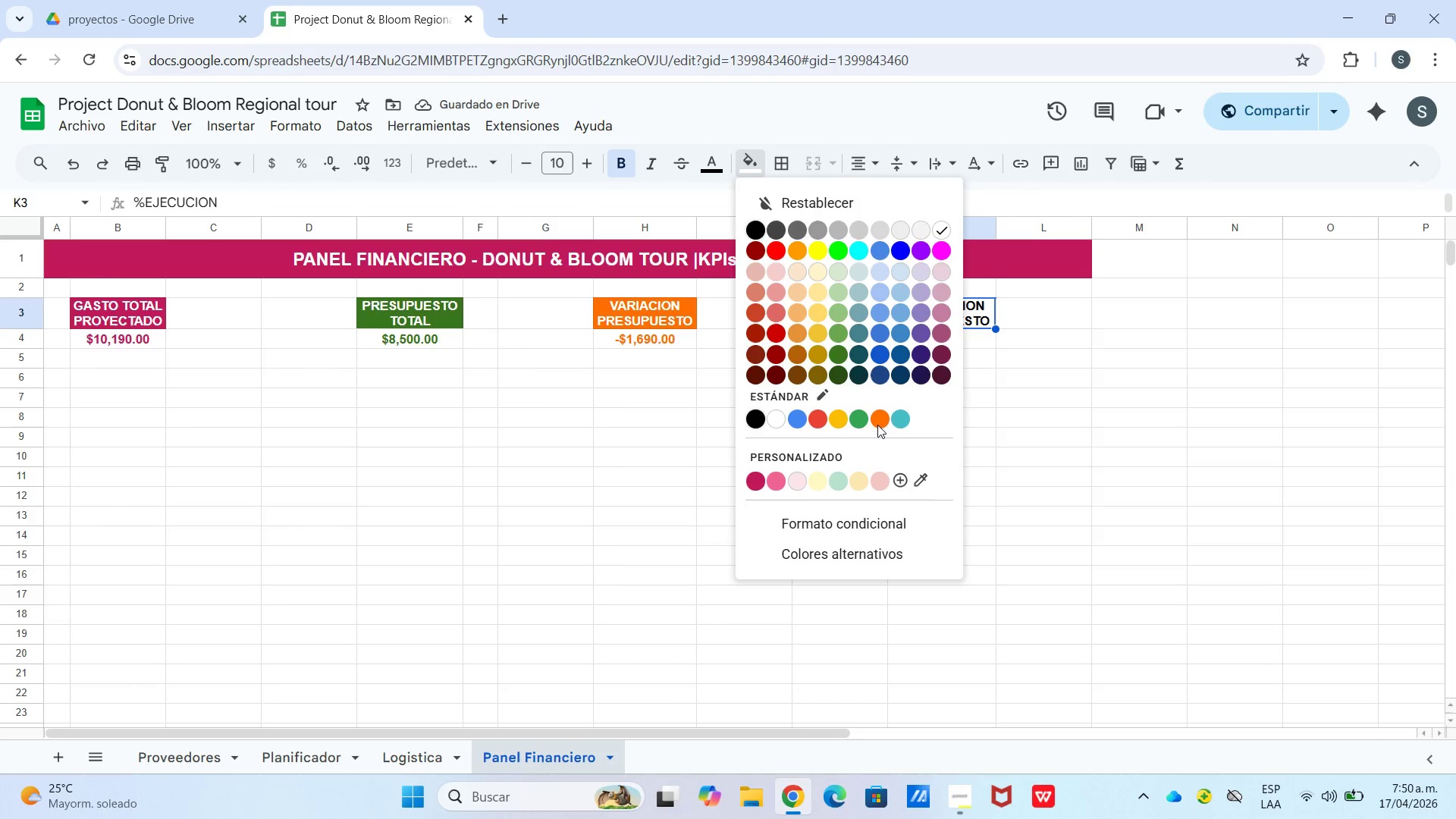 
left_click([921, 335])
 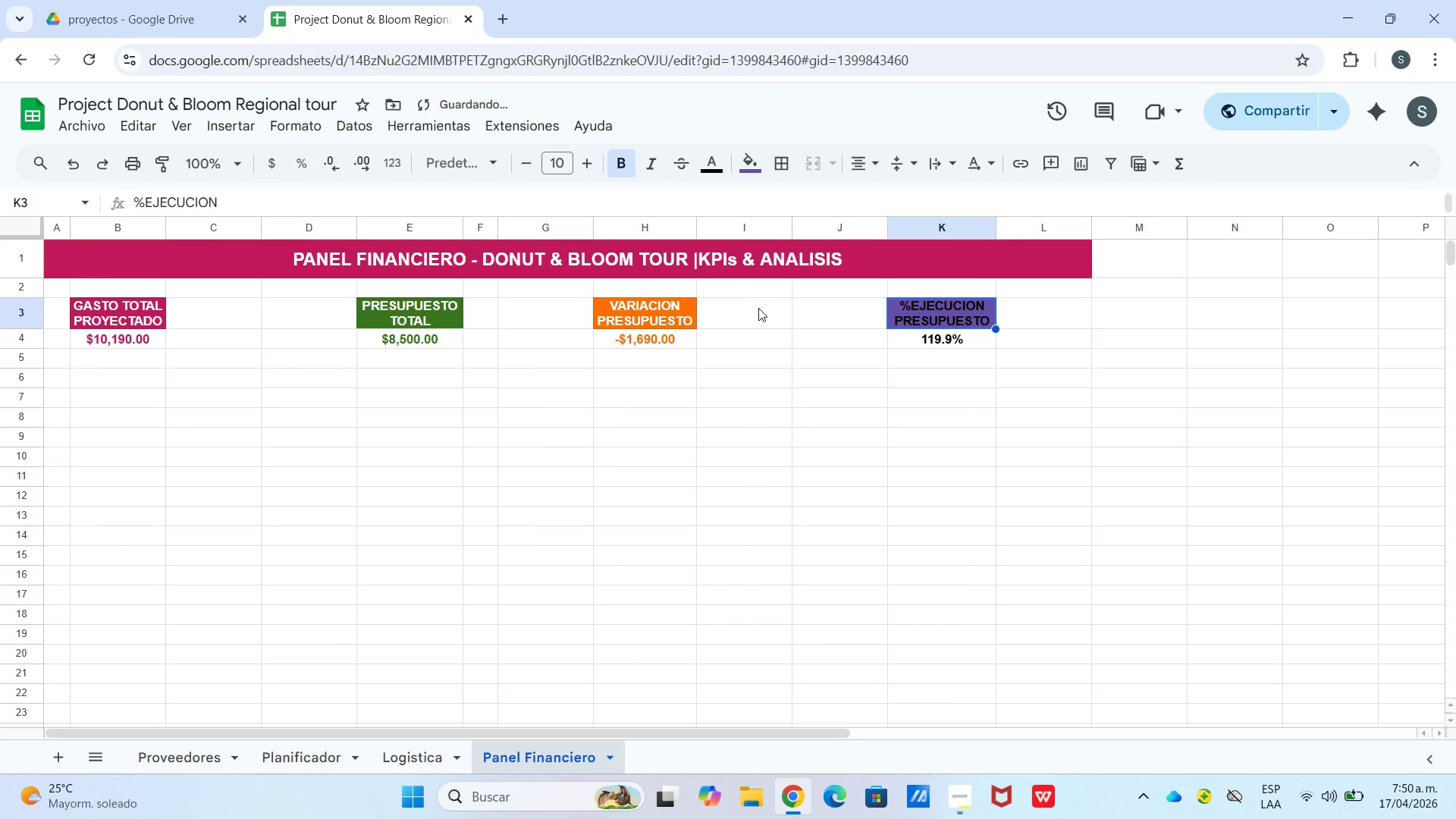 
left_click([792, 393])
 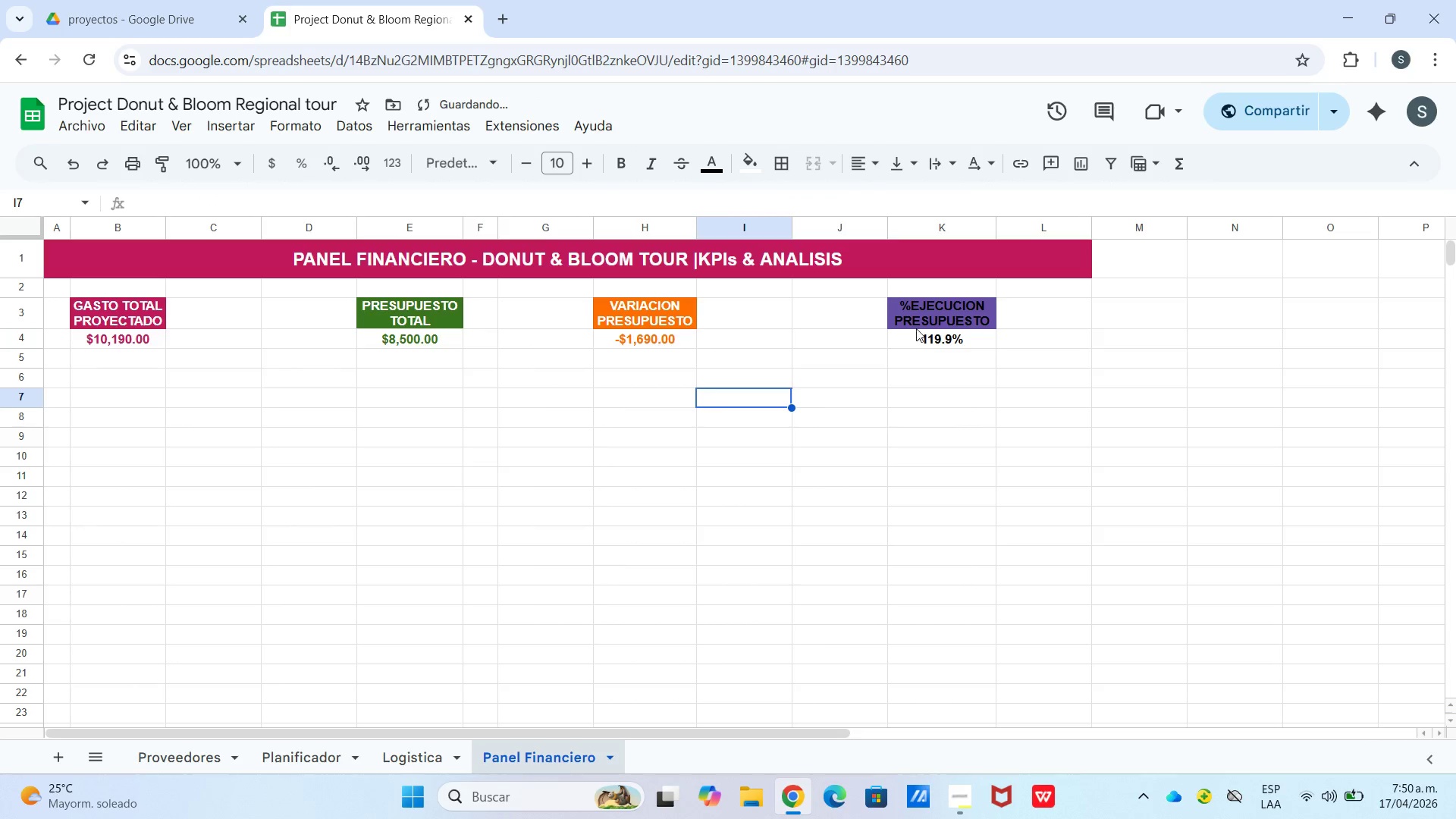 
left_click_drag(start_coordinate=[917, 325], to_coordinate=[922, 322])
 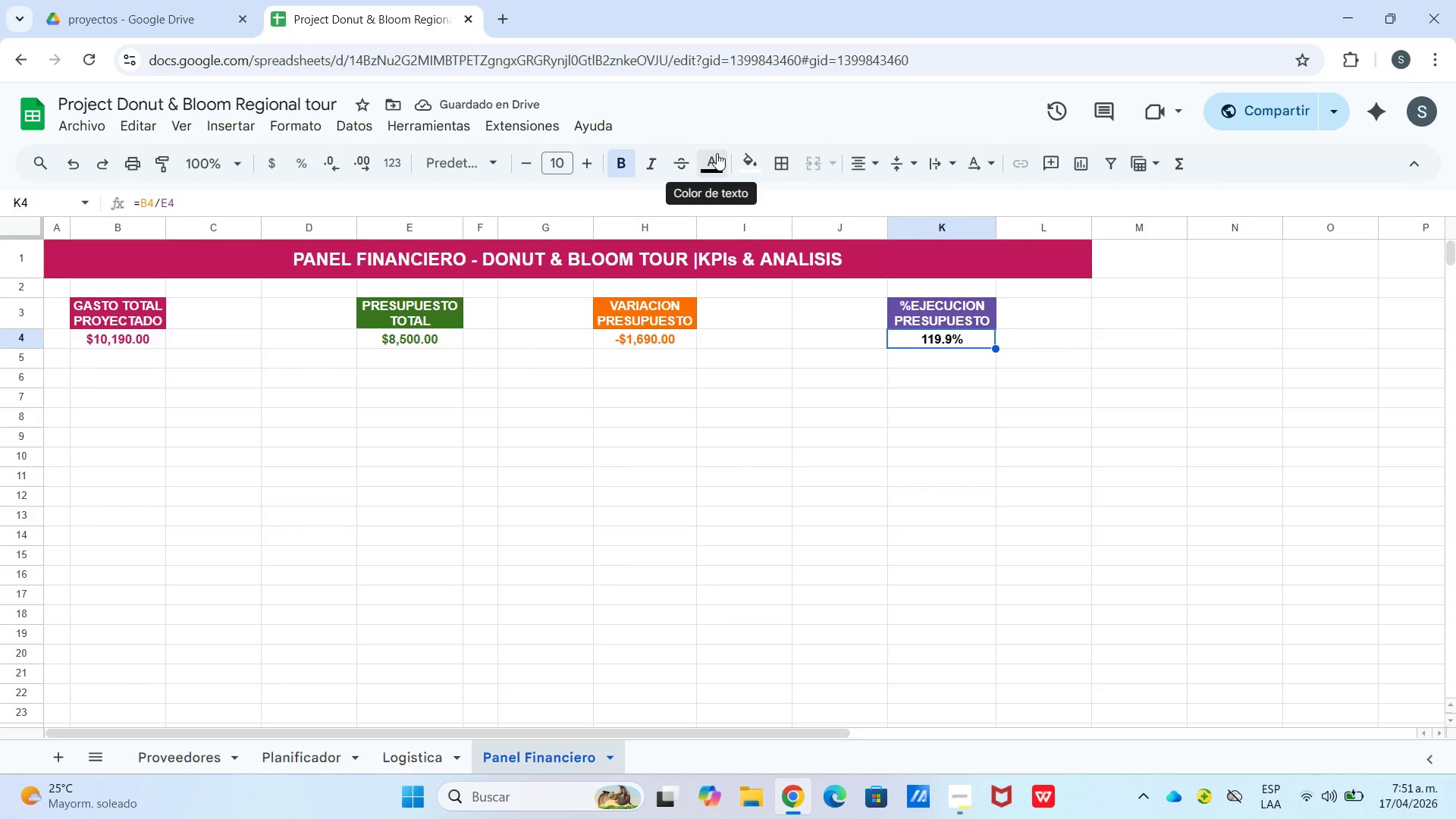 
wait(6.92)
 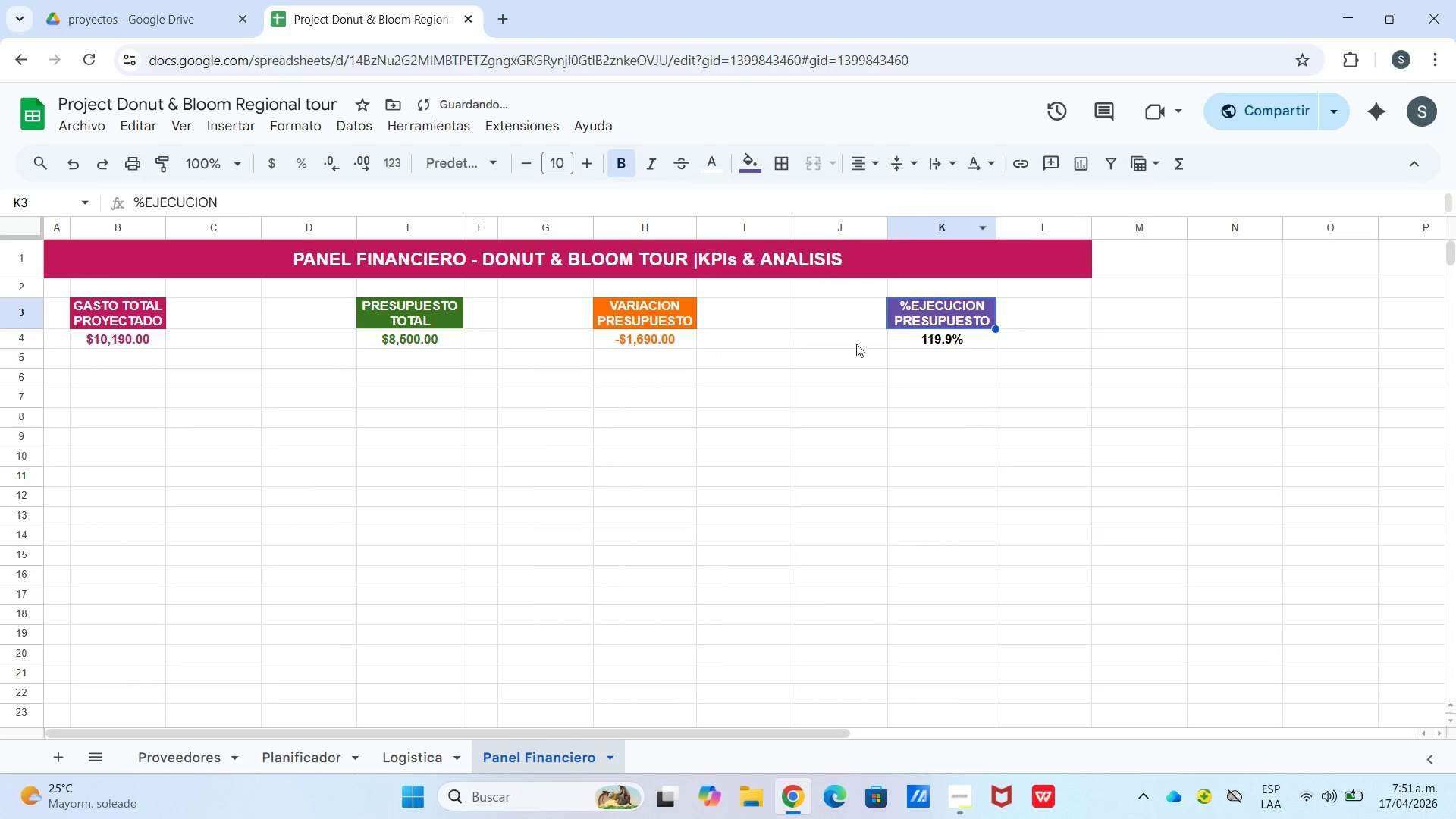 
left_click([921, 349])
 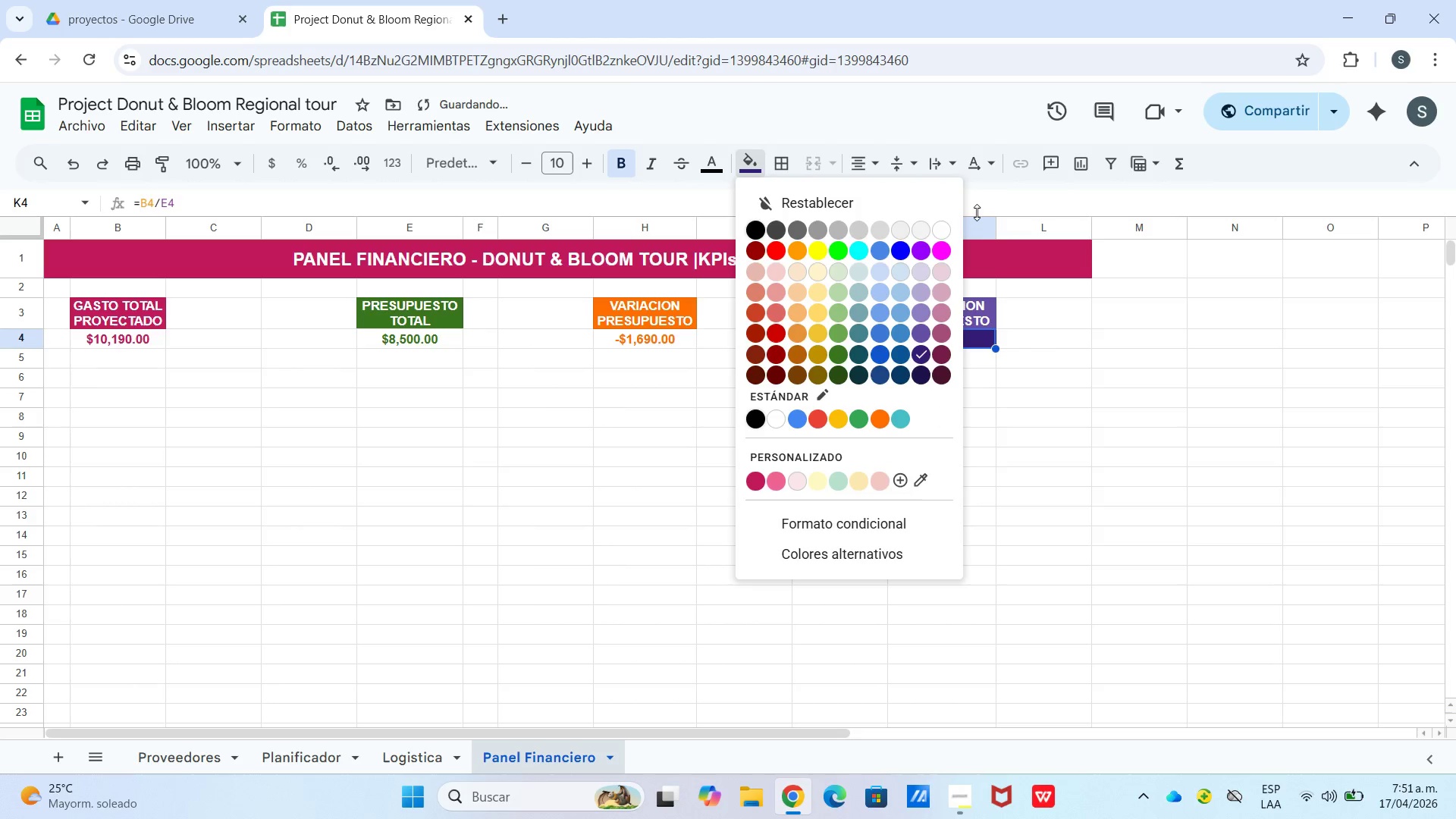 
left_click_drag(start_coordinate=[939, 233], to_coordinate=[935, 231])
 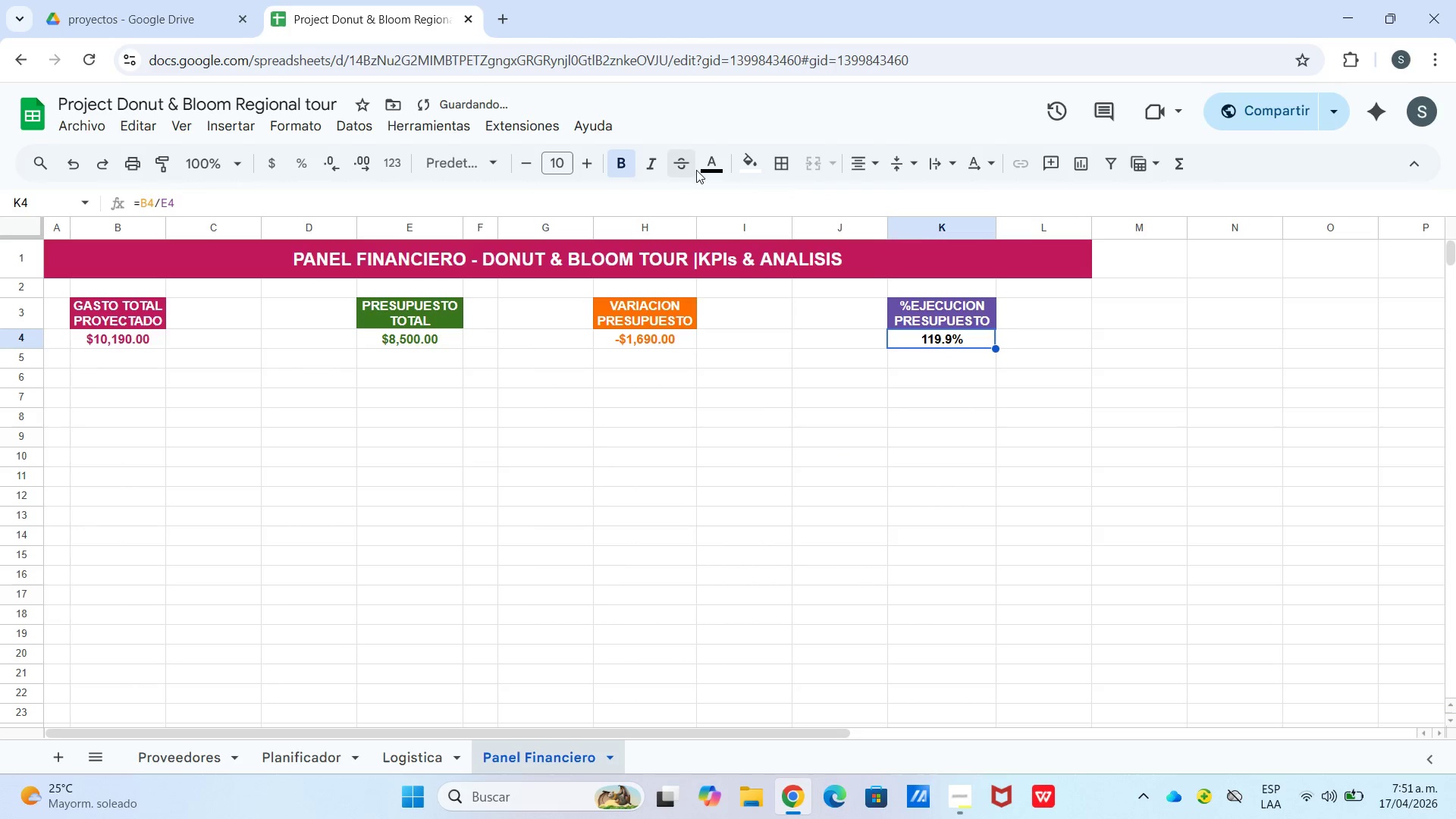 
left_click_drag(start_coordinate=[704, 165], to_coordinate=[715, 165])
 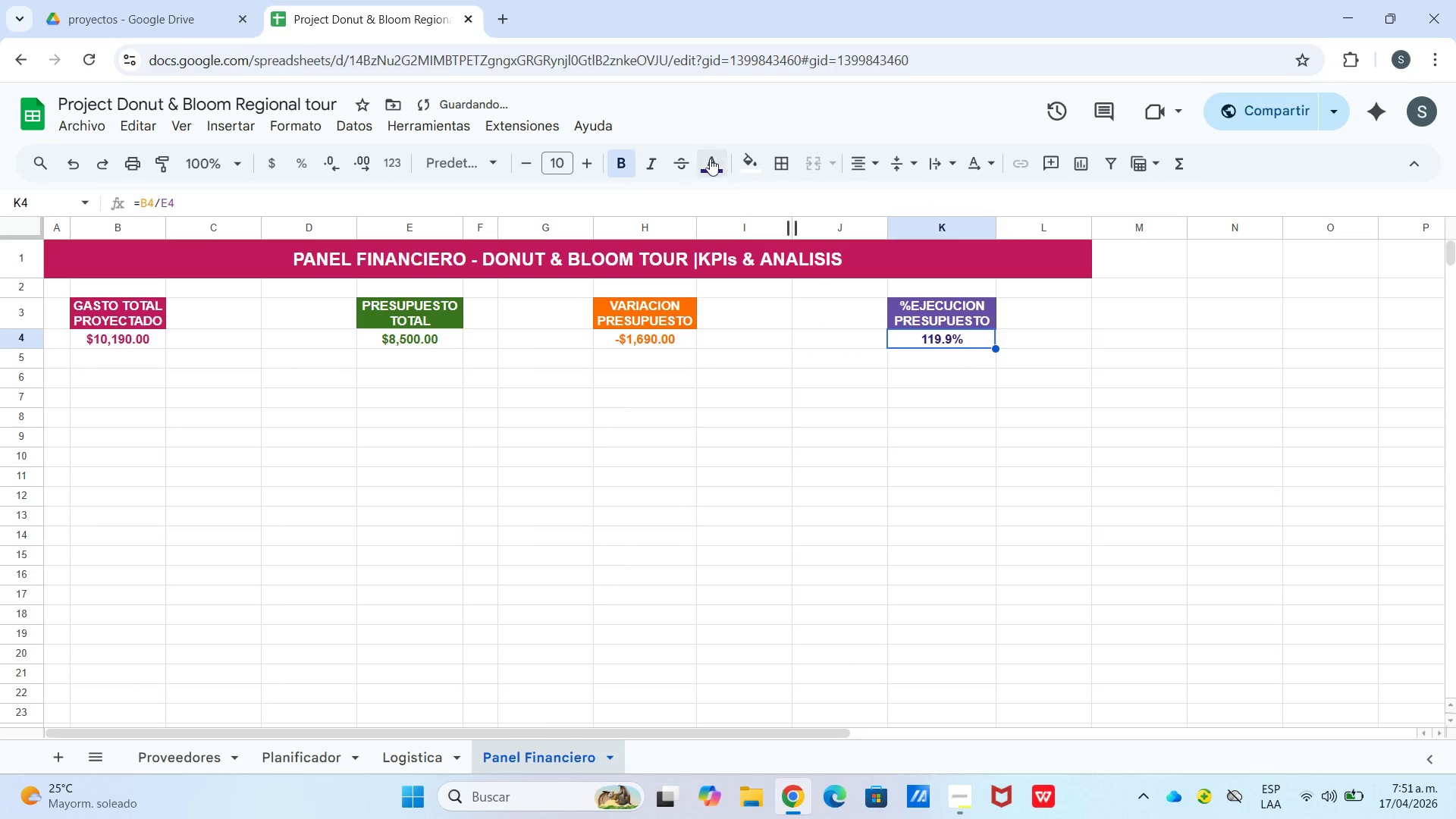 
left_click_drag(start_coordinate=[717, 163], to_coordinate=[719, 167])
 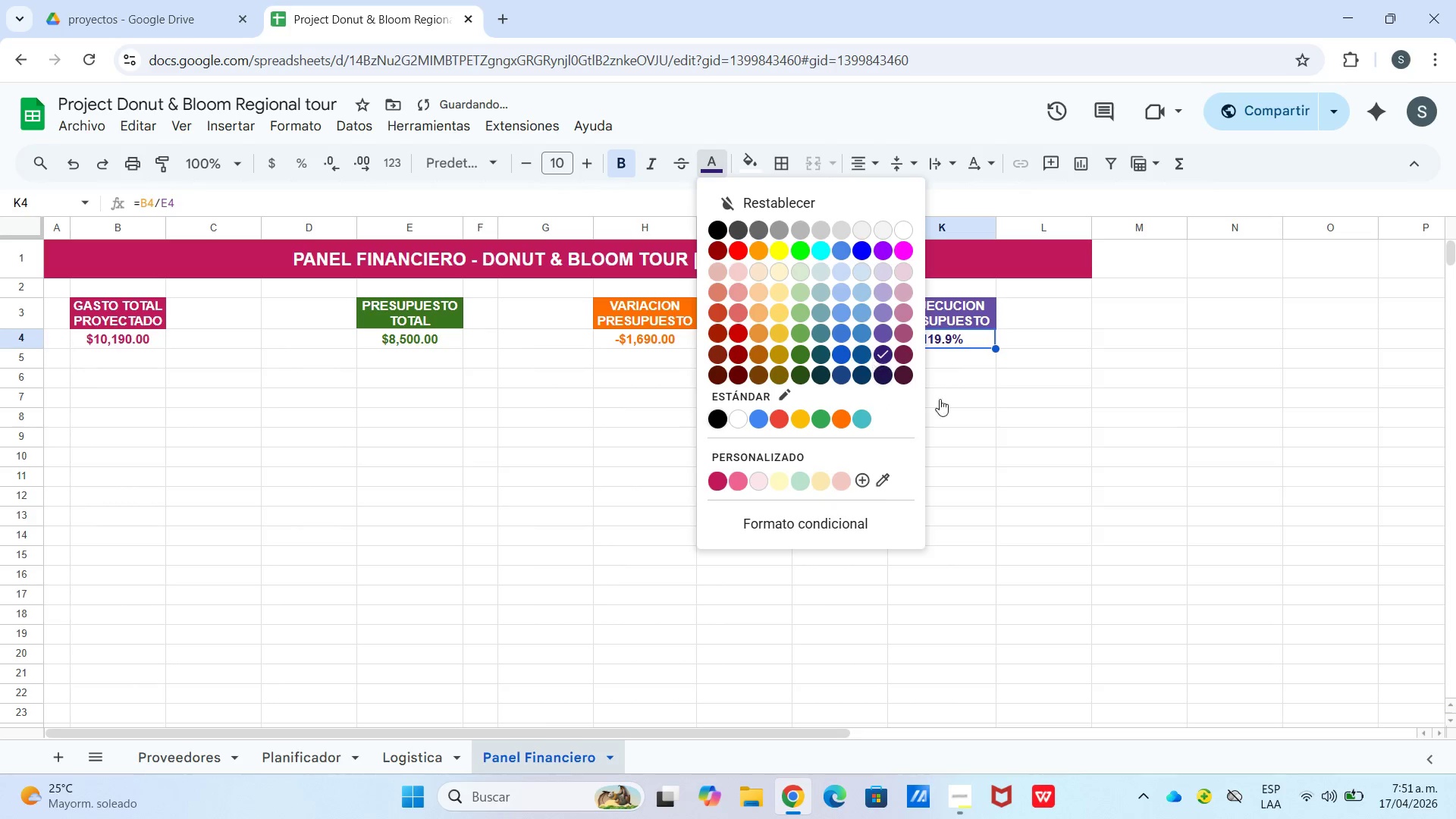 
left_click_drag(start_coordinate=[973, 404], to_coordinate=[967, 397])
 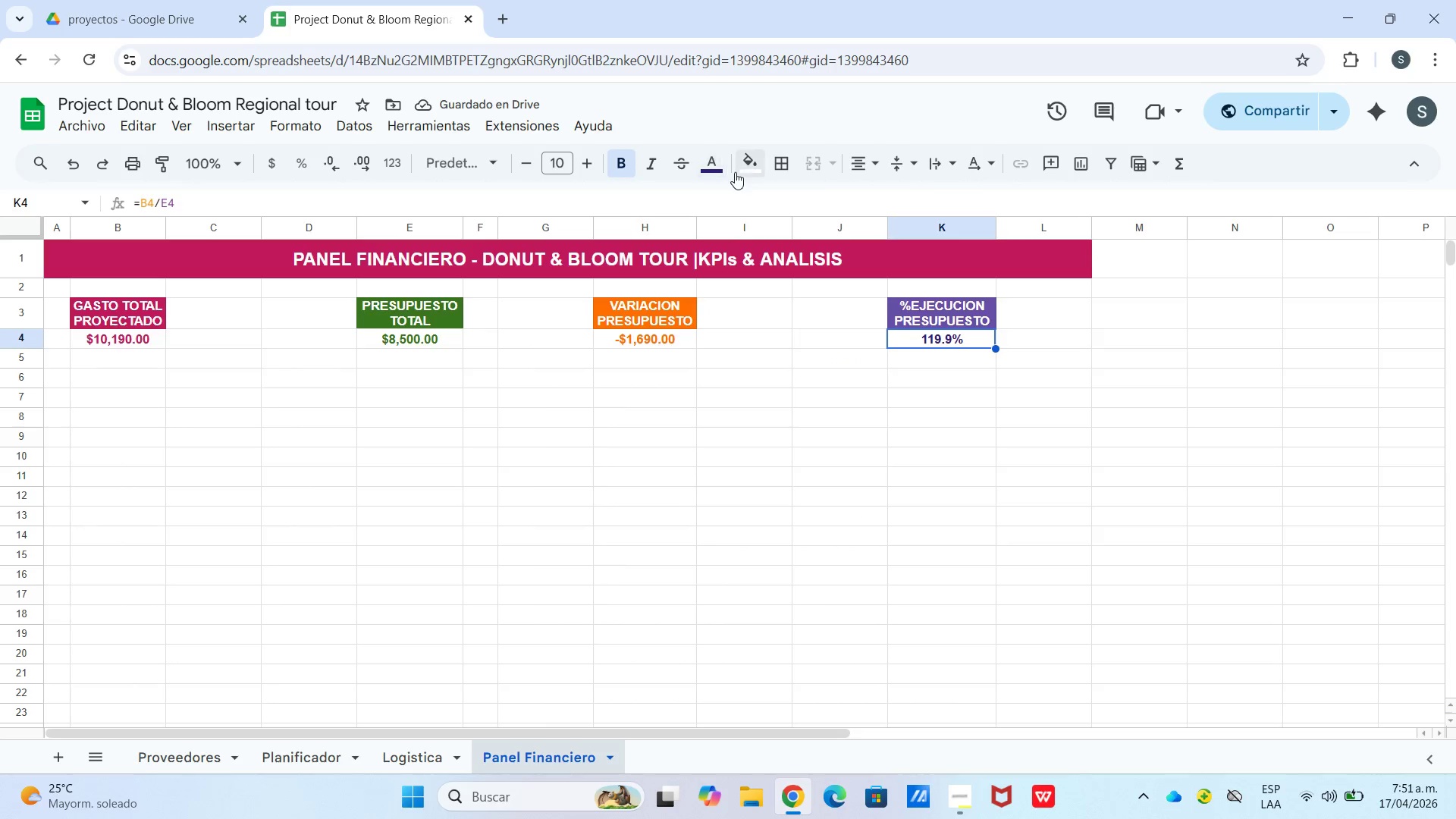 
left_click_drag(start_coordinate=[709, 172], to_coordinate=[711, 179])
 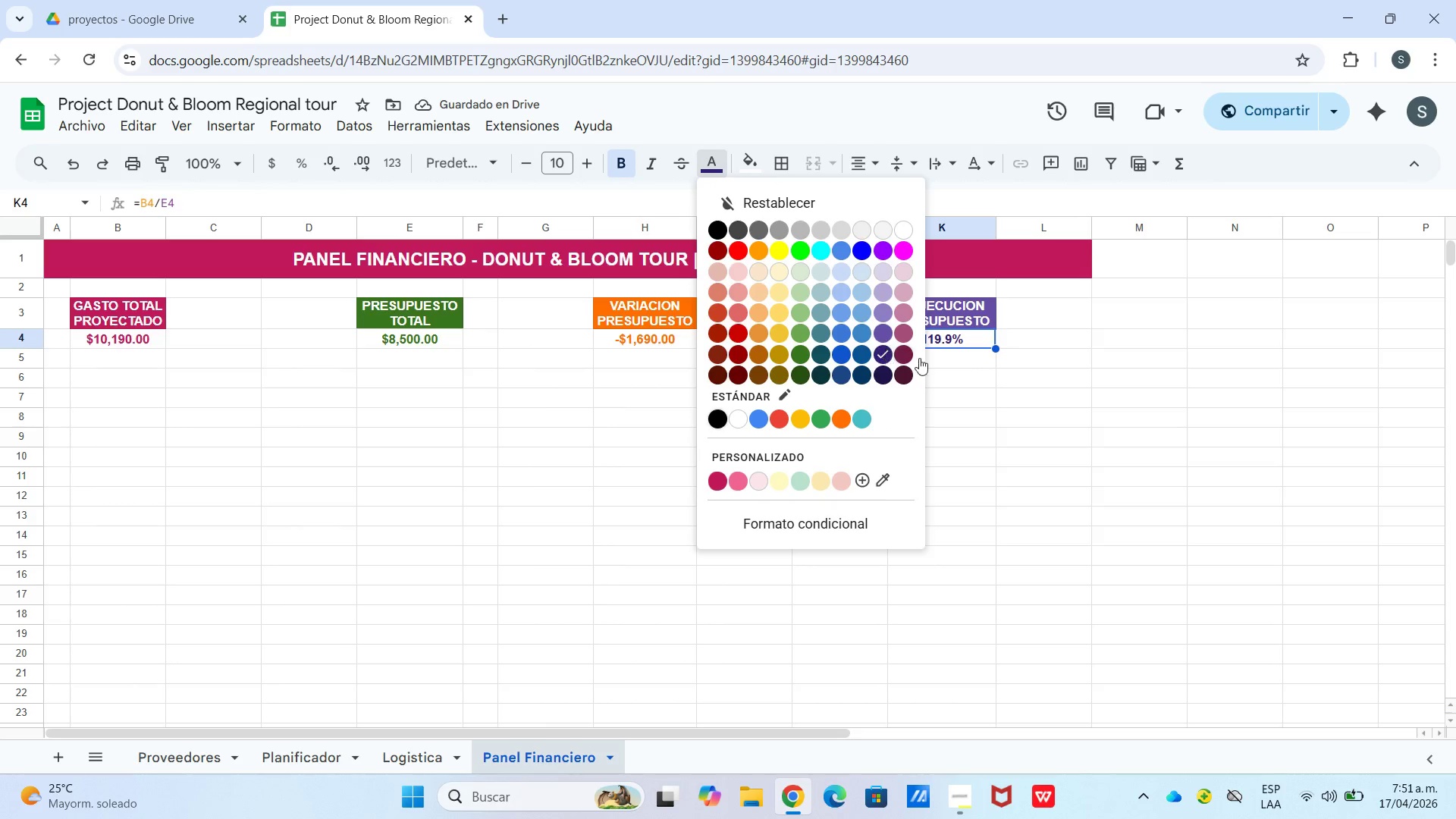 
left_click([1006, 363])
 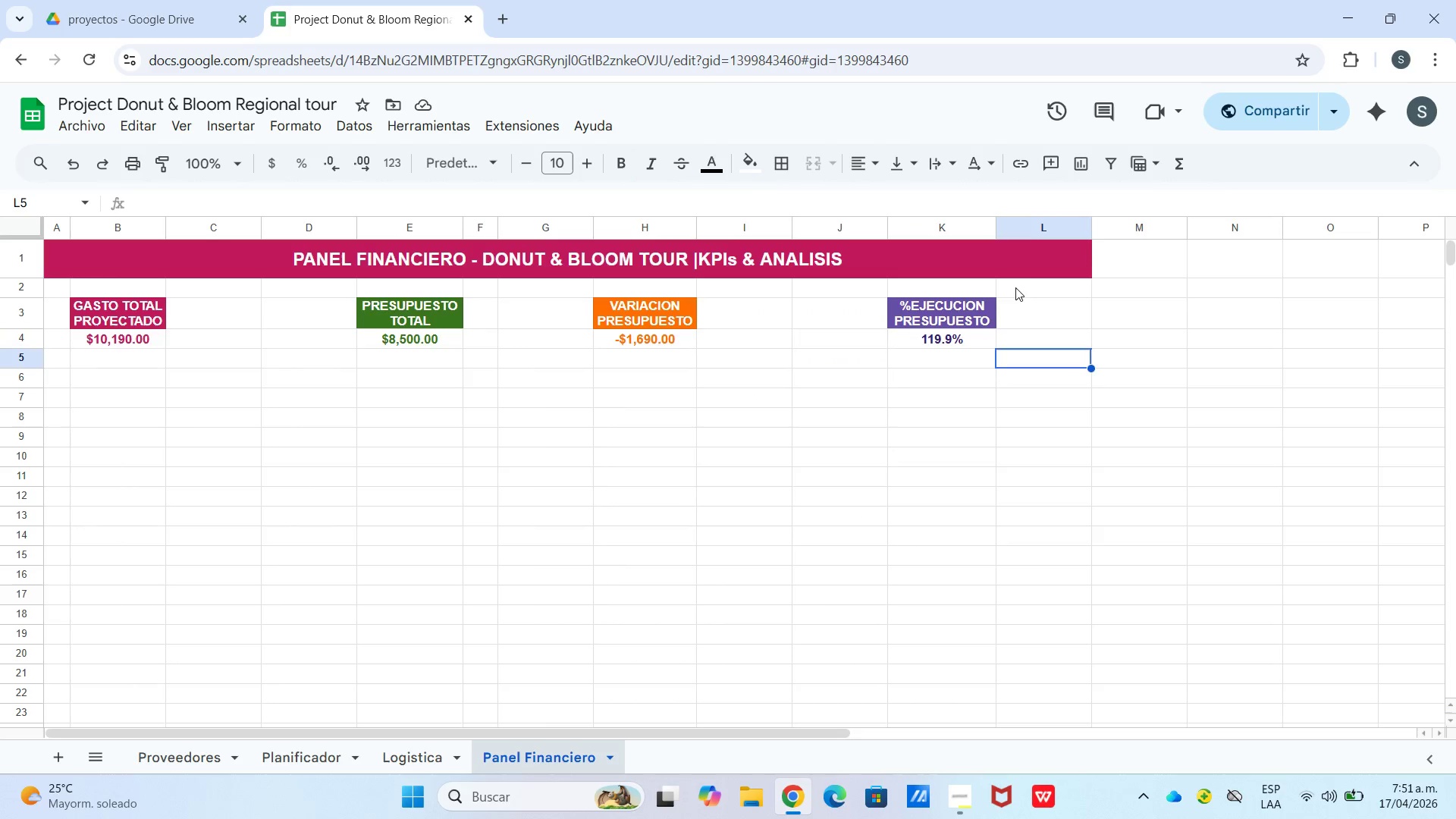 
left_click_drag(start_coordinate=[1018, 287], to_coordinate=[1029, 290])
 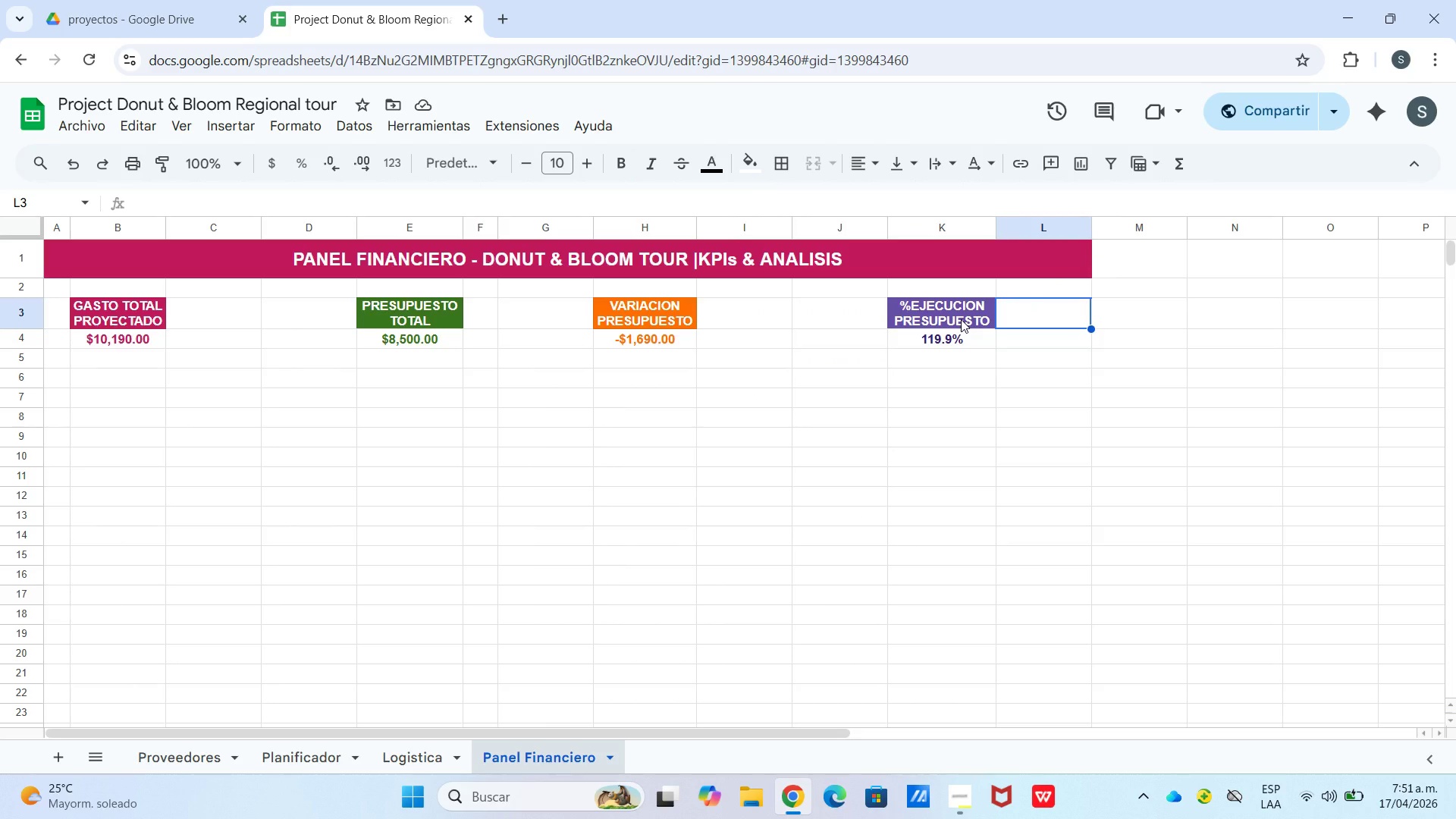 
wait(5.51)
 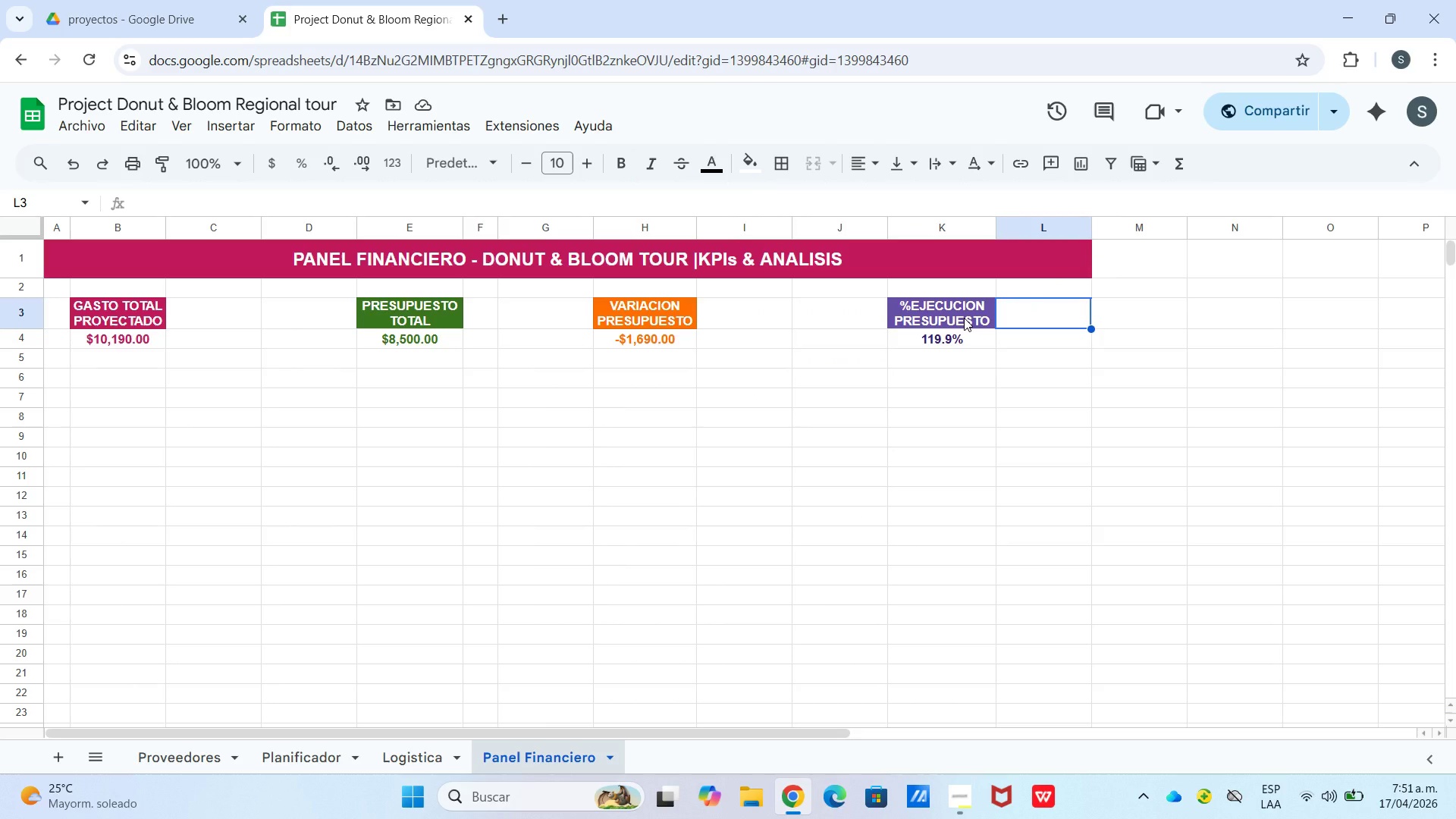 
left_click([1213, 313])
 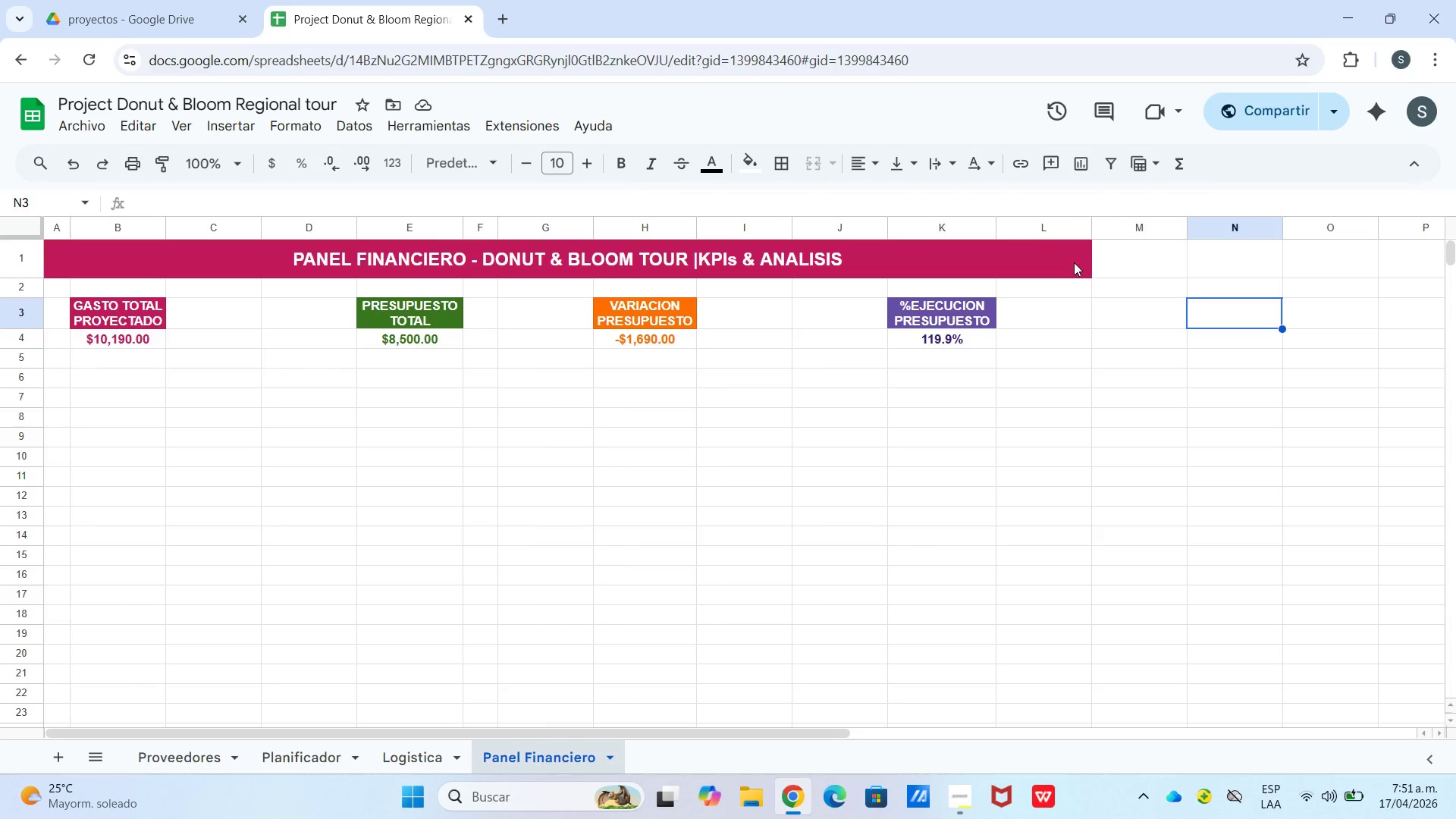 
left_click([1059, 259])
 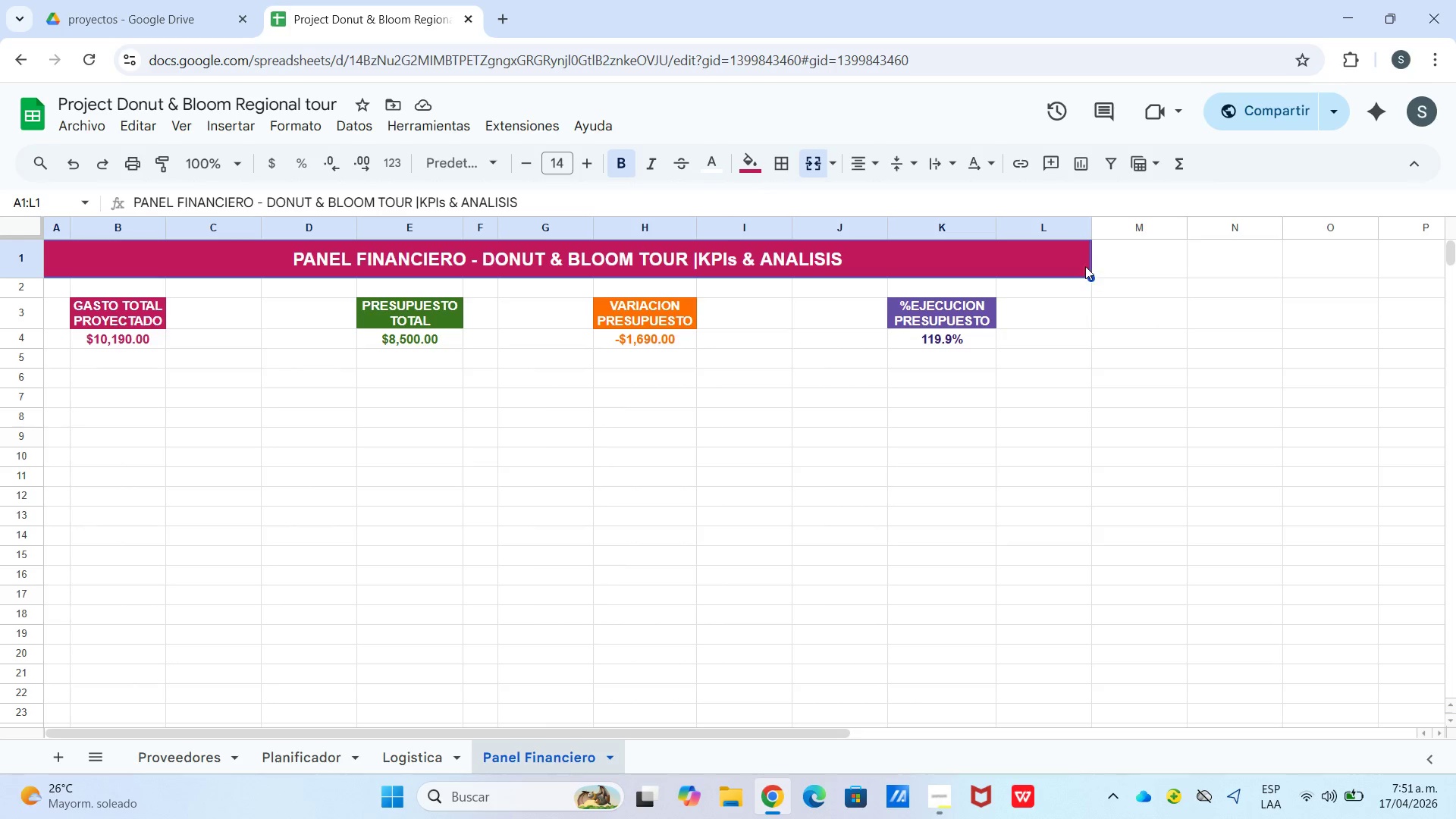 
left_click_drag(start_coordinate=[1110, 266], to_coordinate=[1093, 266])
 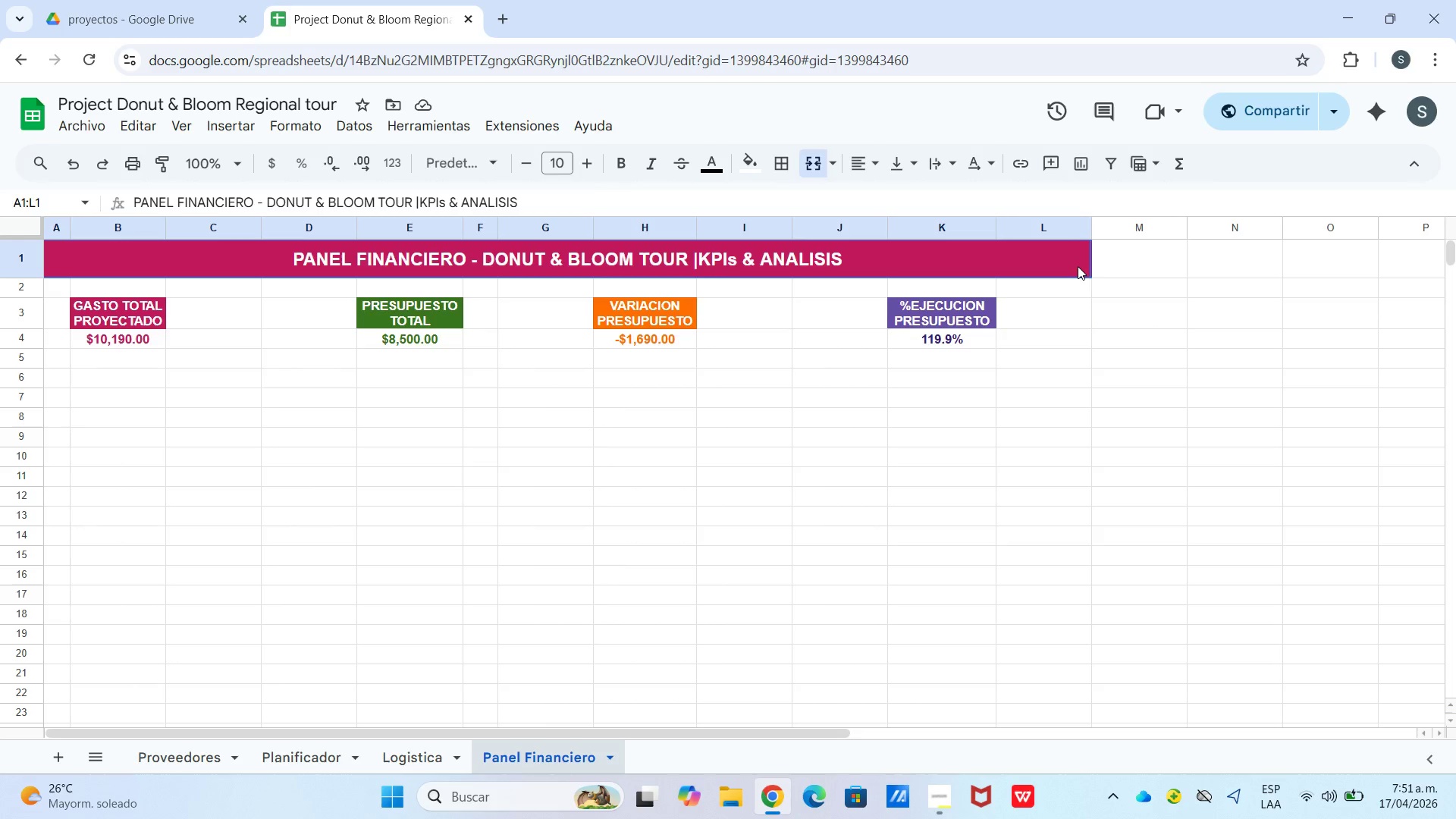 
left_click_drag(start_coordinate=[1078, 266], to_coordinate=[1426, 258])
 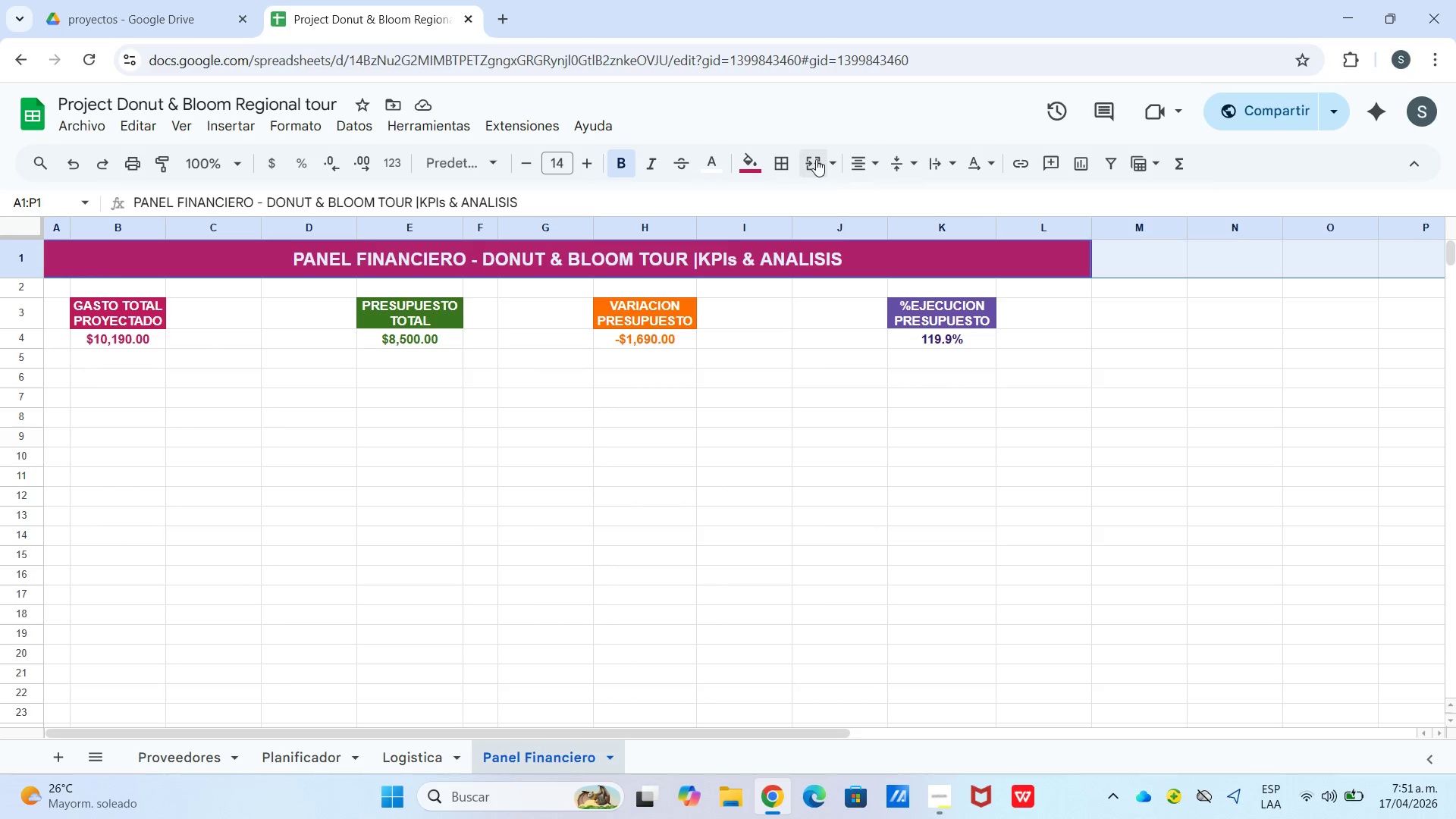 
left_click([816, 159])
 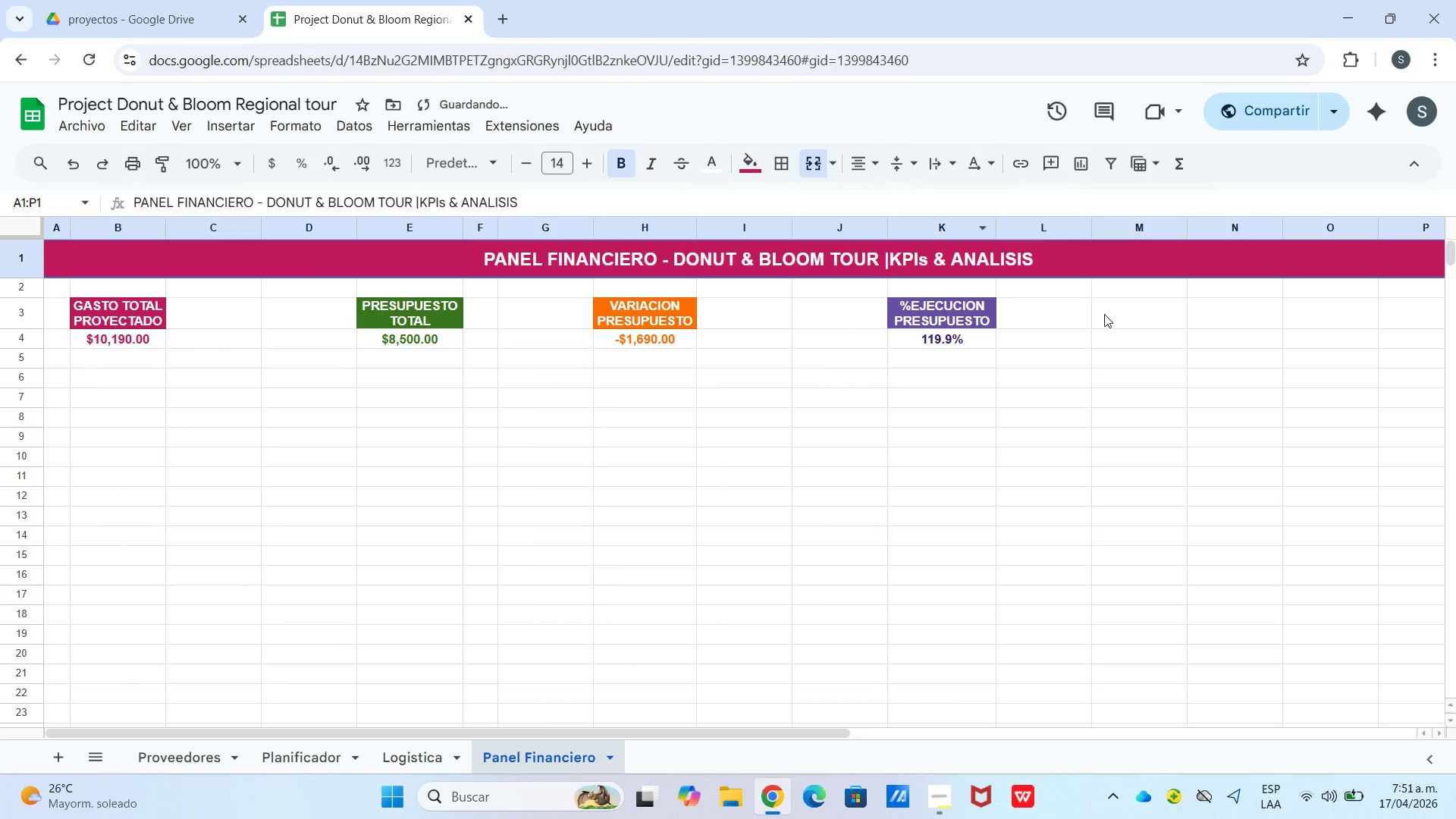 
left_click([1146, 340])
 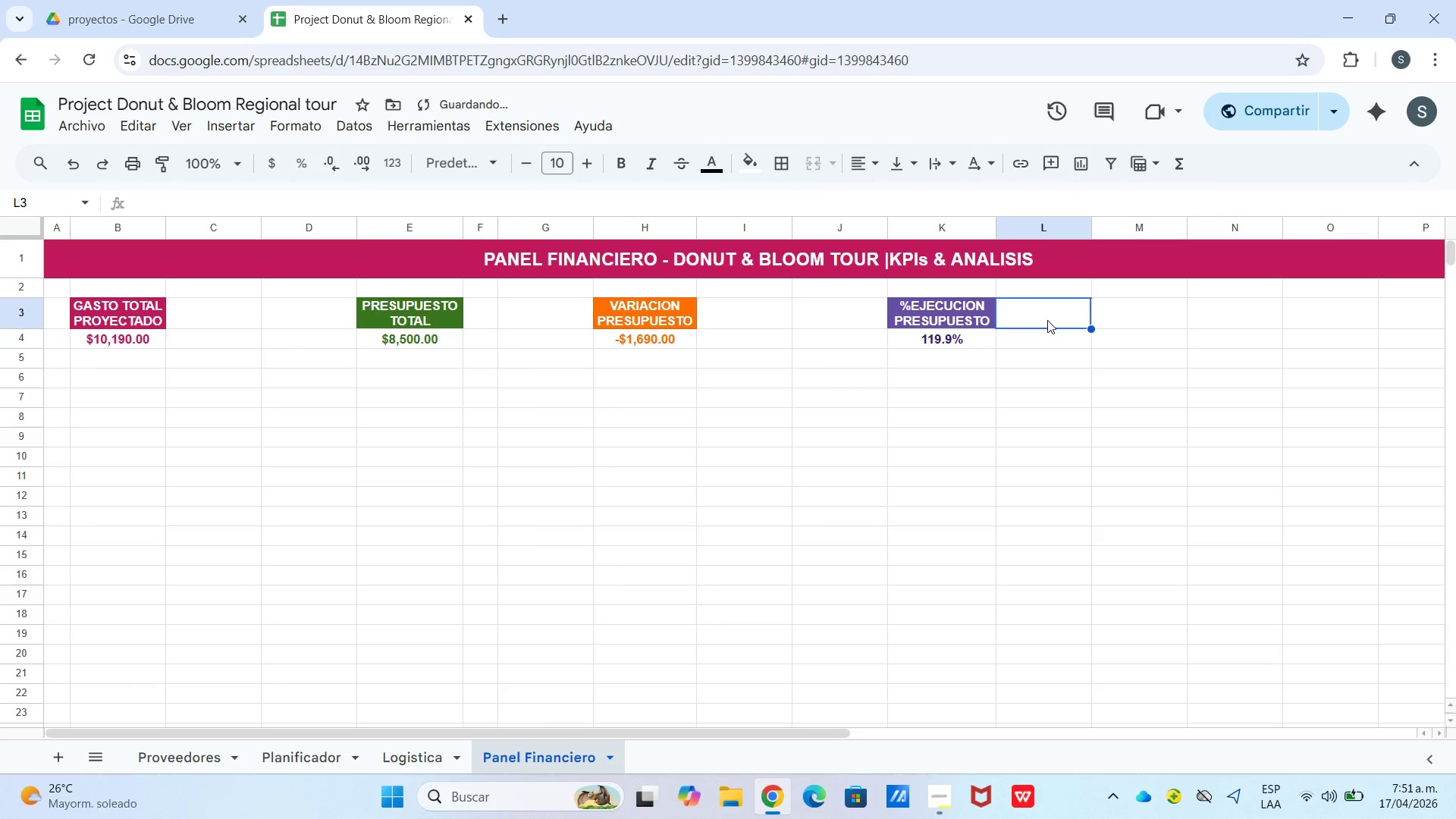 
left_click_drag(start_coordinate=[1120, 318], to_coordinate=[1138, 318])
 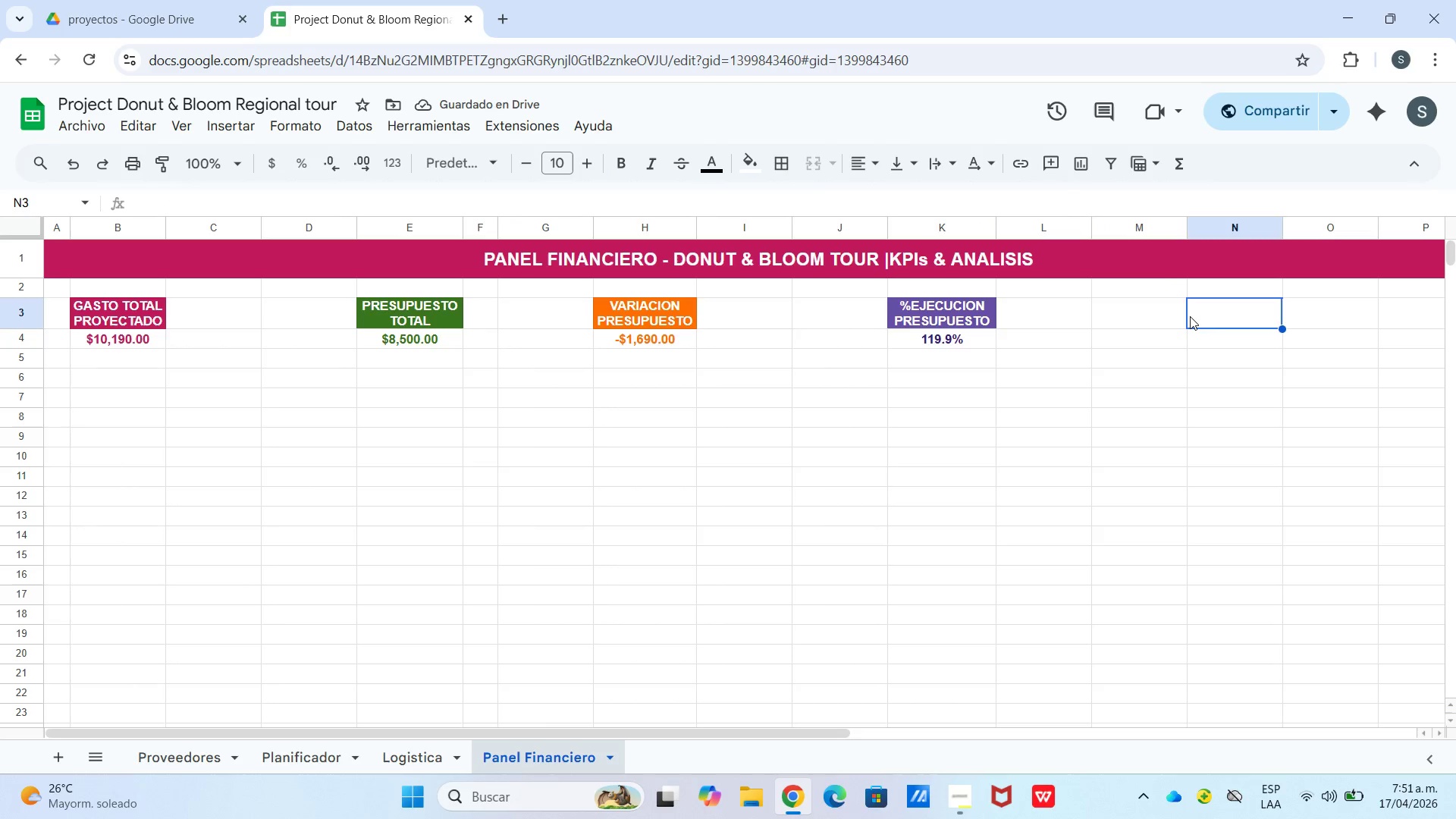 
type(COSTO)
 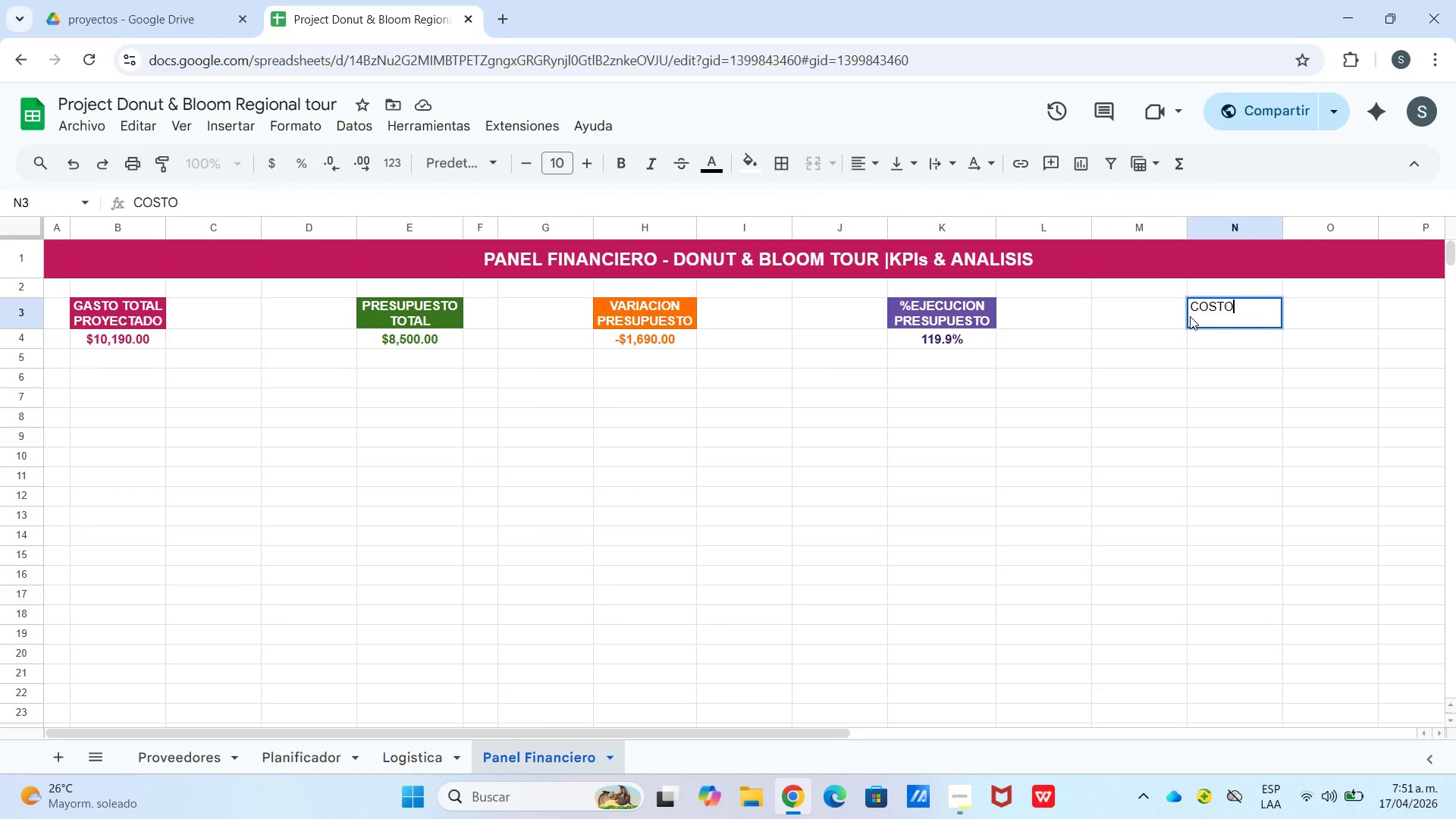 
key(Control+Enter)
 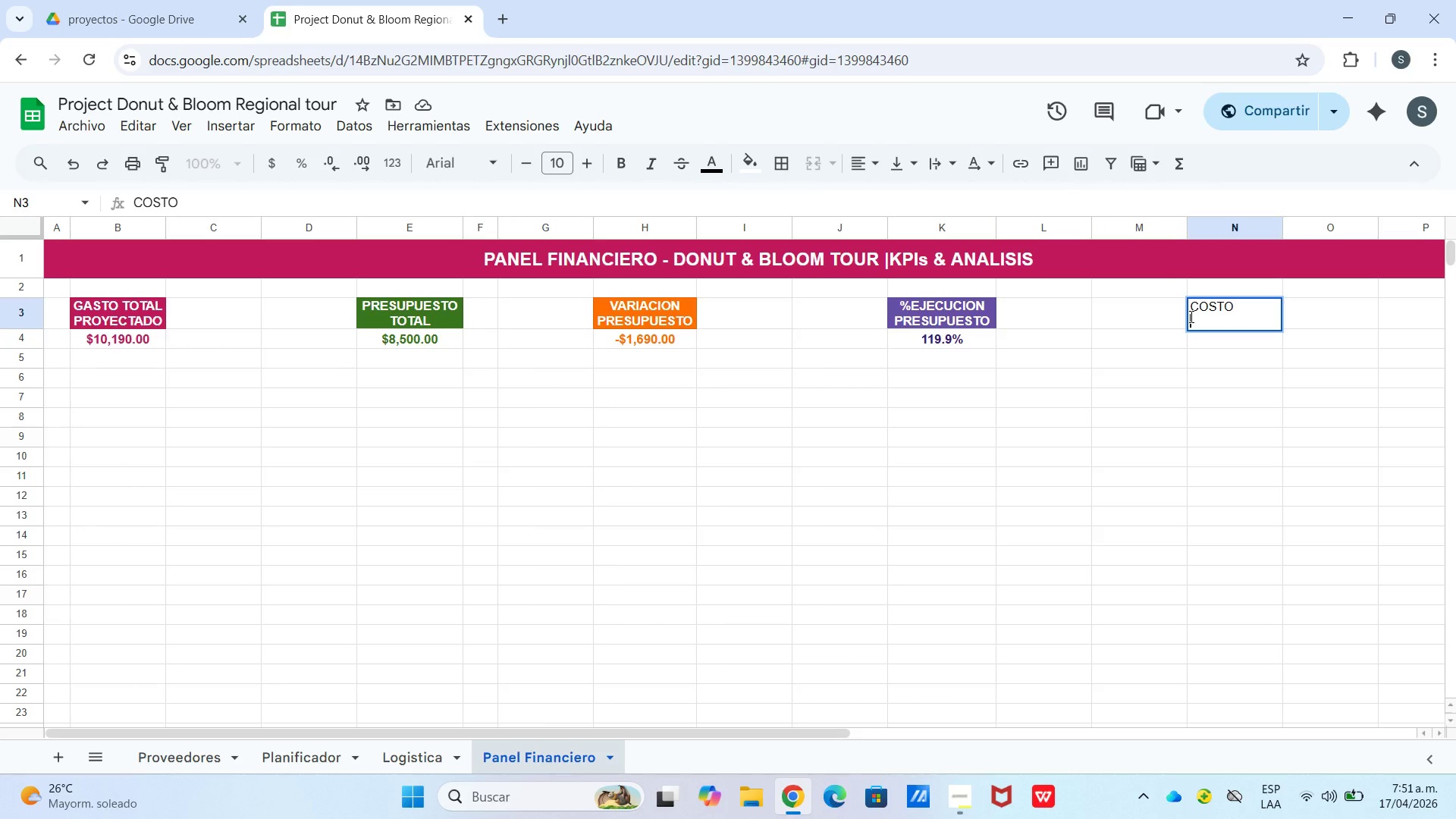 
type(PROM. DONA)
 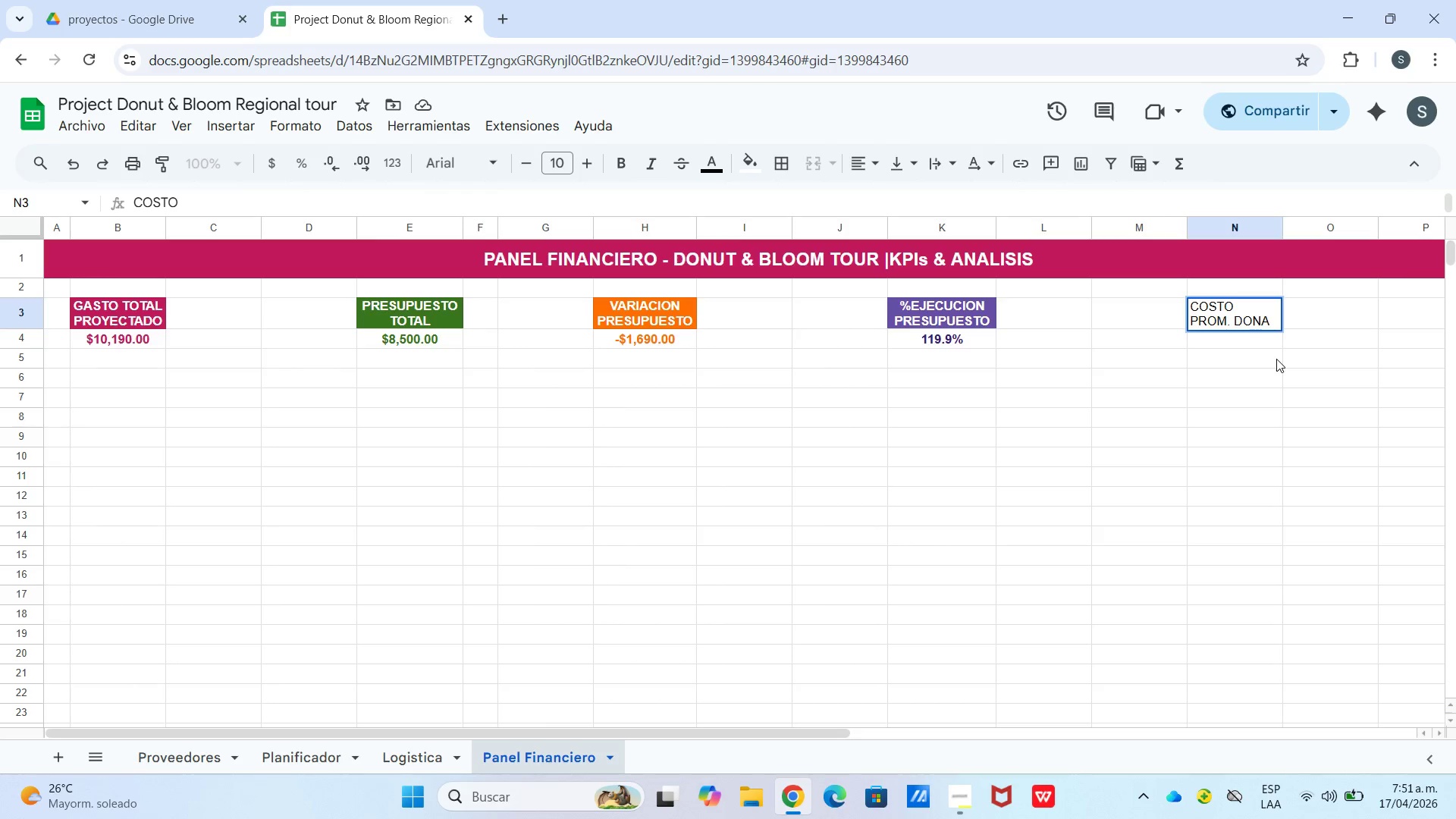 
key(Enter)
 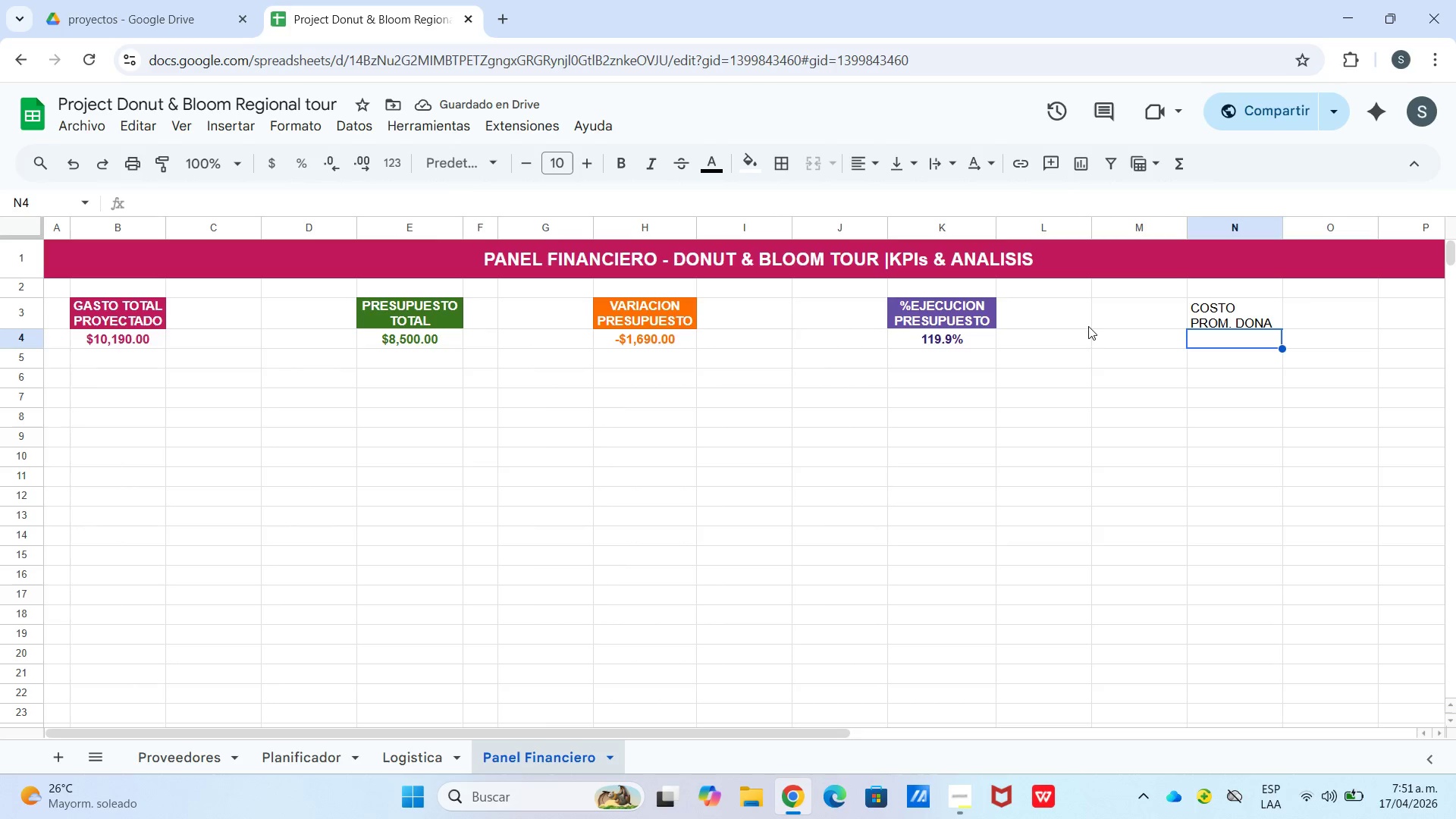 
wait(5.17)
 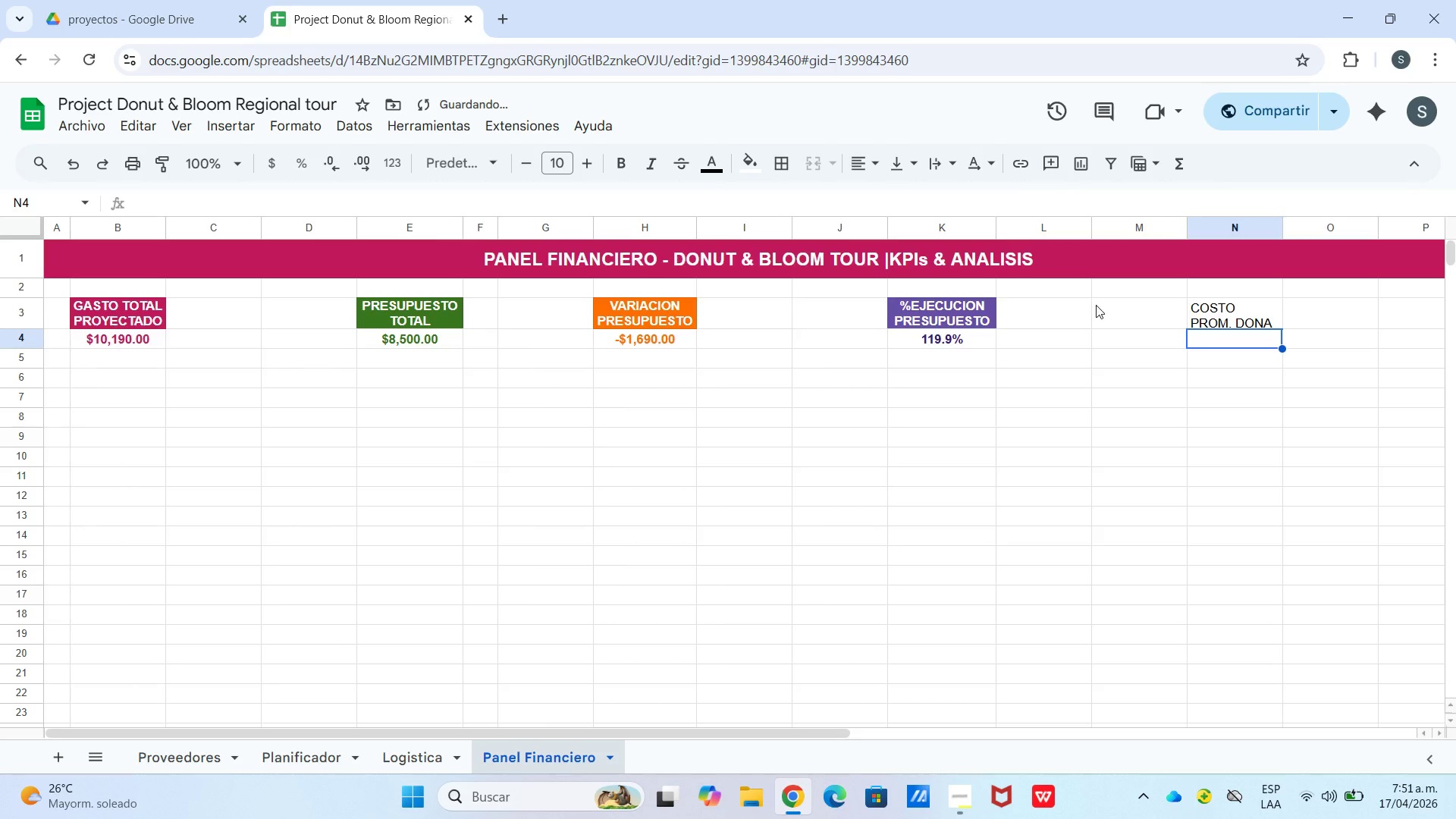 
type()B4&500)
 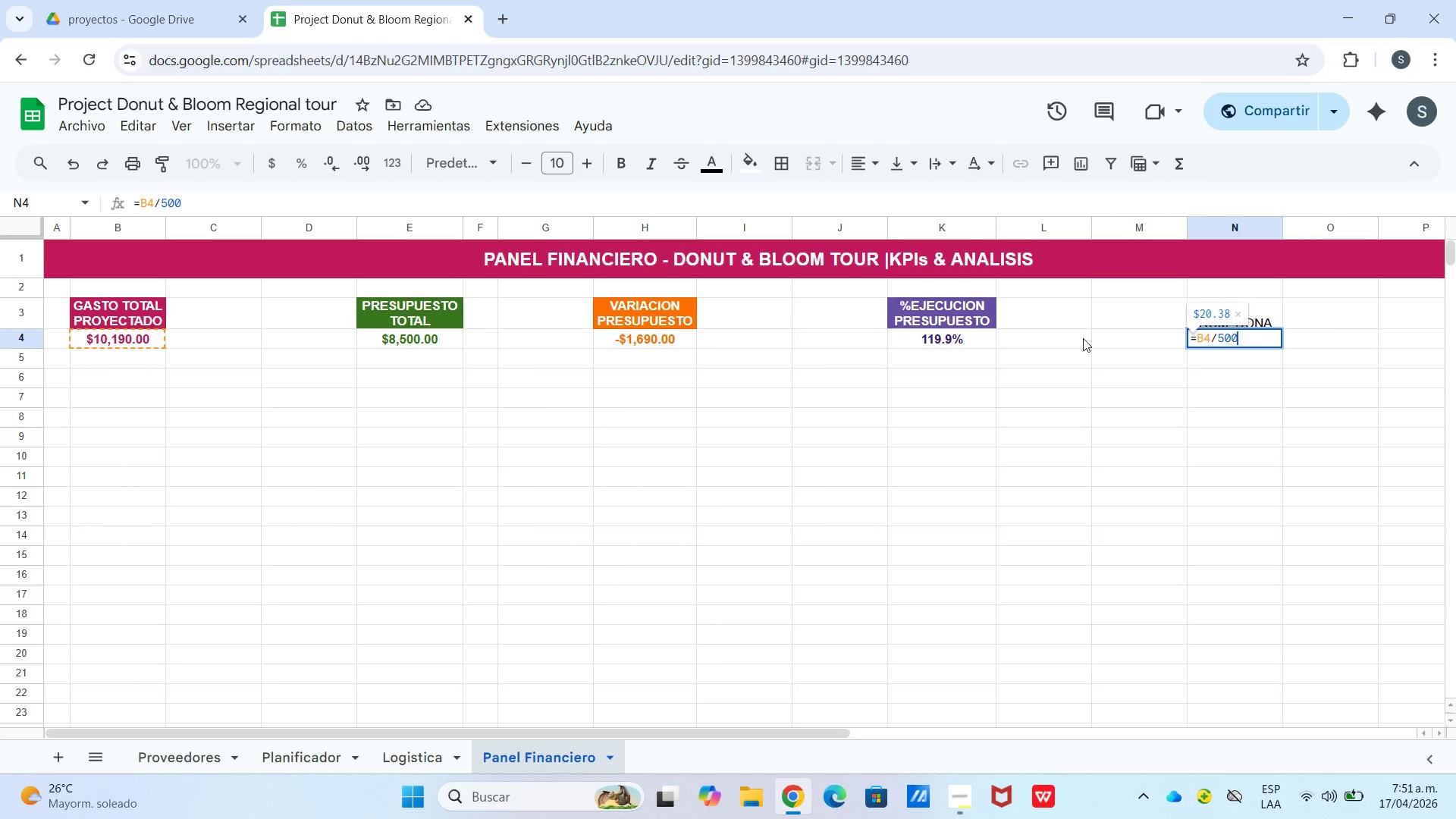 
key(Enter)
 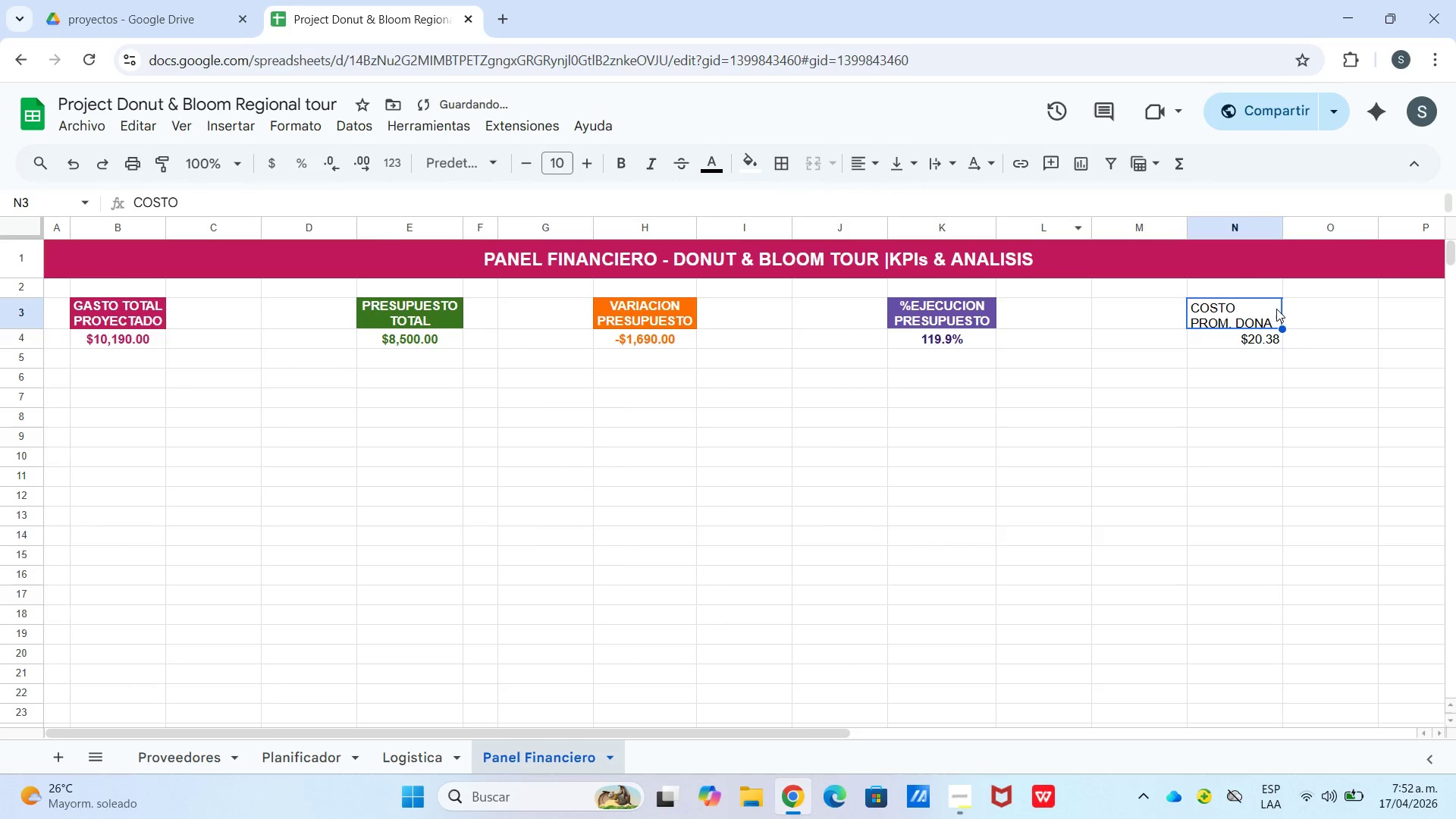 
left_click_drag(start_coordinate=[1241, 310], to_coordinate=[1241, 337])
 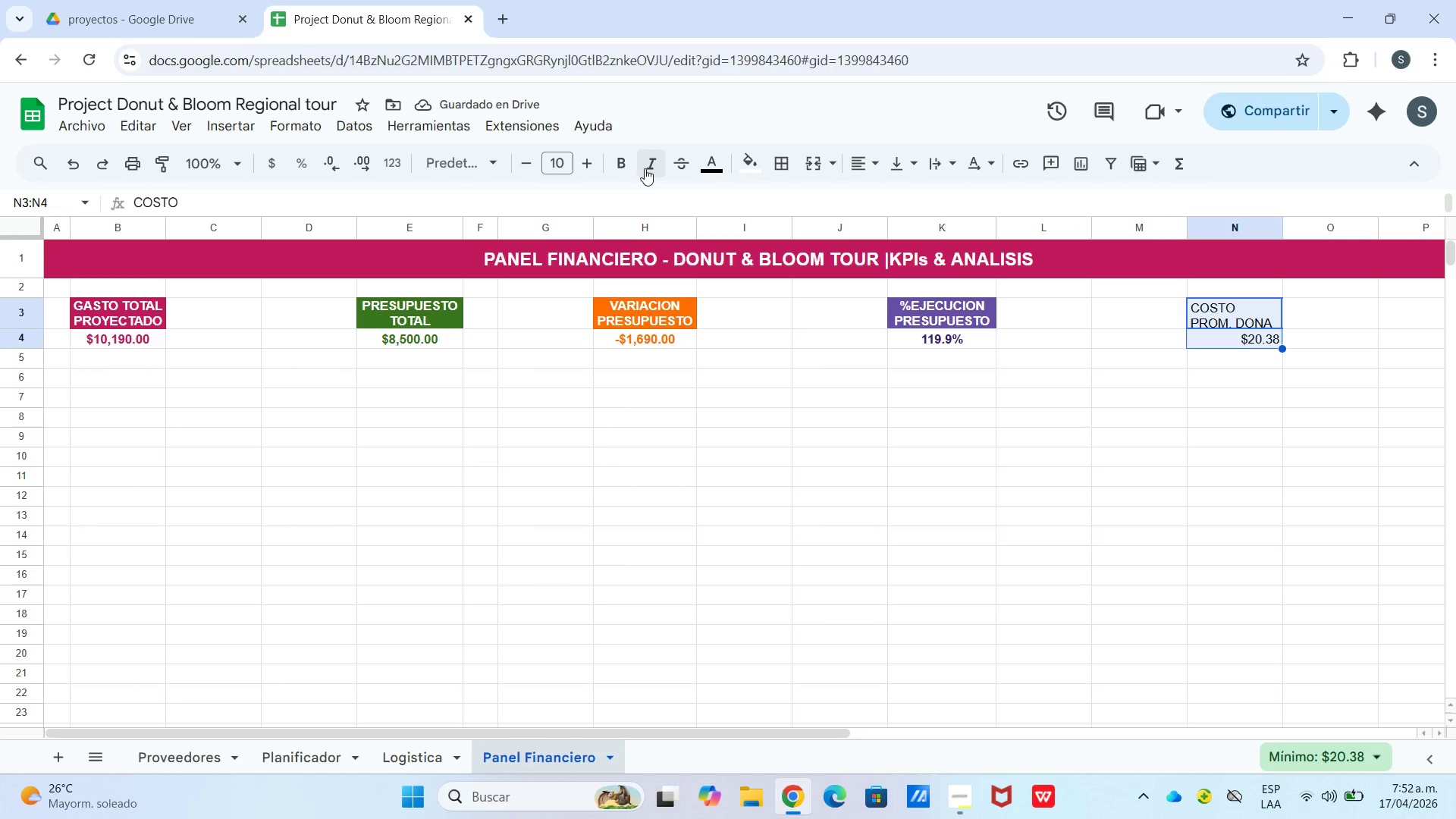 
left_click([625, 164])
 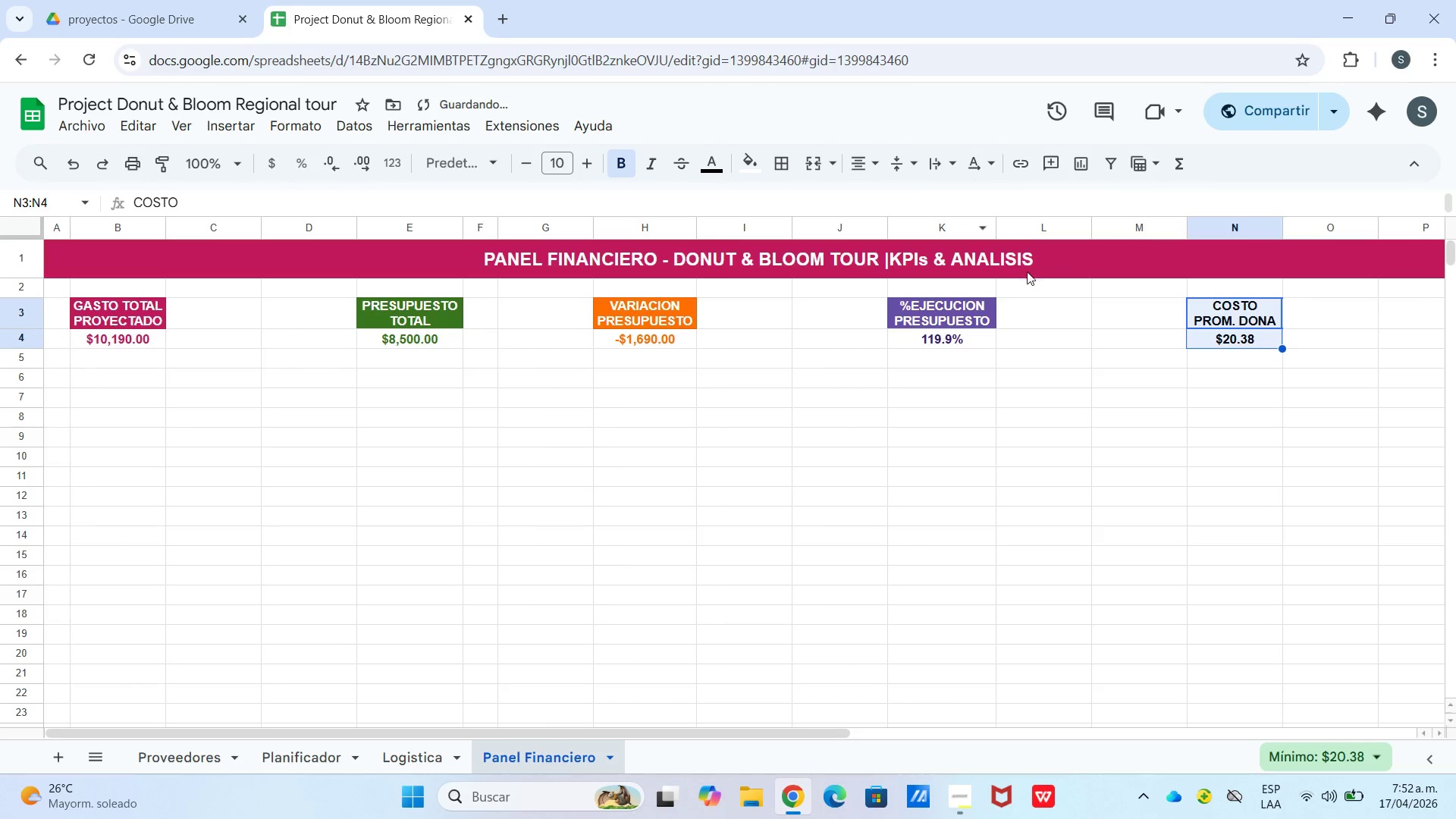 
left_click([1221, 323])
 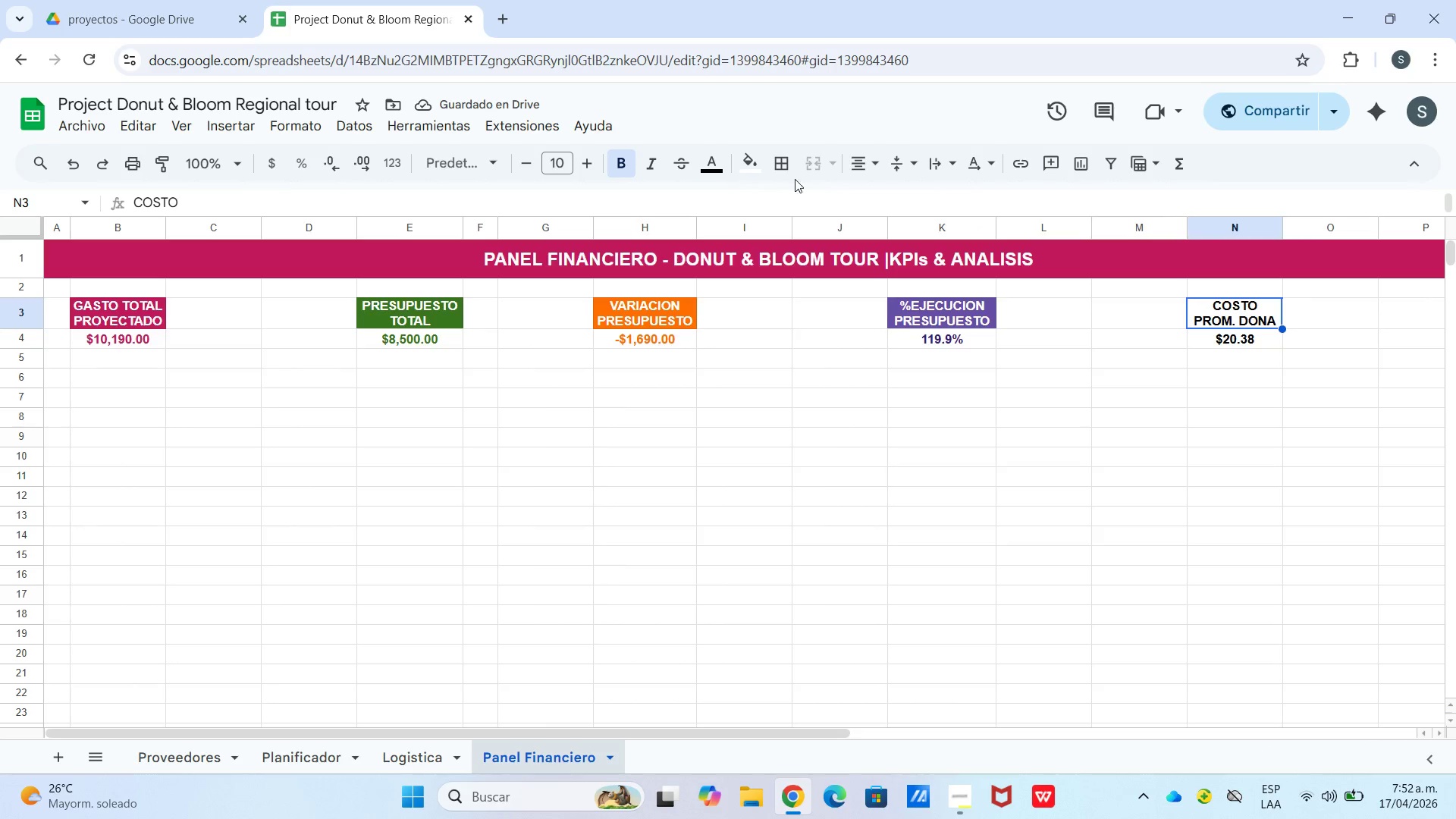 
left_click([745, 172])
 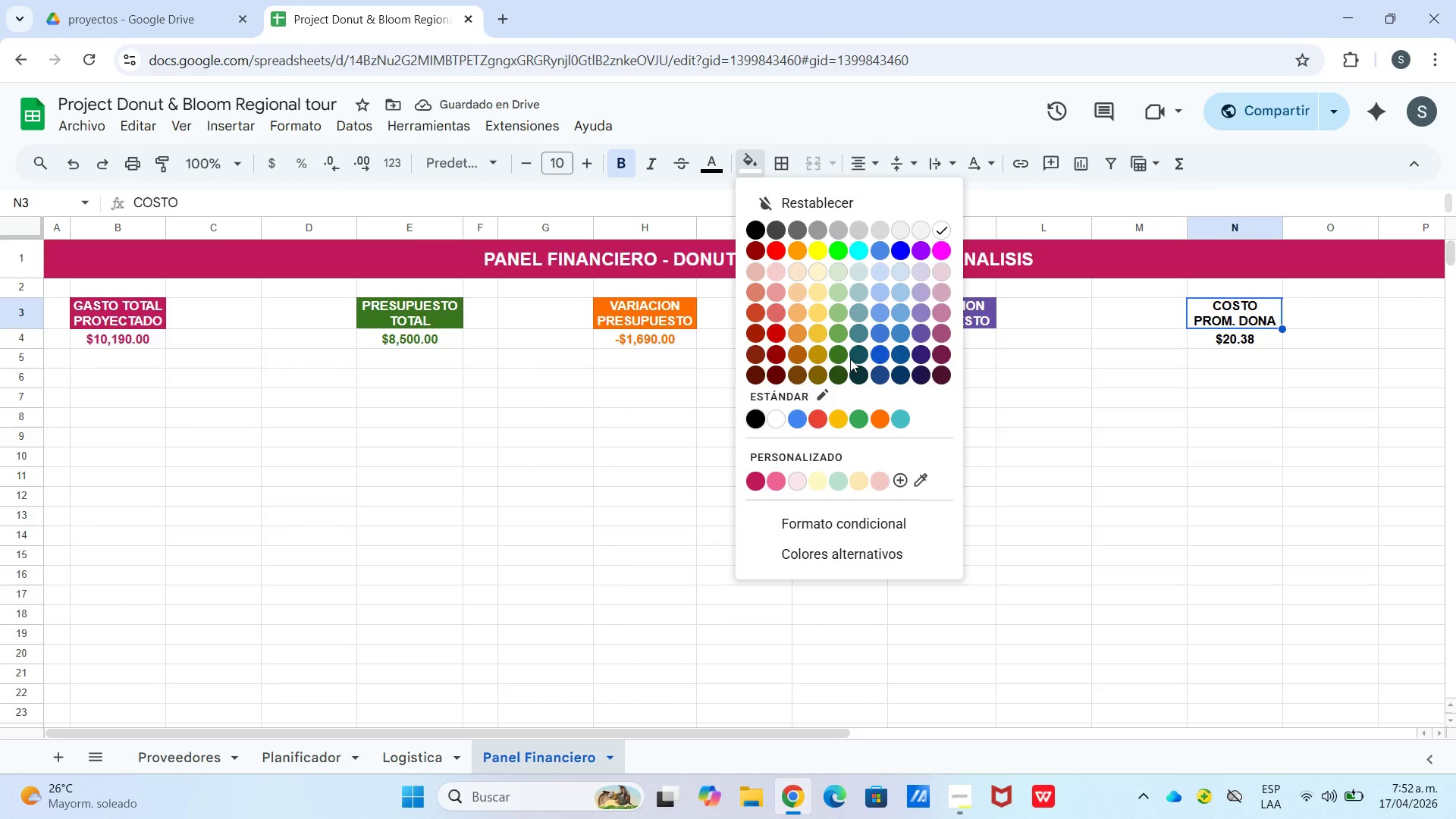 
left_click([858, 350])
 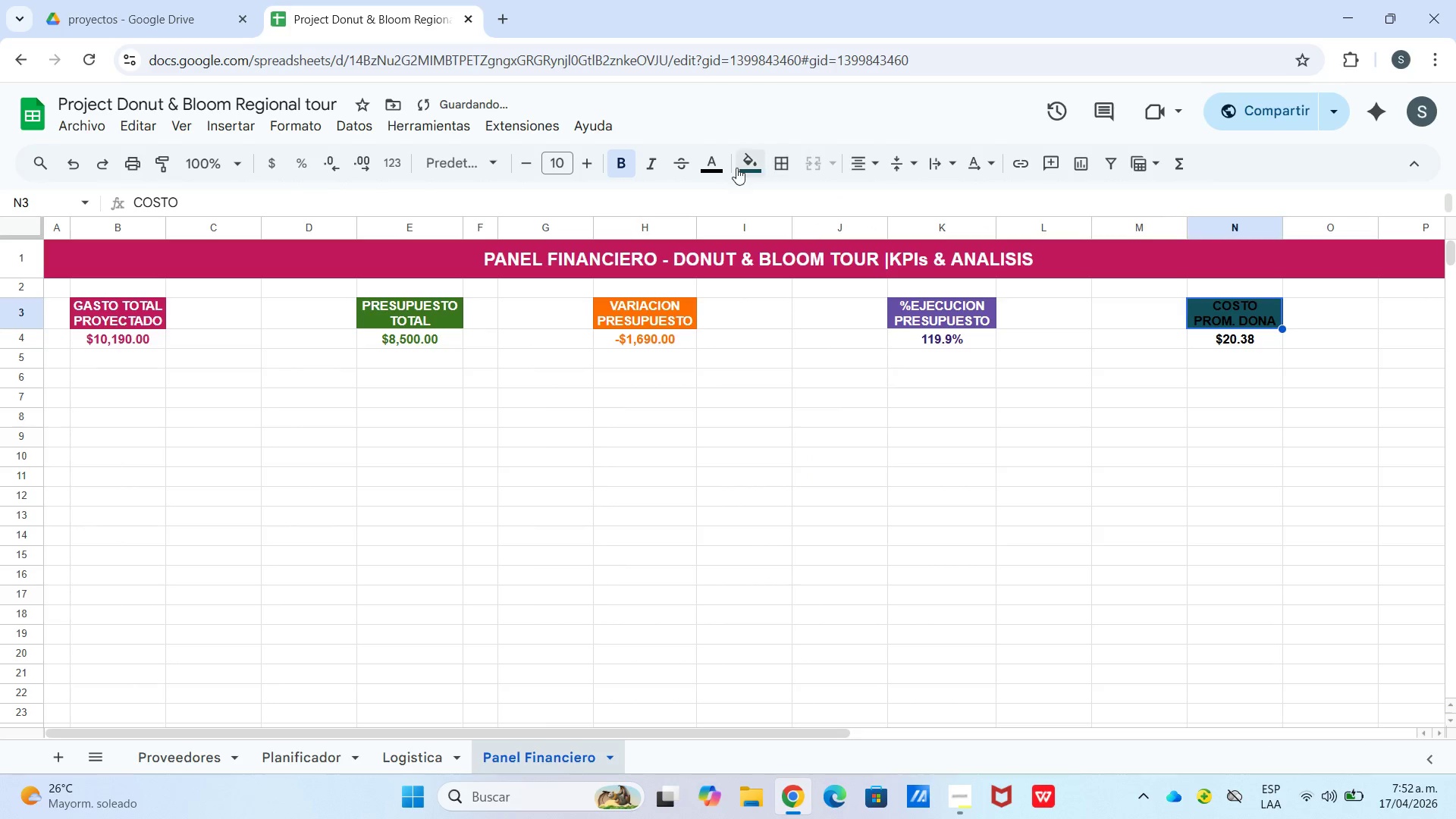 
left_click_drag(start_coordinate=[704, 160], to_coordinate=[708, 162])
 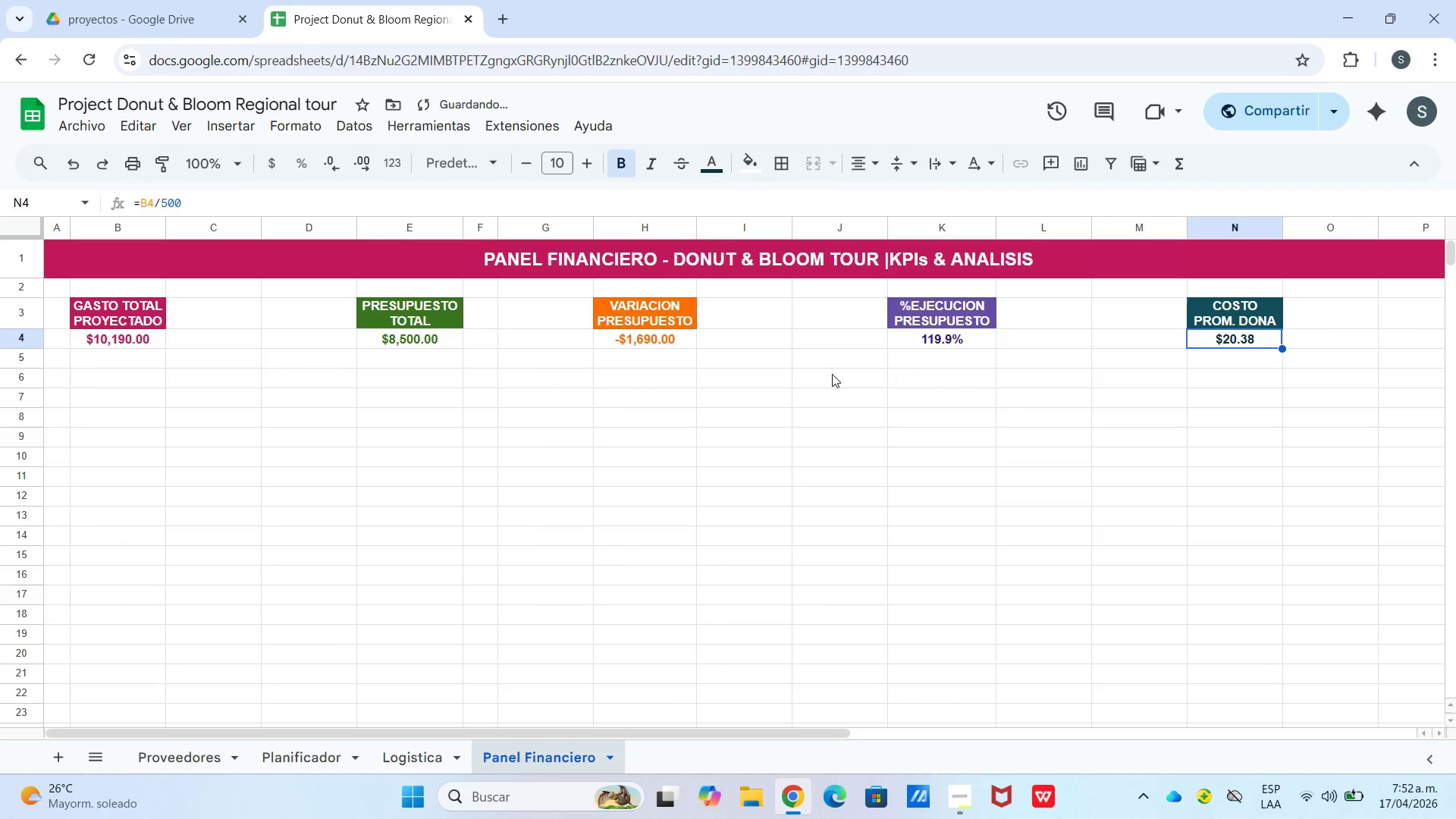 
wait(7.28)
 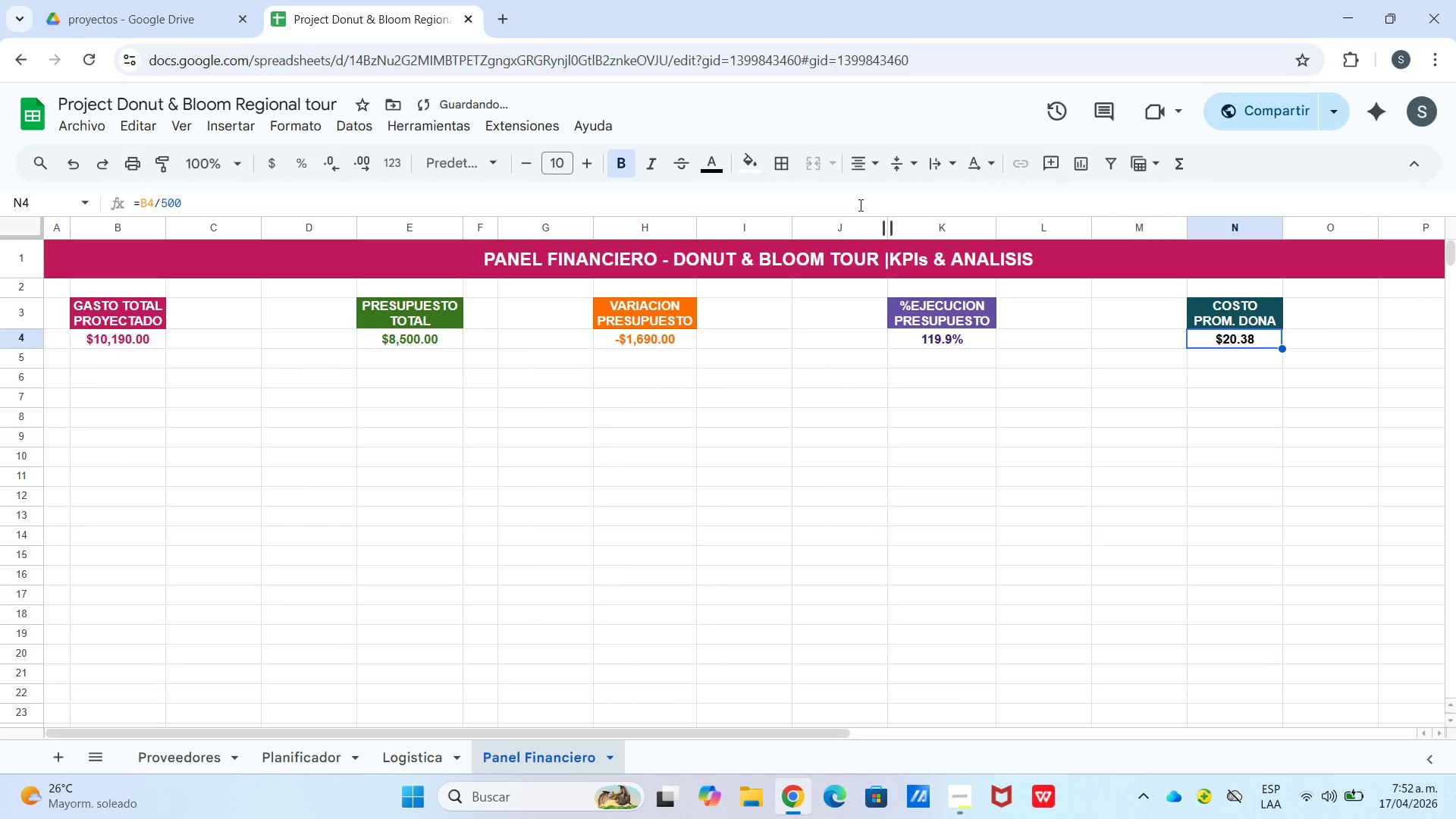 
left_click([1223, 334])
 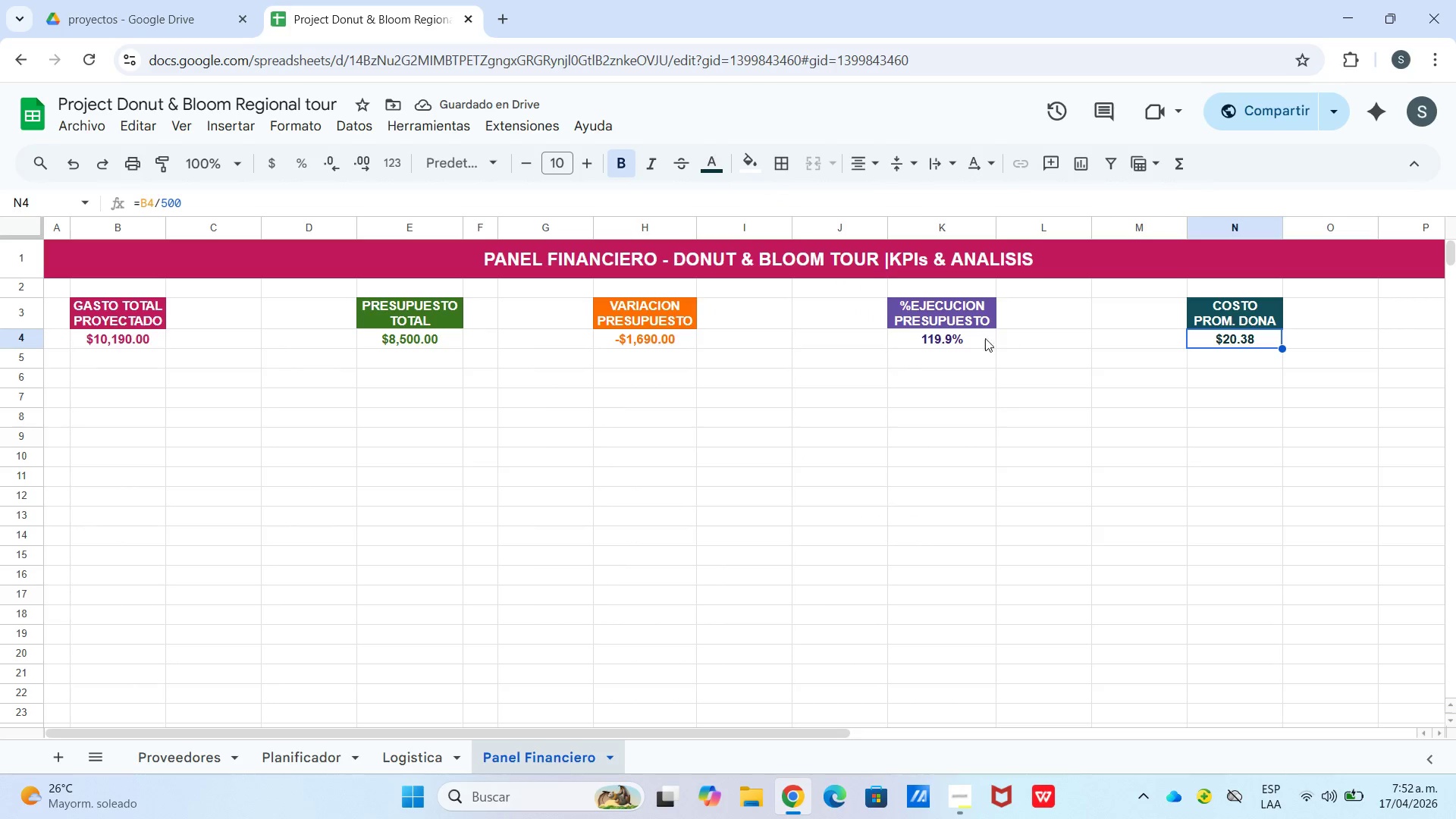 
left_click([1125, 439])
 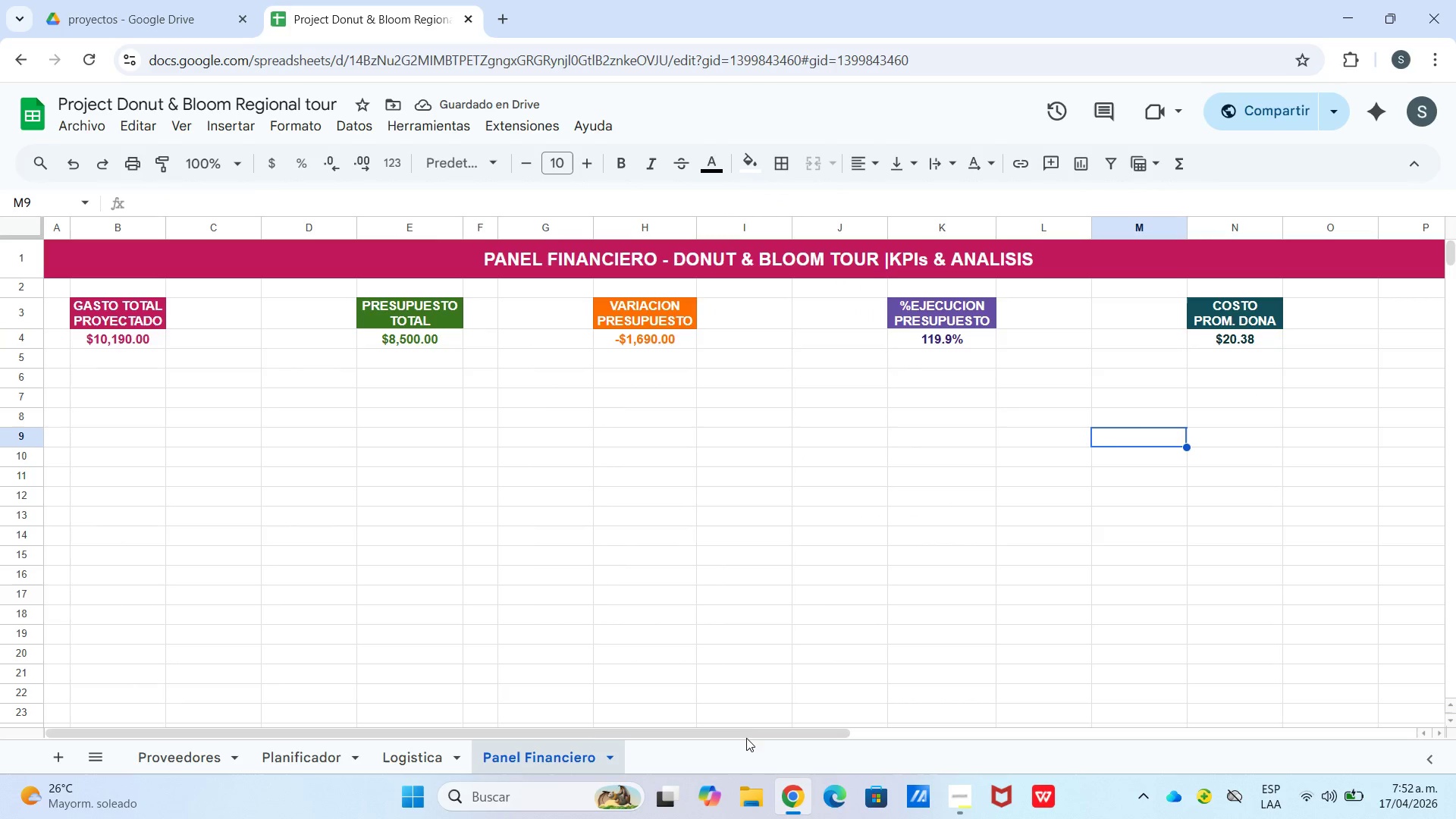 
left_click_drag(start_coordinate=[751, 732], to_coordinate=[404, 701])
 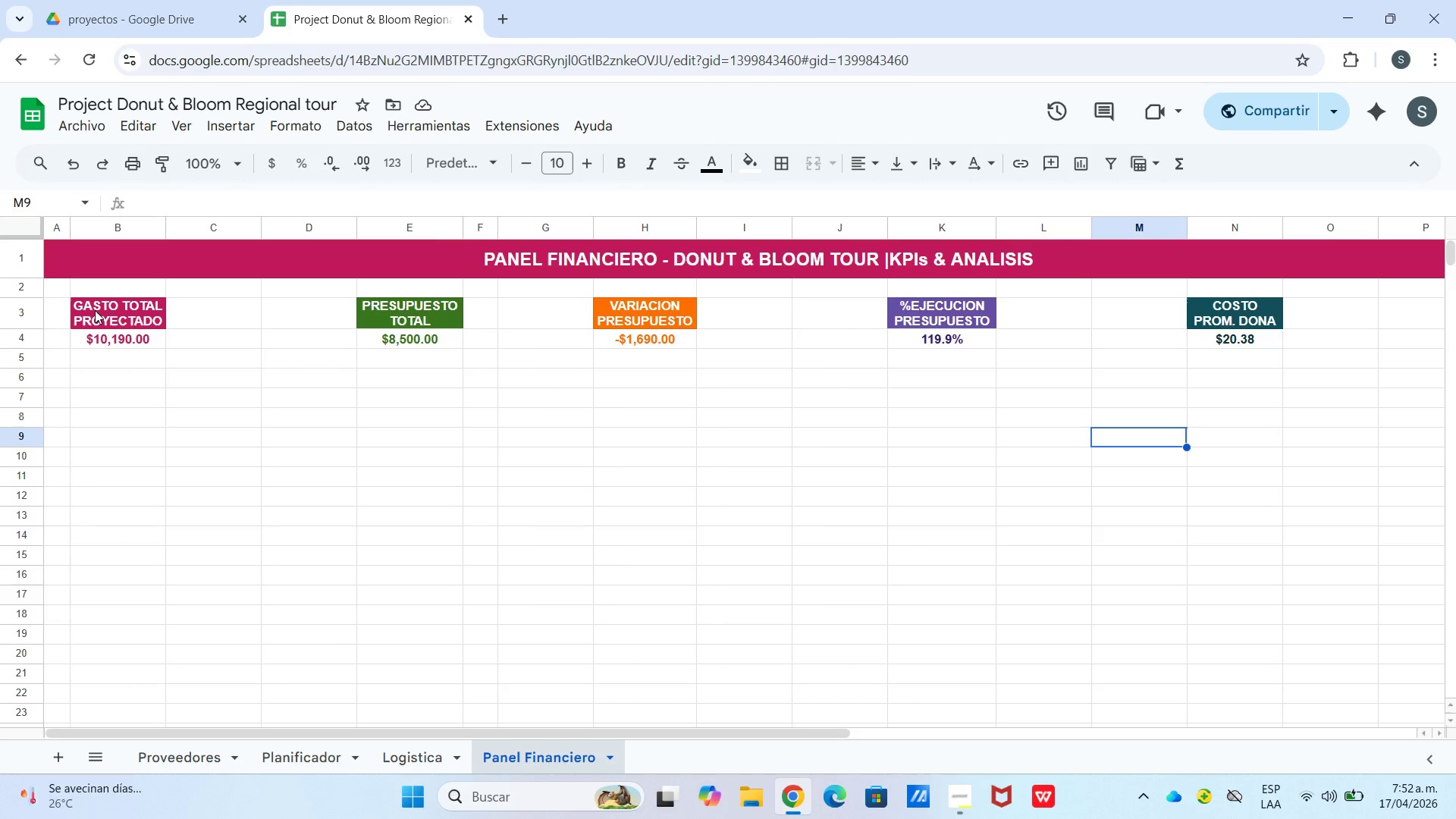 
left_click_drag(start_coordinate=[61, 289], to_coordinate=[1413, 289])
 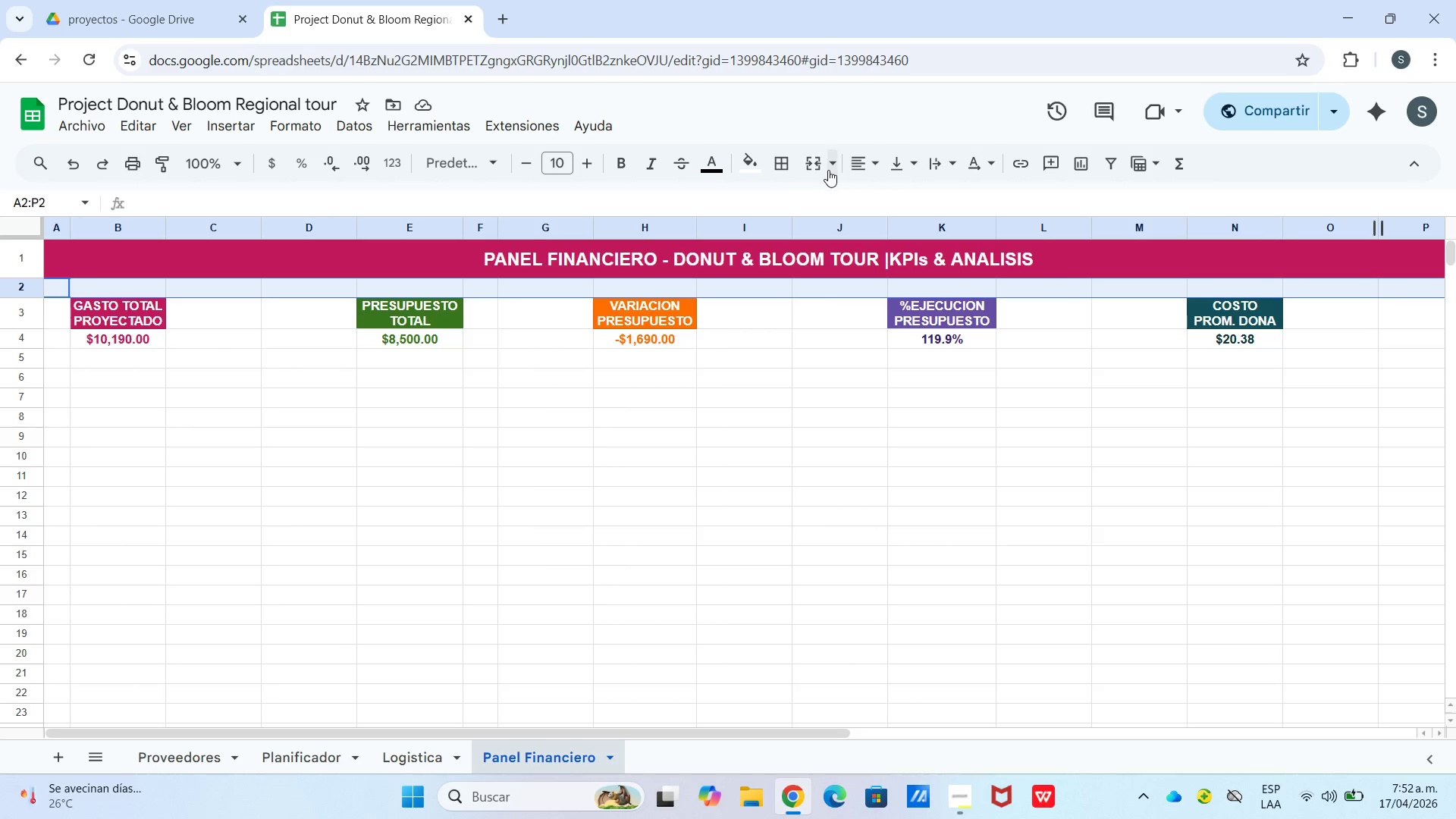 
left_click([815, 167])
 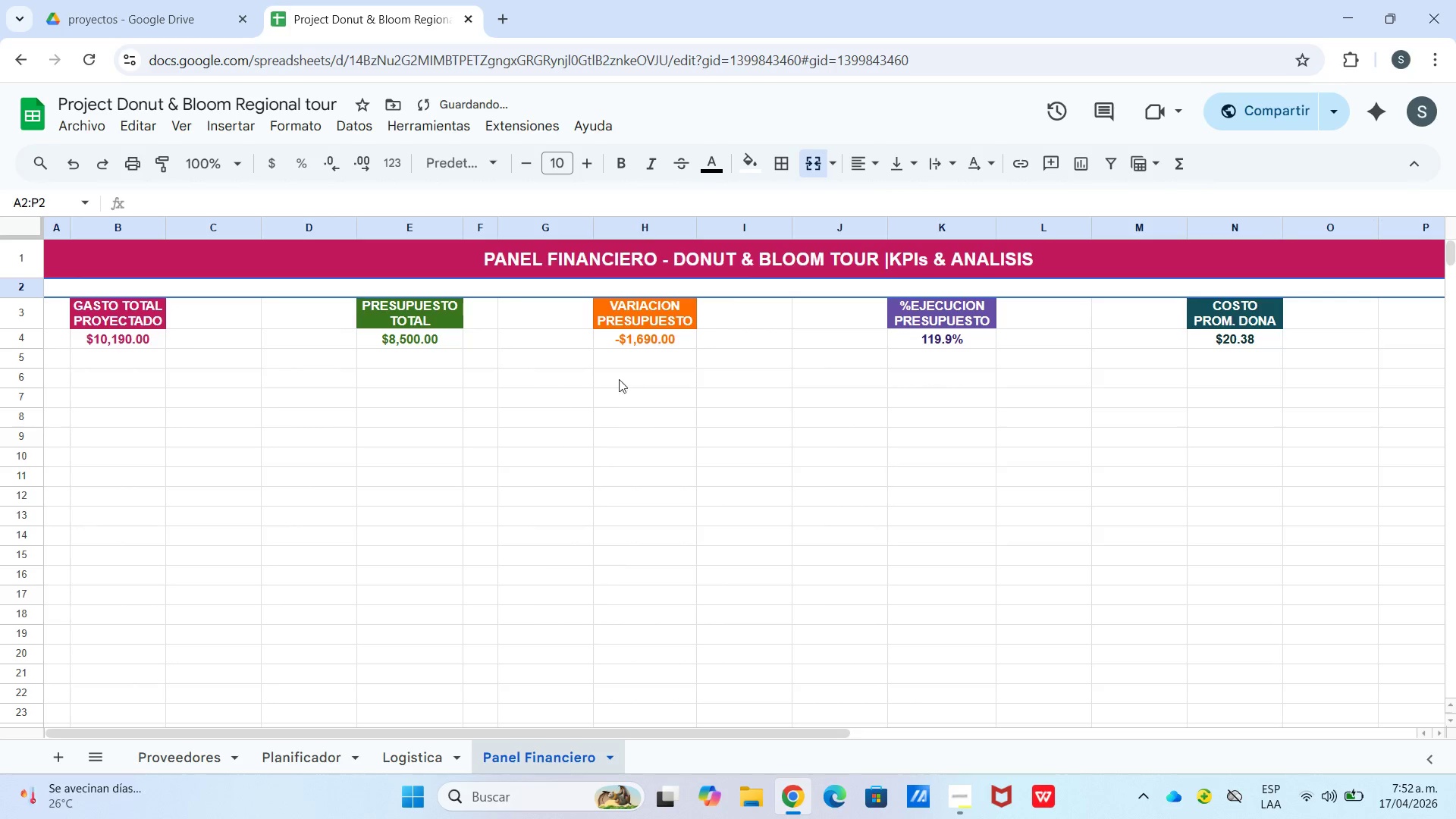 
left_click_drag(start_coordinate=[580, 392], to_coordinate=[551, 392])
 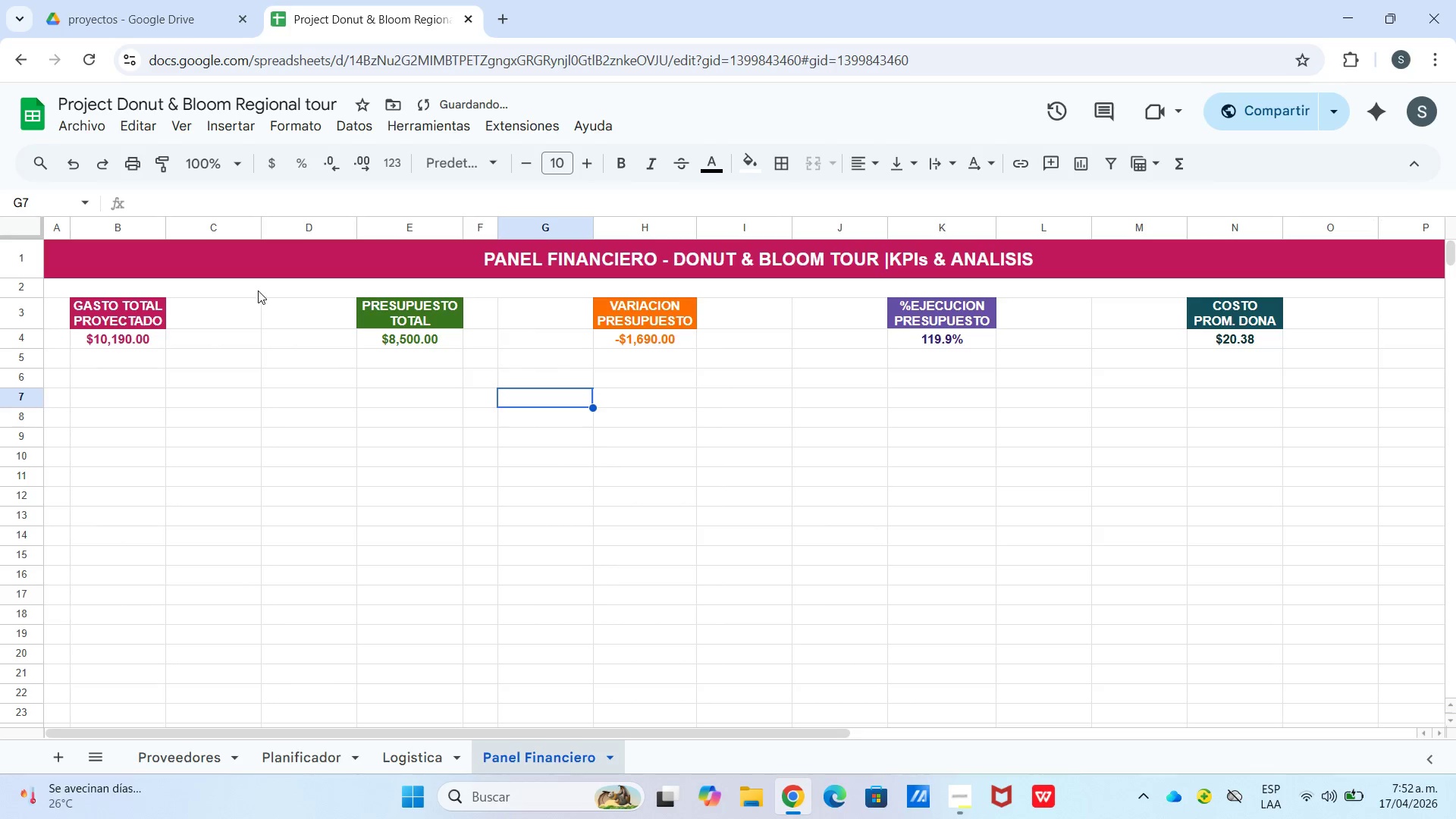 
left_click([258, 290])
 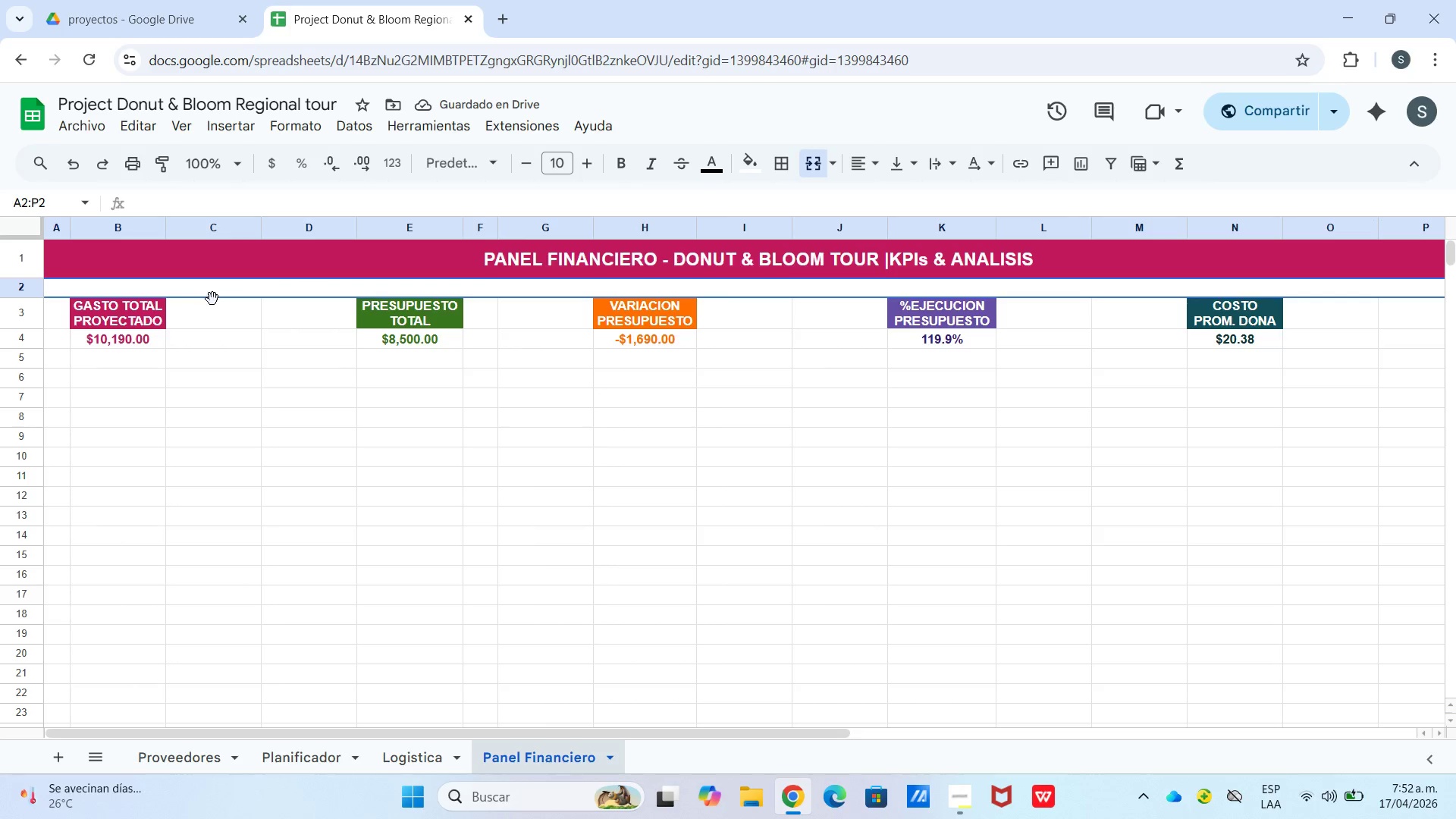 
left_click_drag(start_coordinate=[196, 319], to_coordinate=[268, 317])
 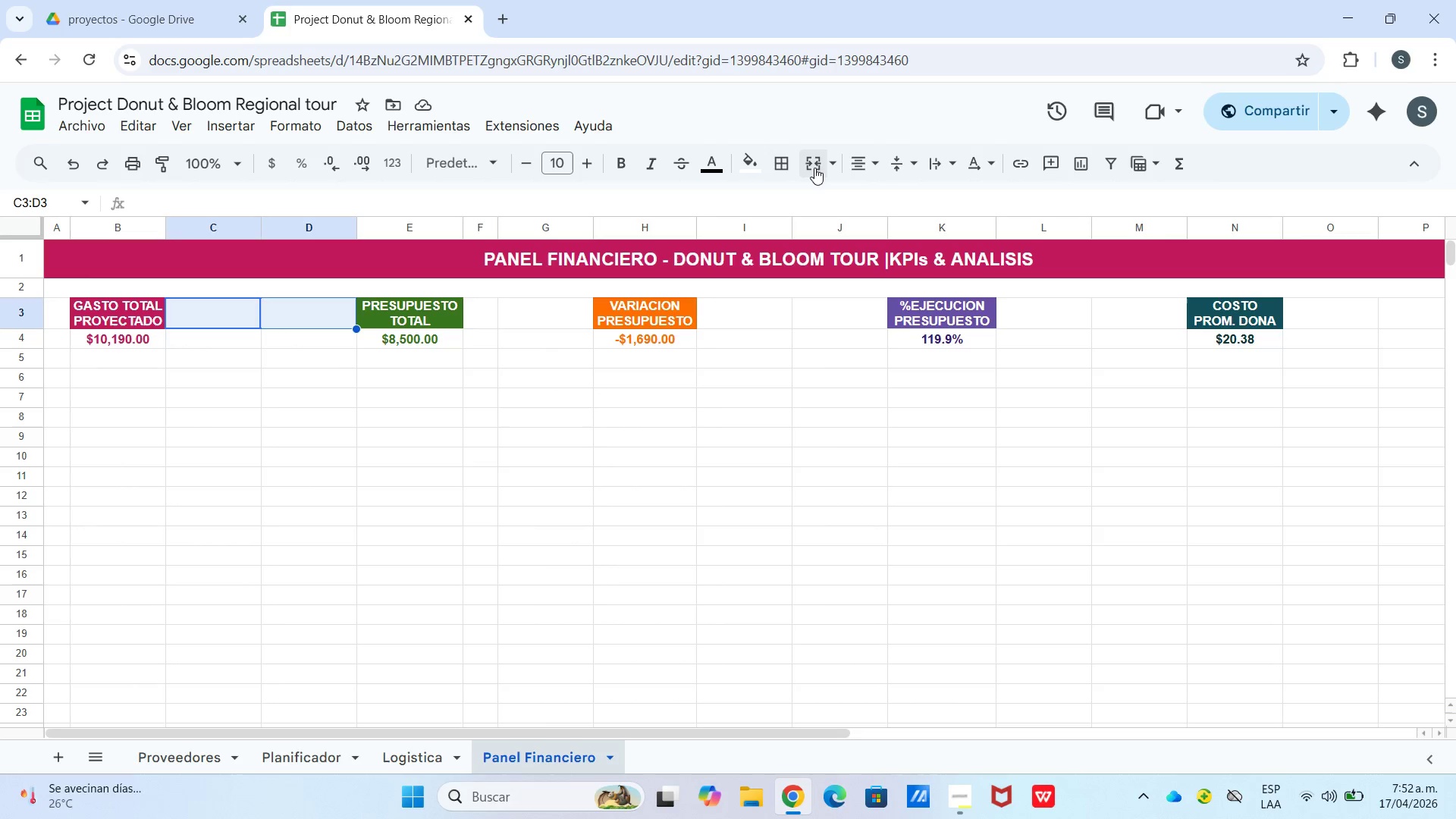 
left_click([817, 167])
 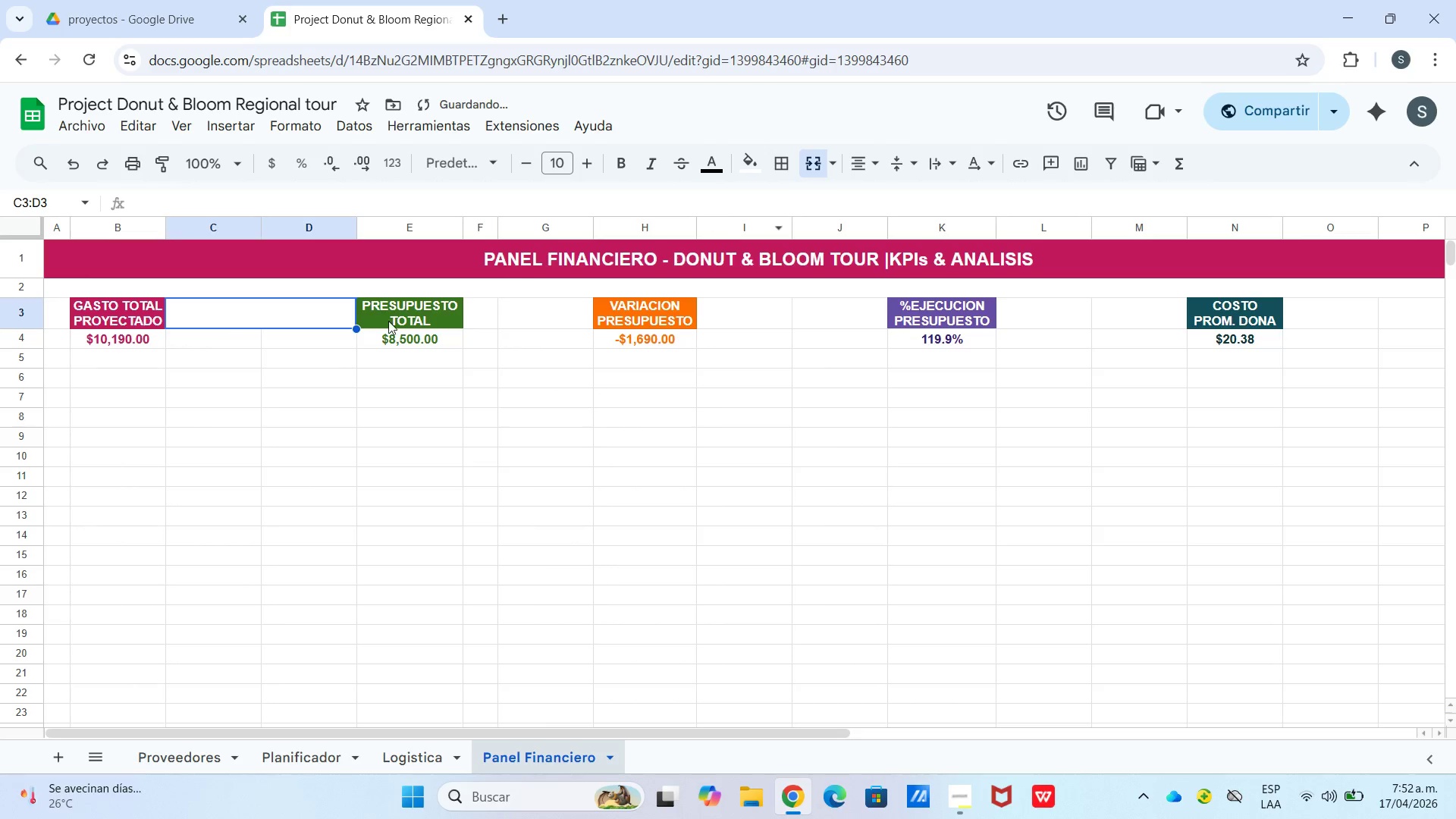 
left_click([302, 372])
 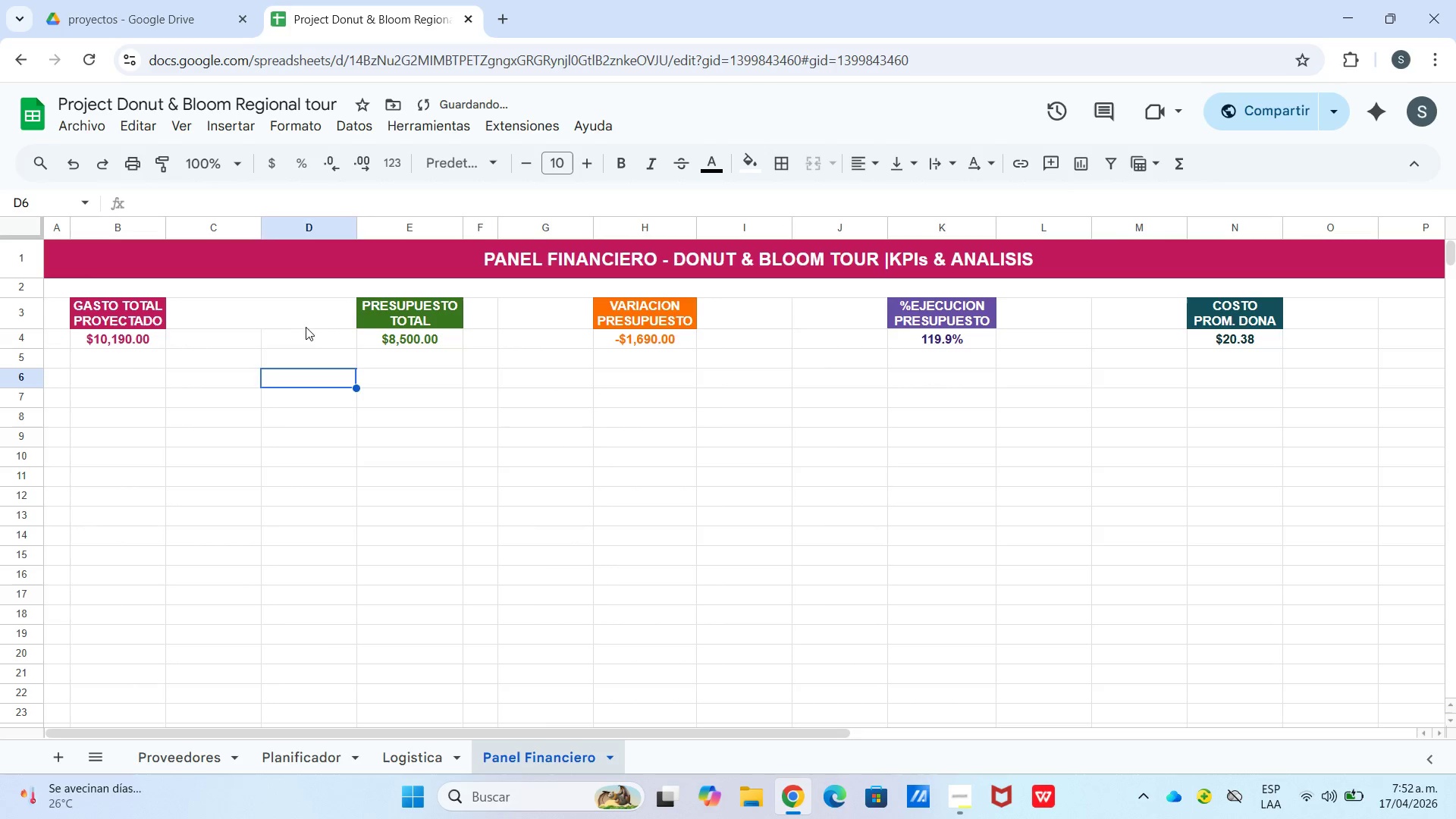 
left_click_drag(start_coordinate=[308, 319], to_coordinate=[313, 315])
 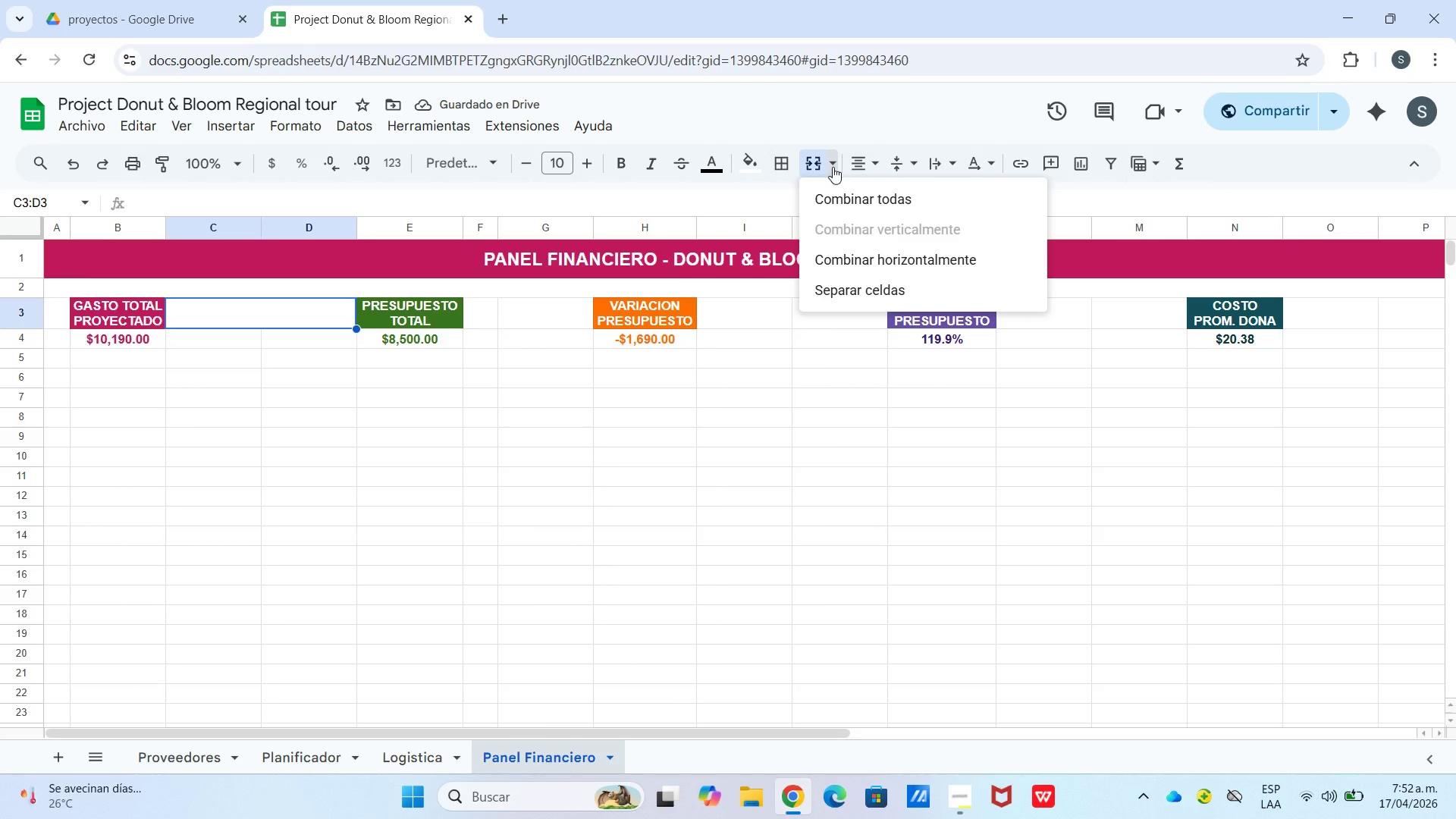 
left_click([833, 167])
 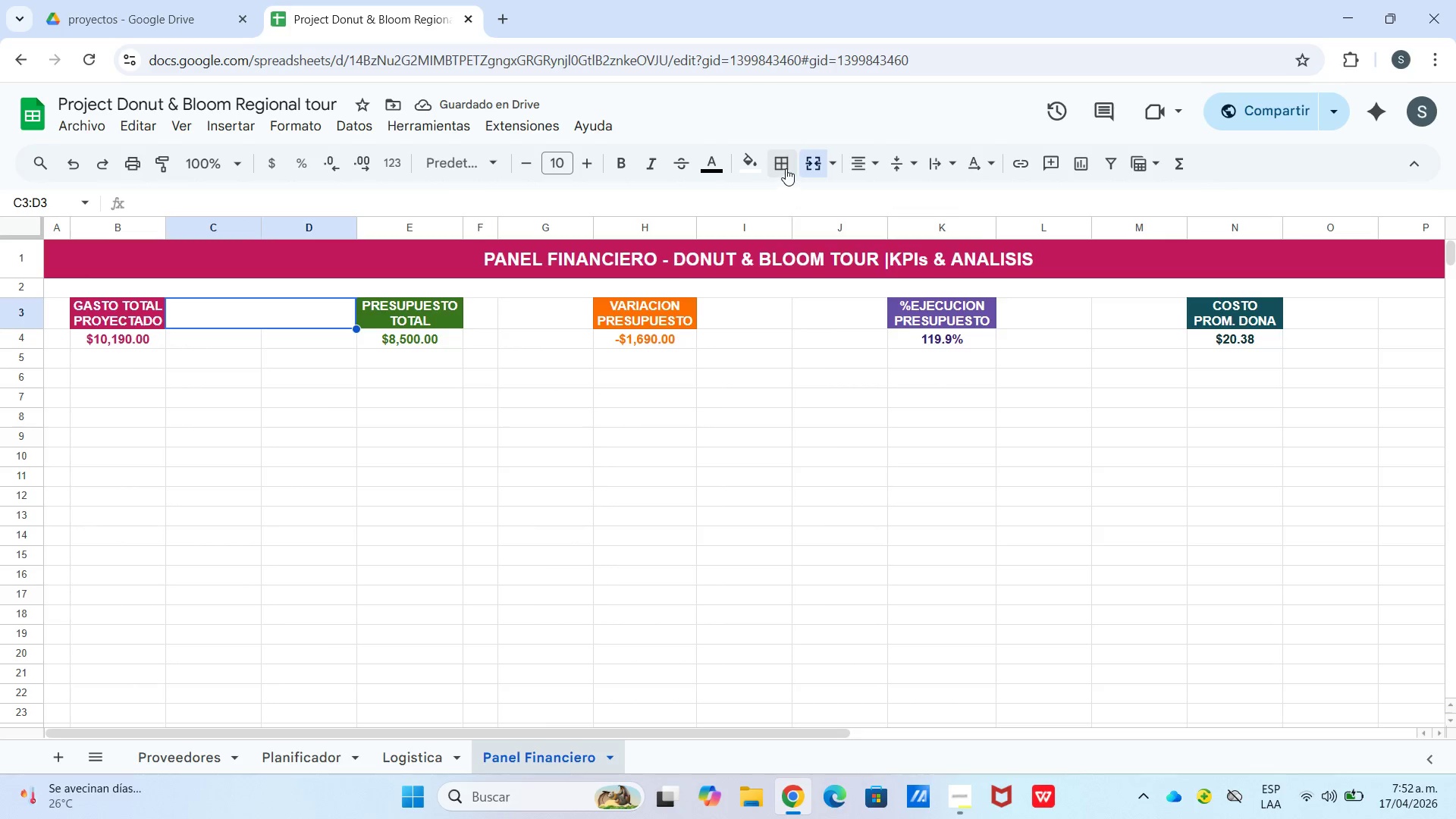 
left_click([786, 168])
 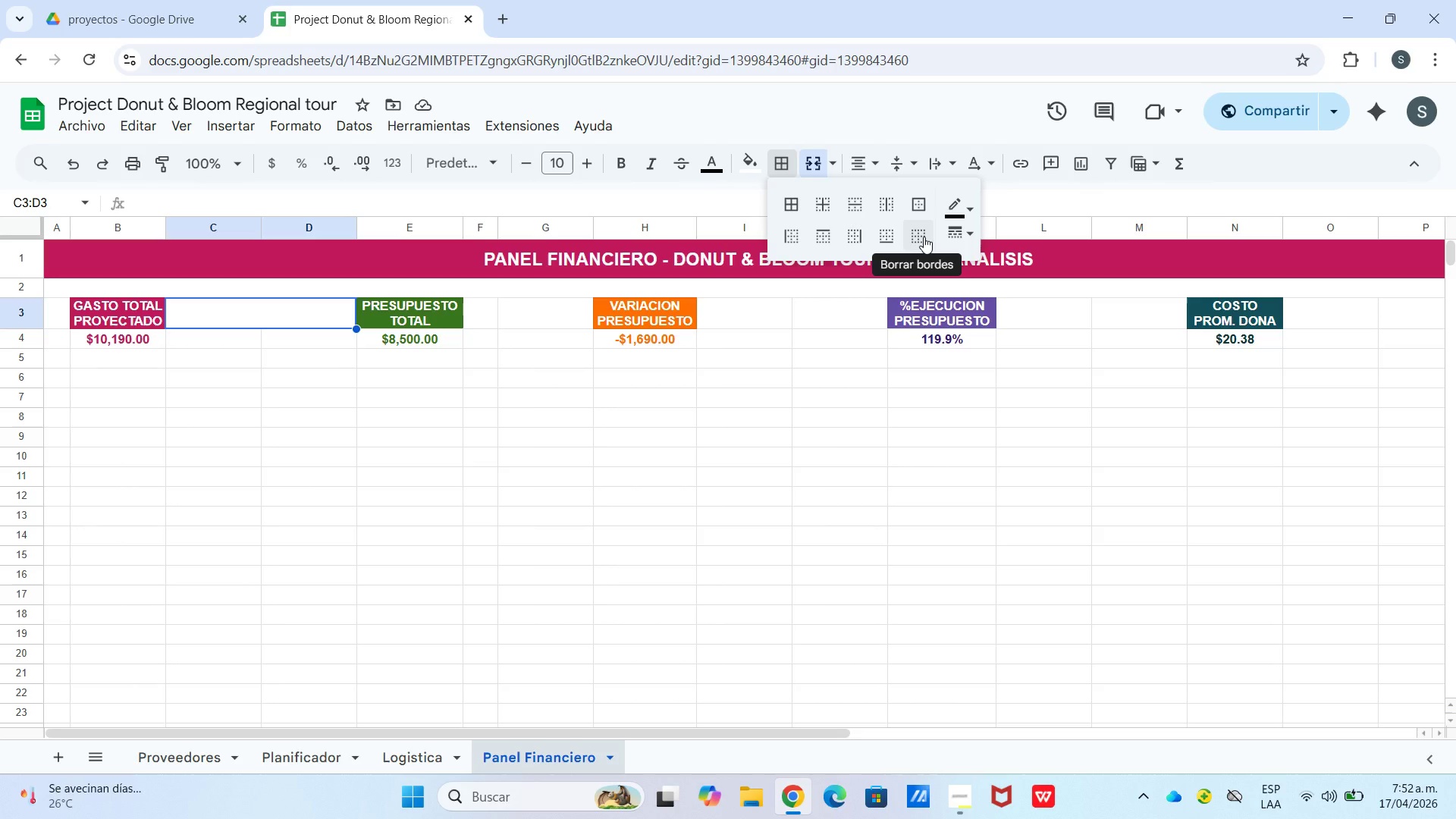 
left_click([924, 237])
 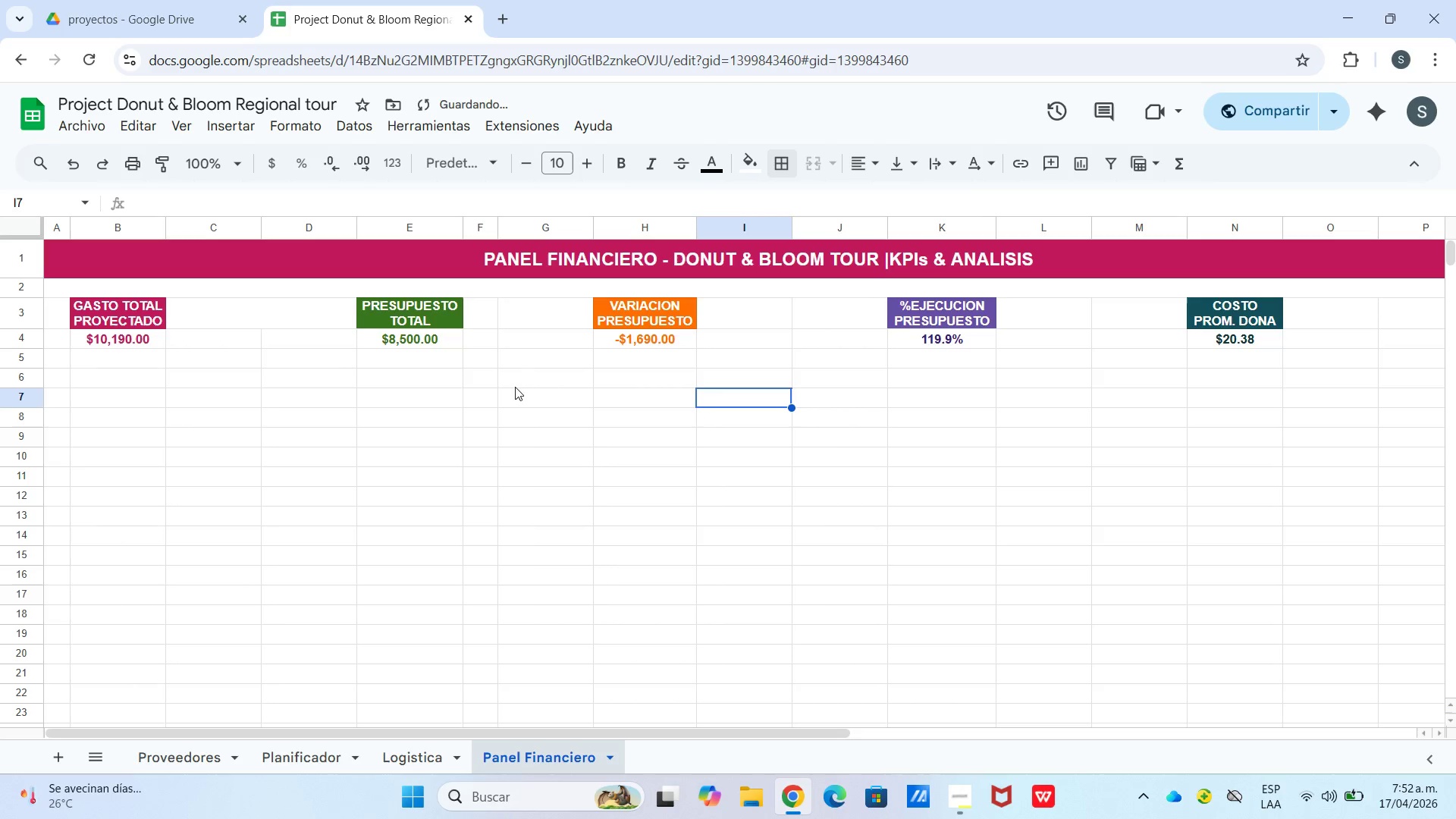 
left_click([332, 315])
 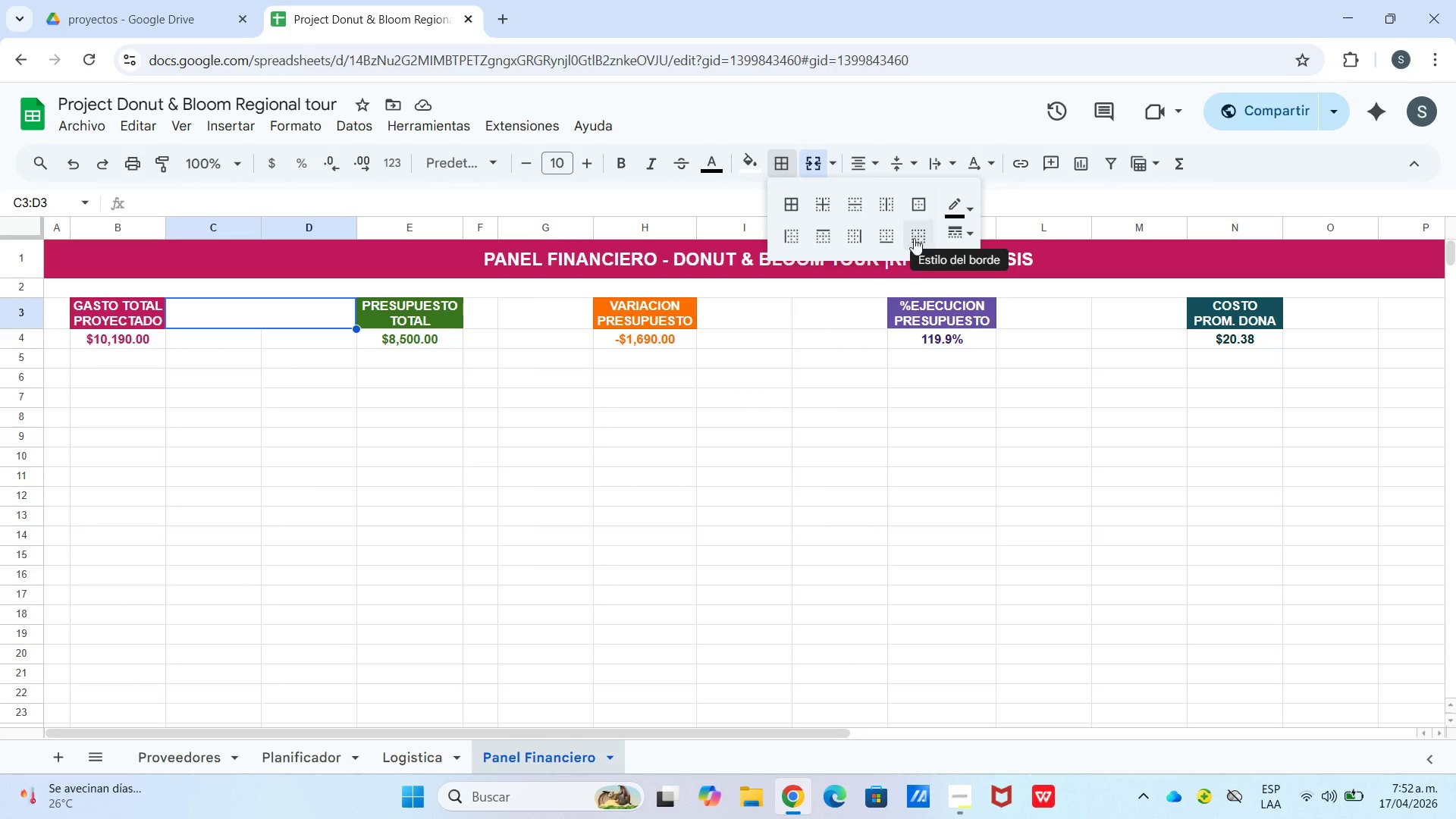 
wait(10.08)
 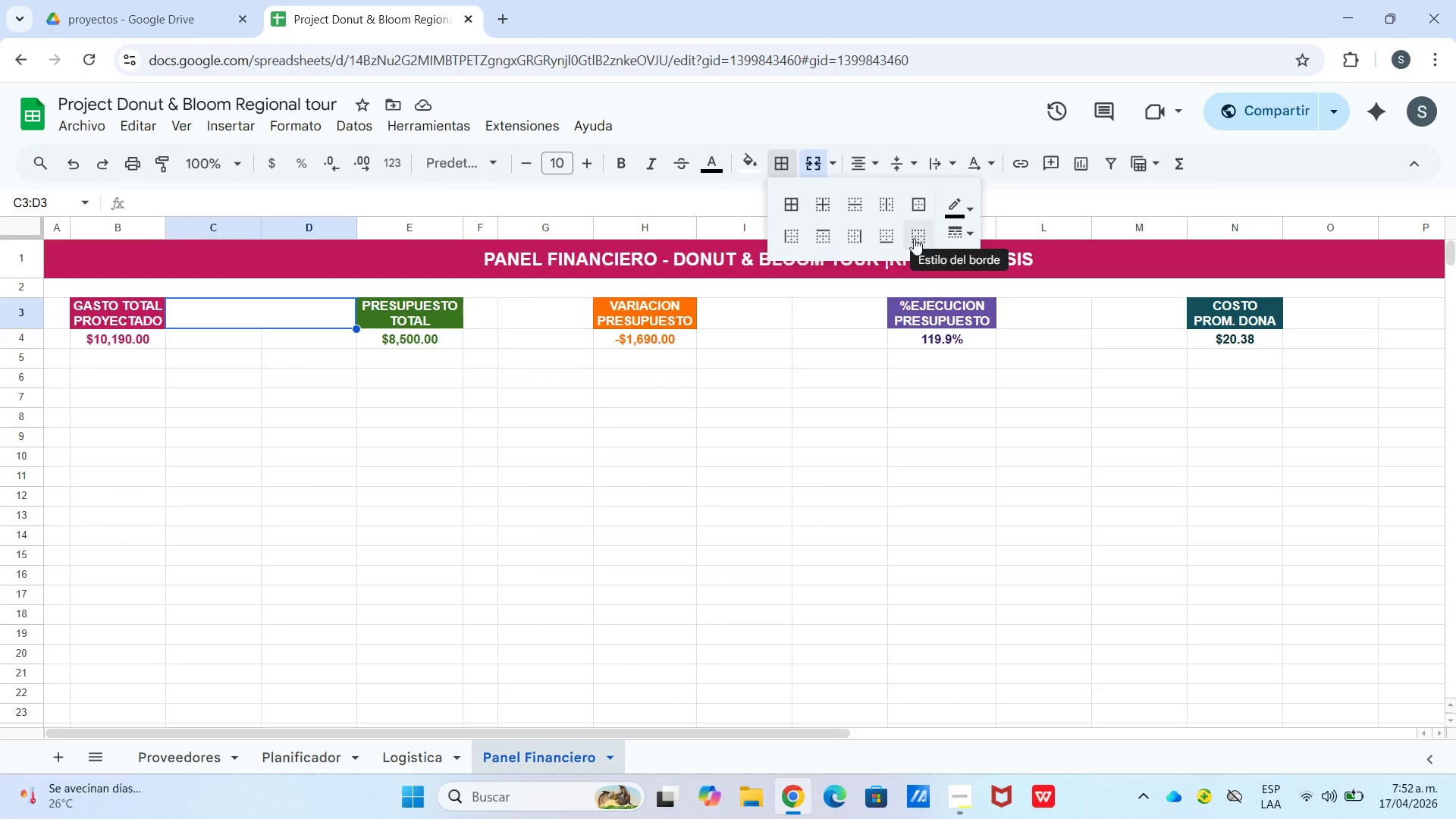 
left_click([325, 392])
 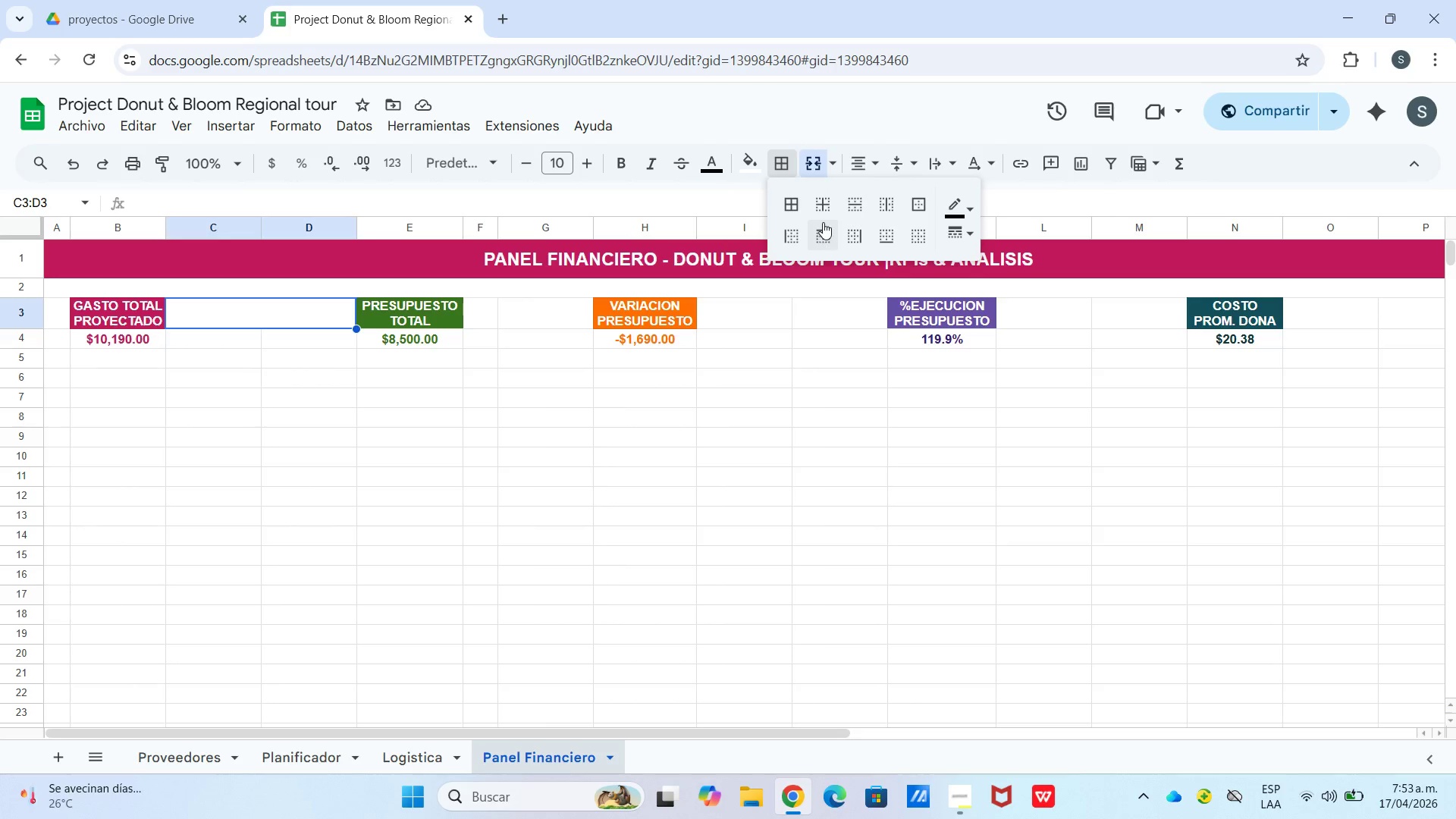 
left_click([964, 208])
 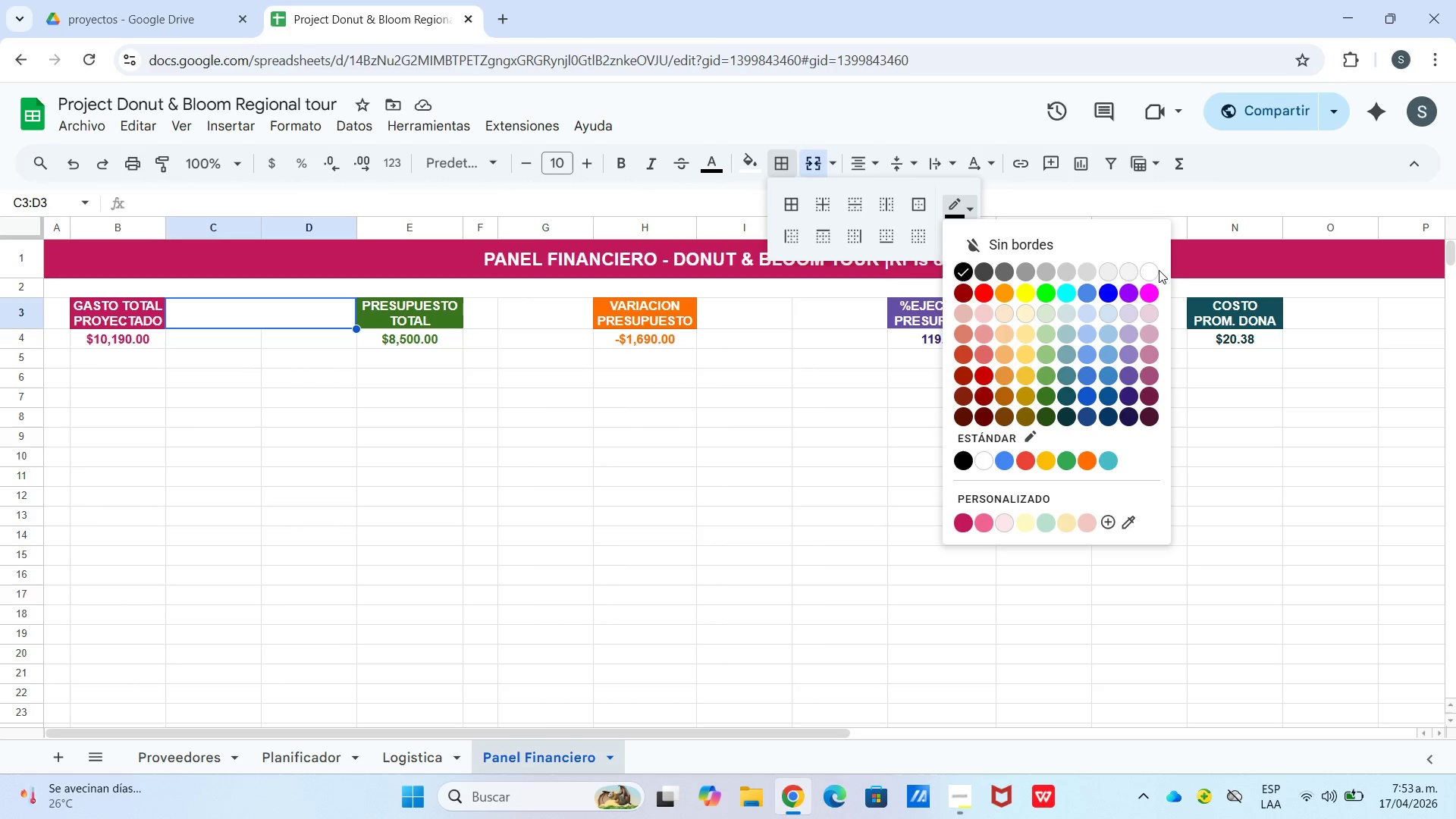 
left_click([1153, 270])
 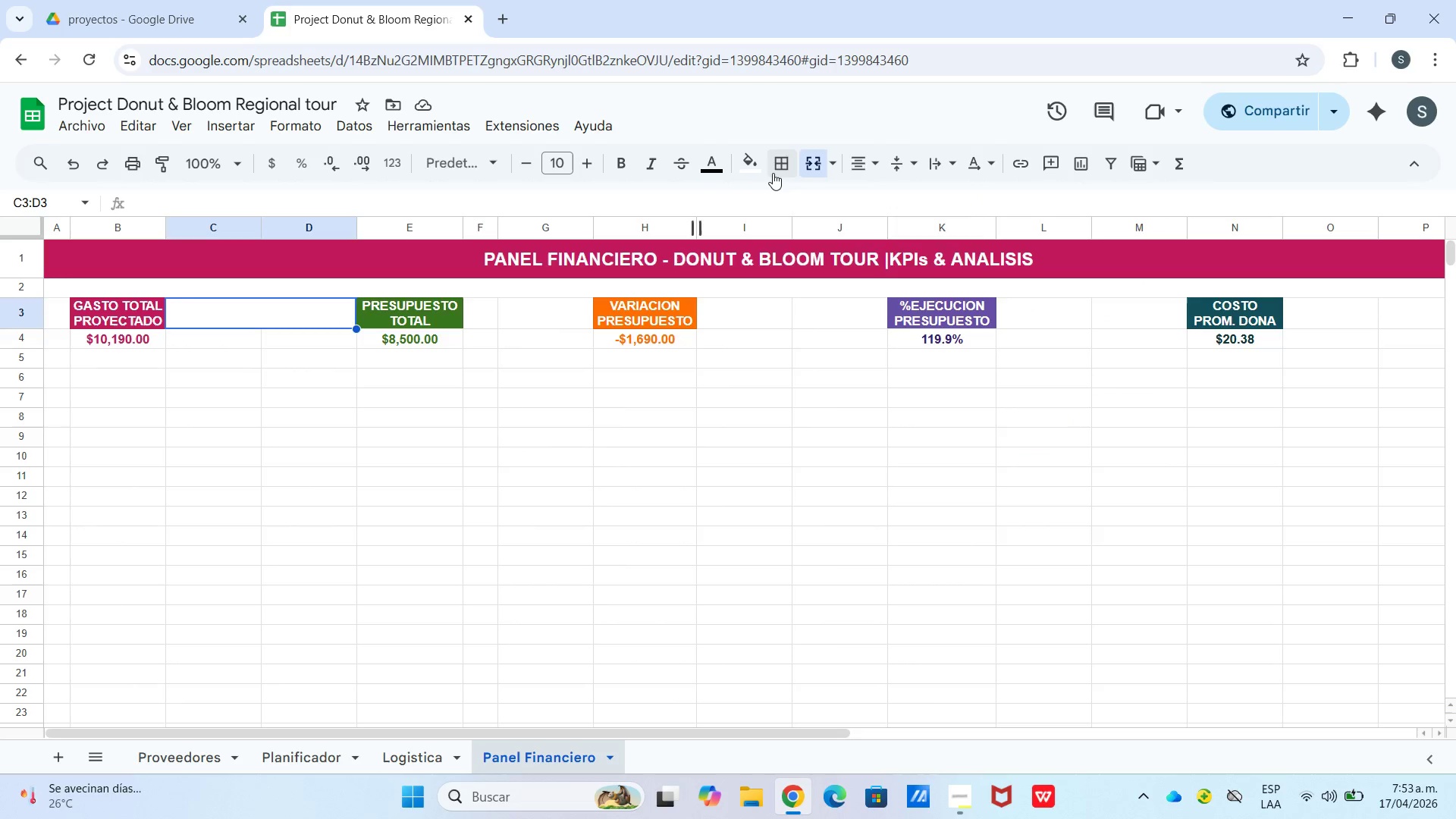 
left_click([791, 203])
 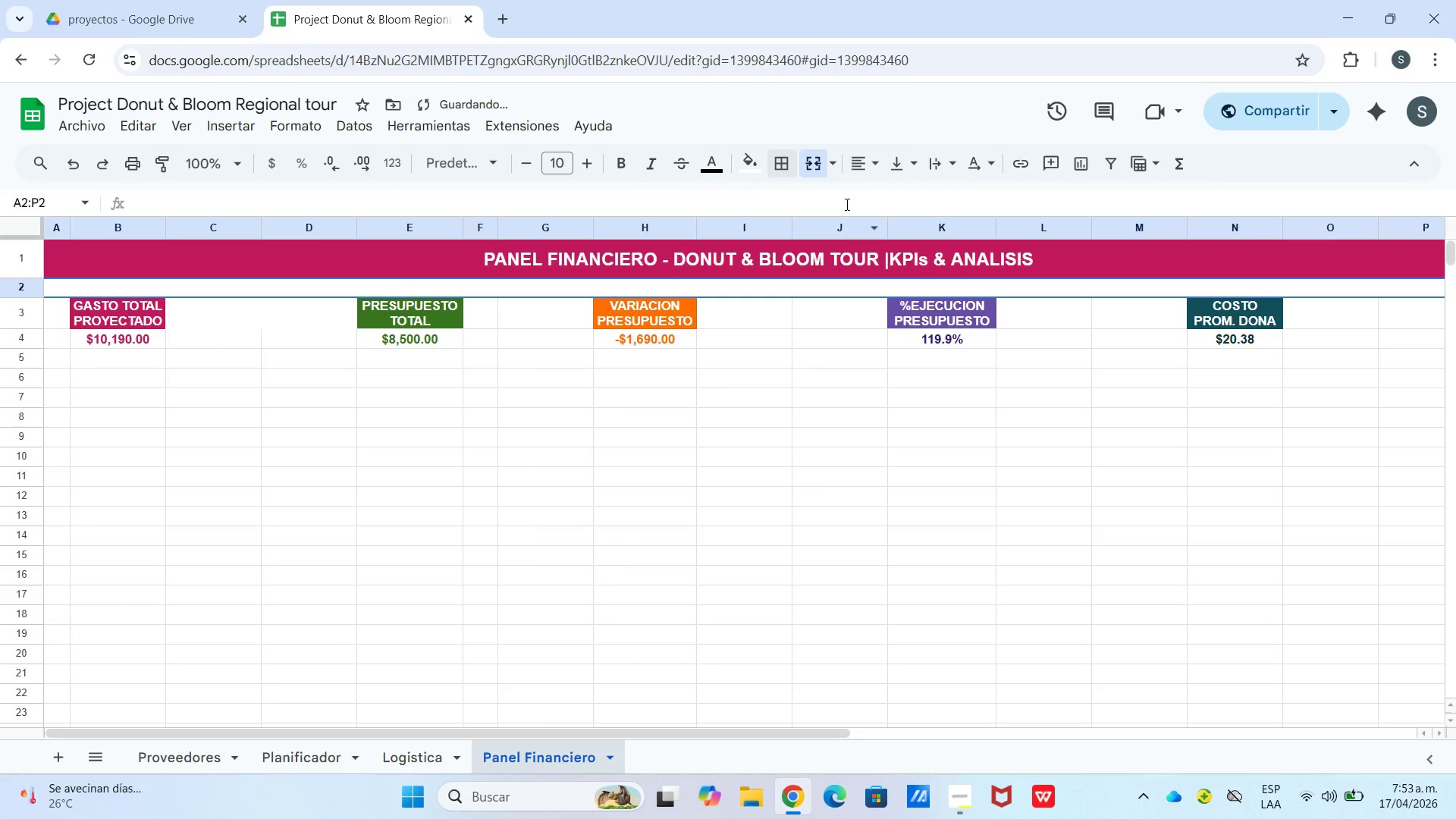 
left_click([783, 163])
 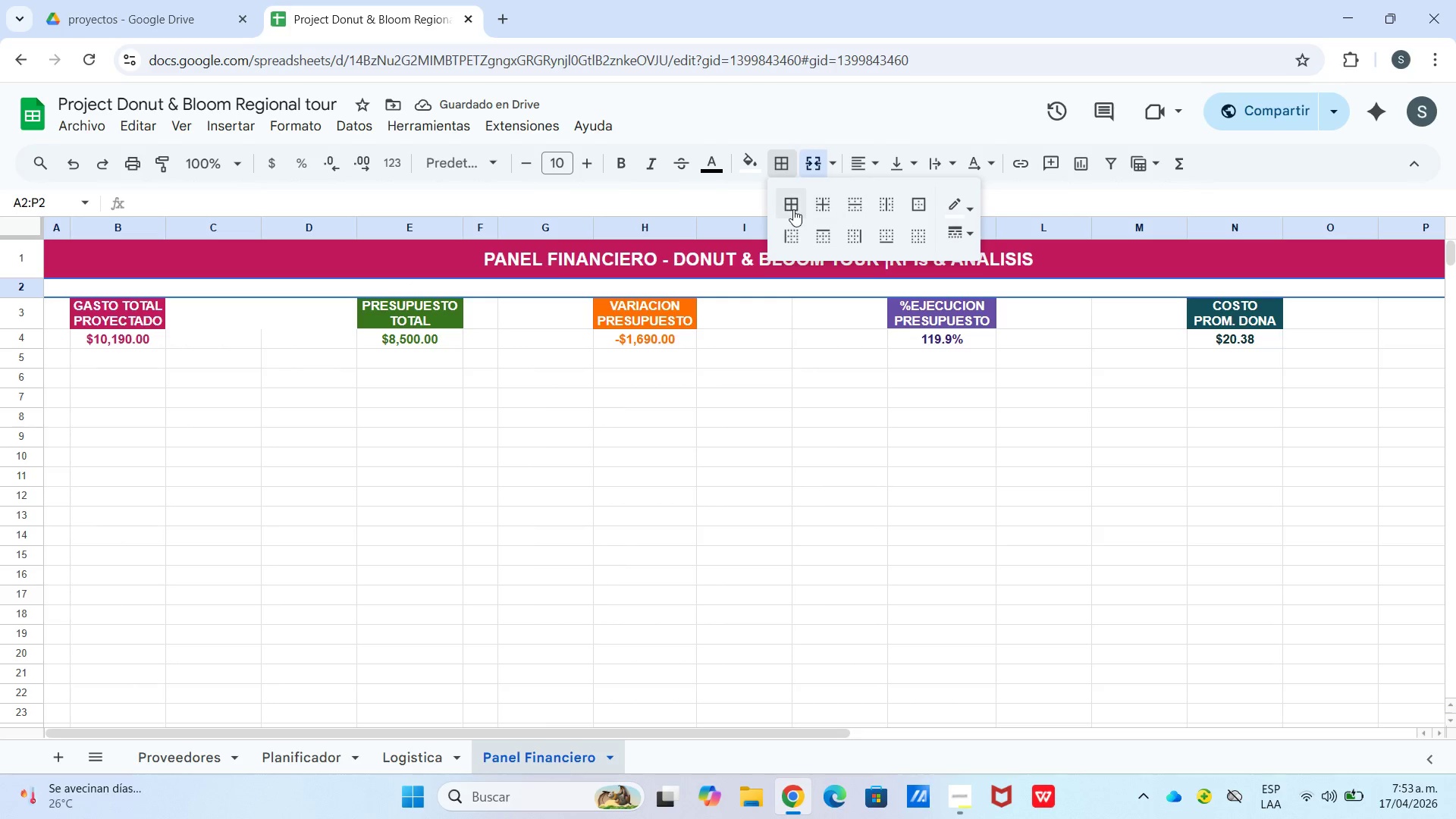 
left_click([791, 208])
 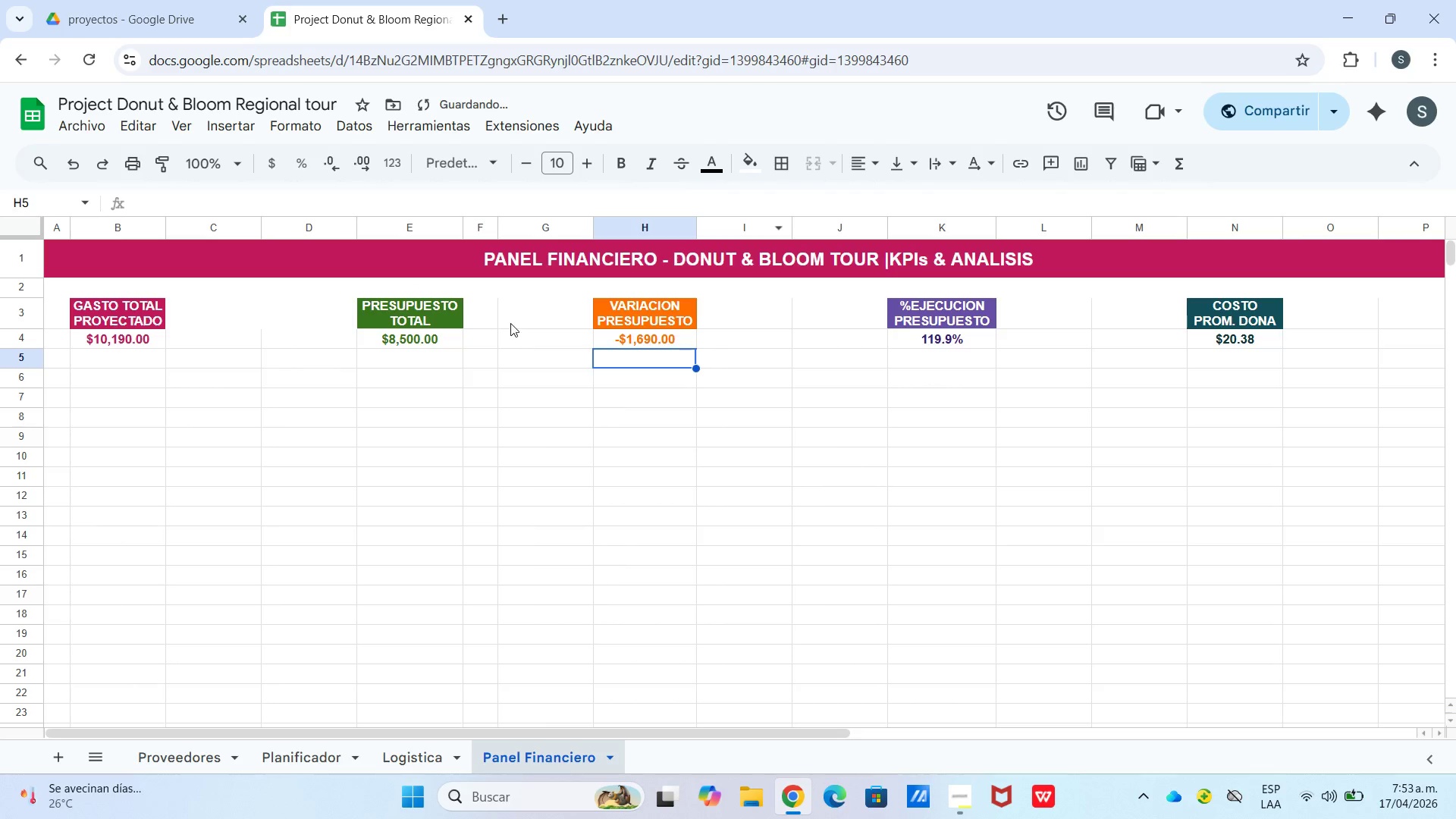 
left_click([492, 318])
 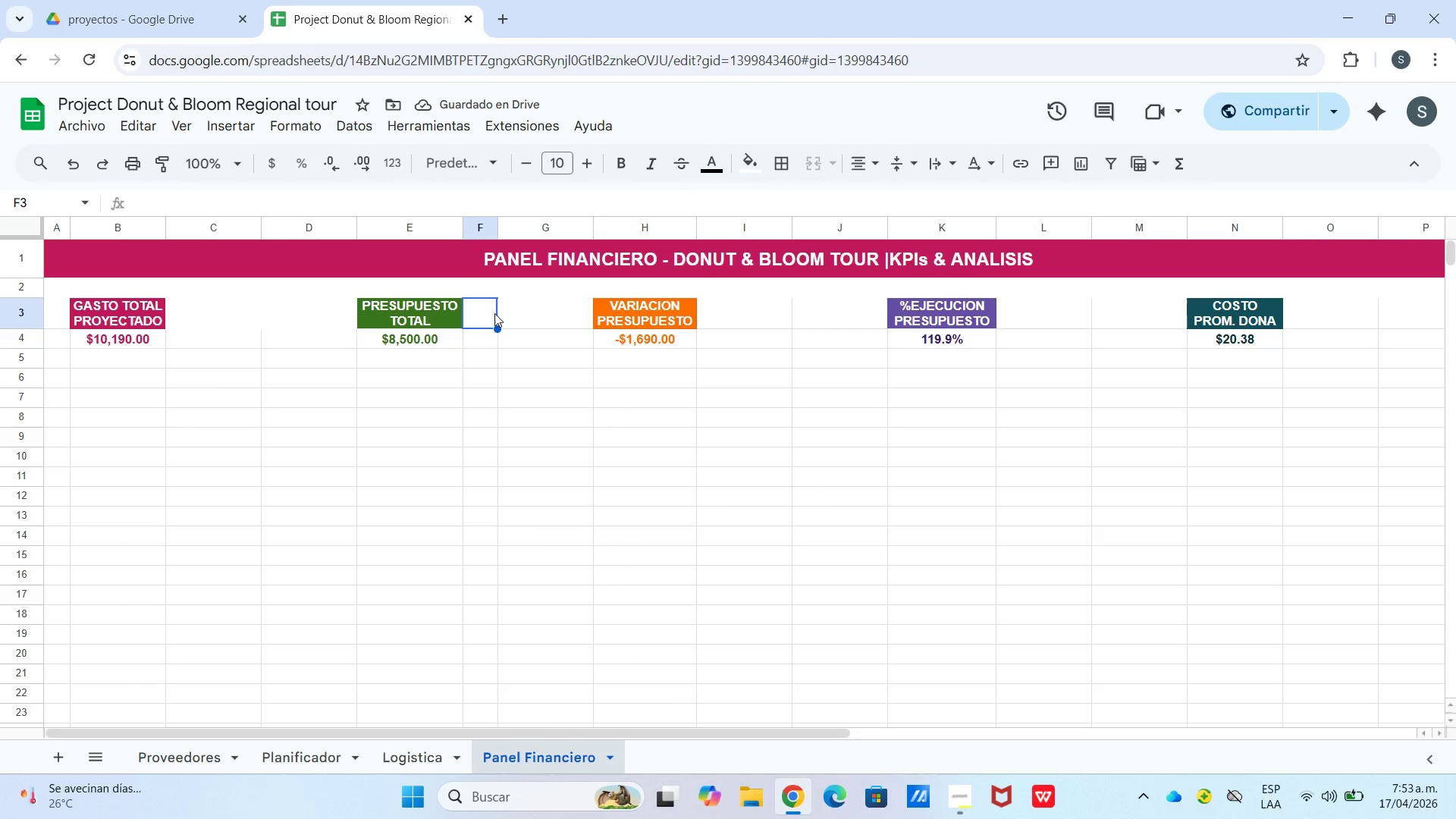 
left_click_drag(start_coordinate=[491, 313], to_coordinate=[522, 313])
 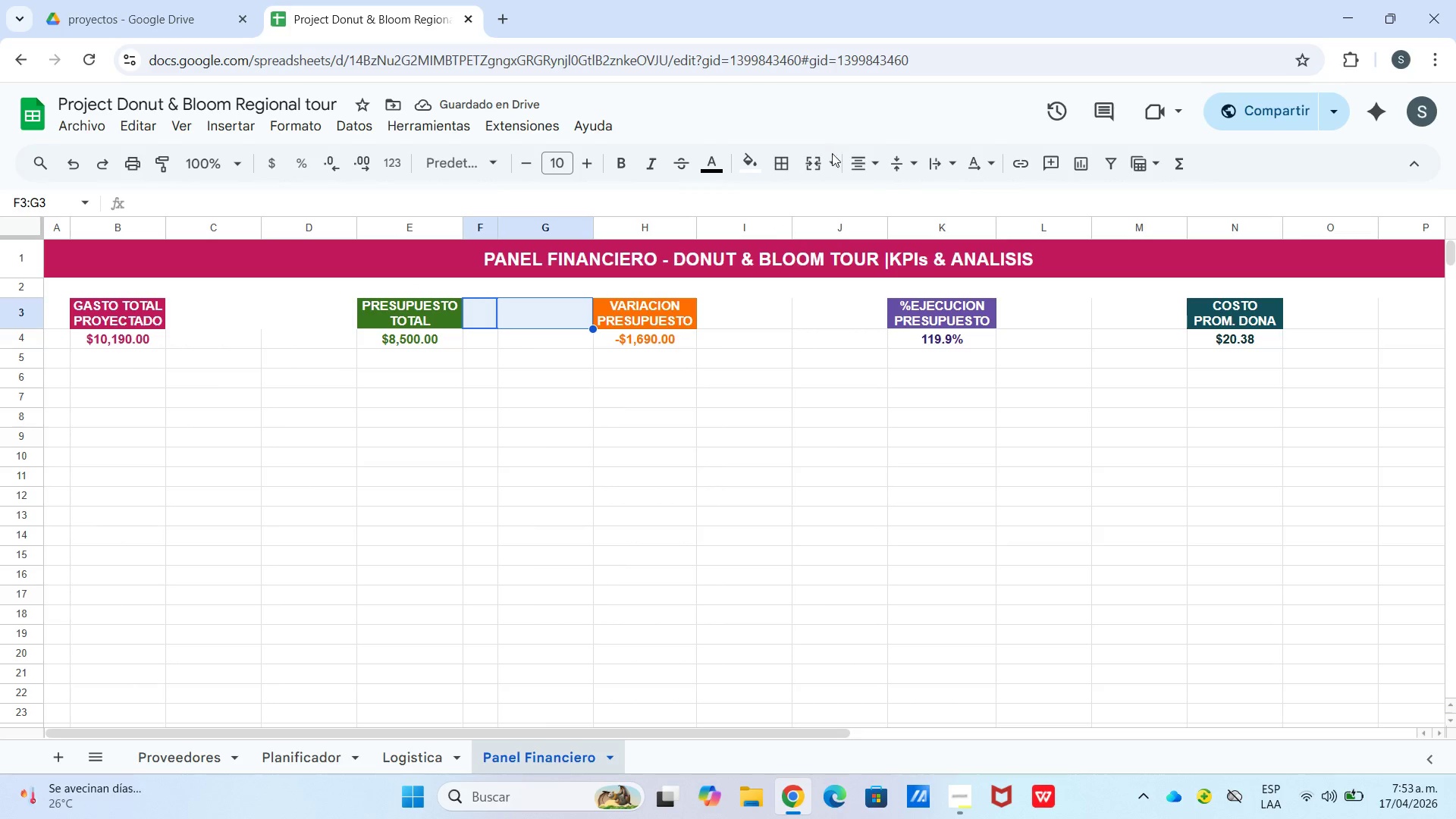 
left_click([809, 162])
 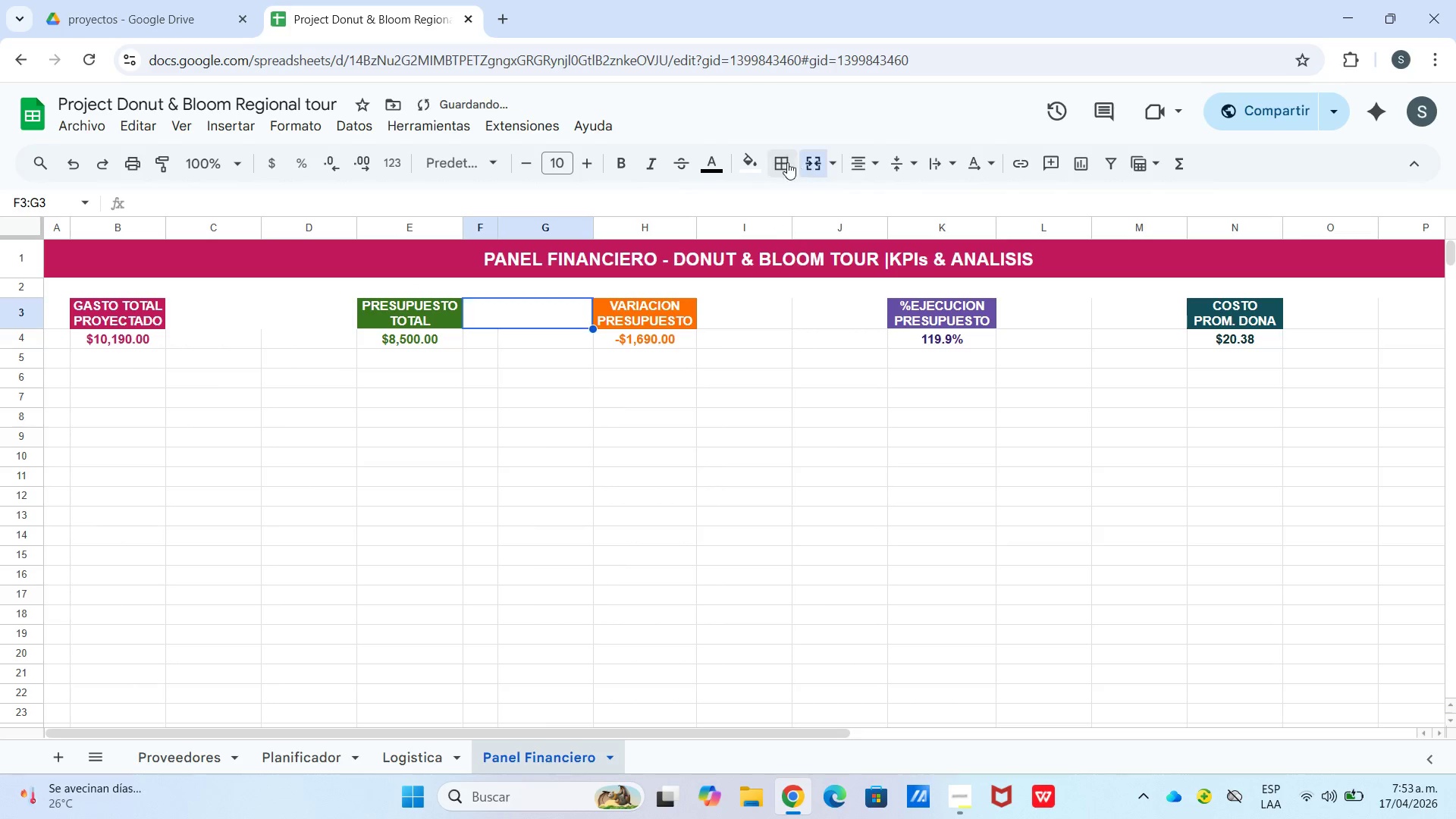 
left_click_drag(start_coordinate=[786, 162], to_coordinate=[788, 169])
 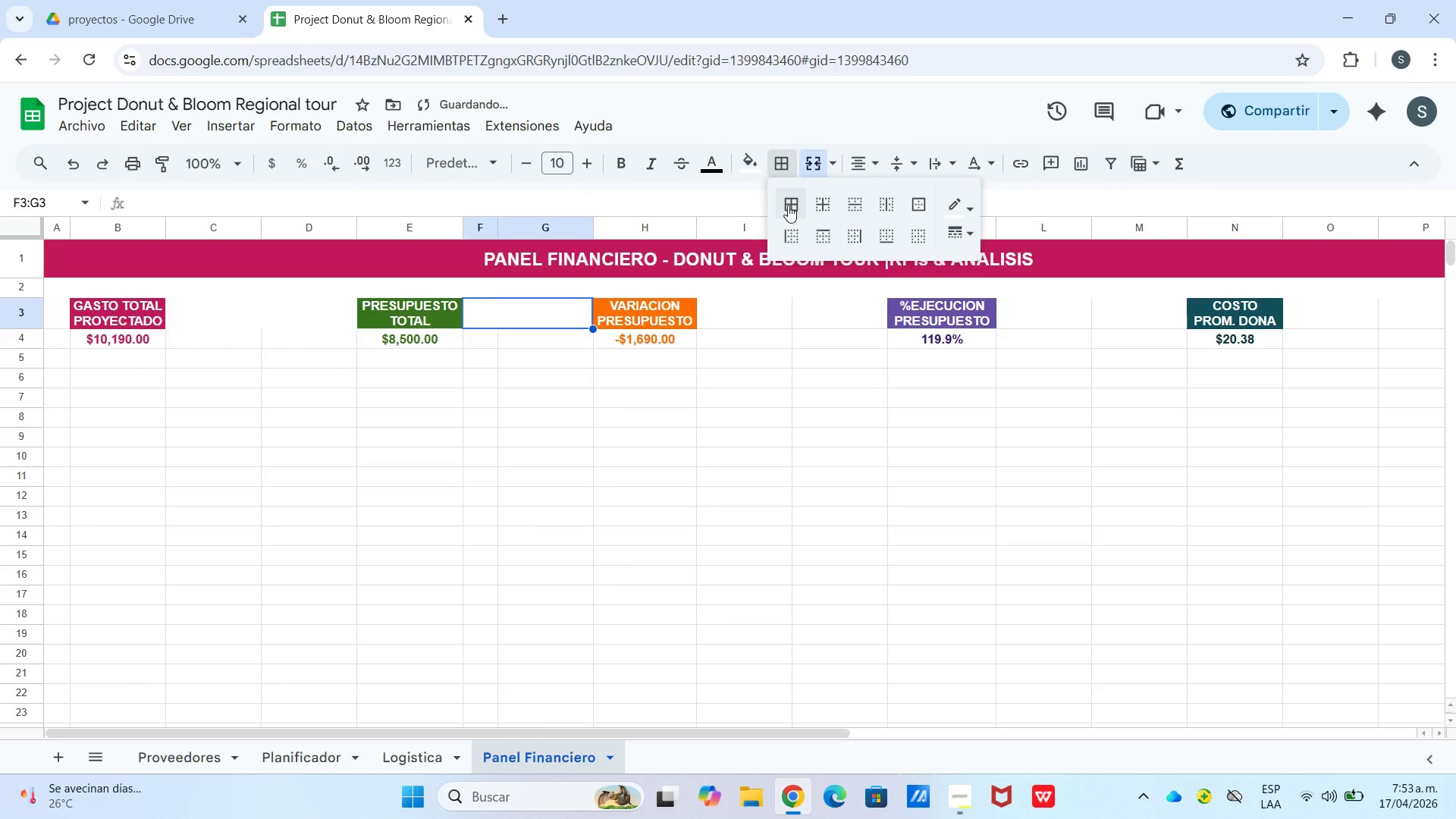 
left_click([786, 205])
 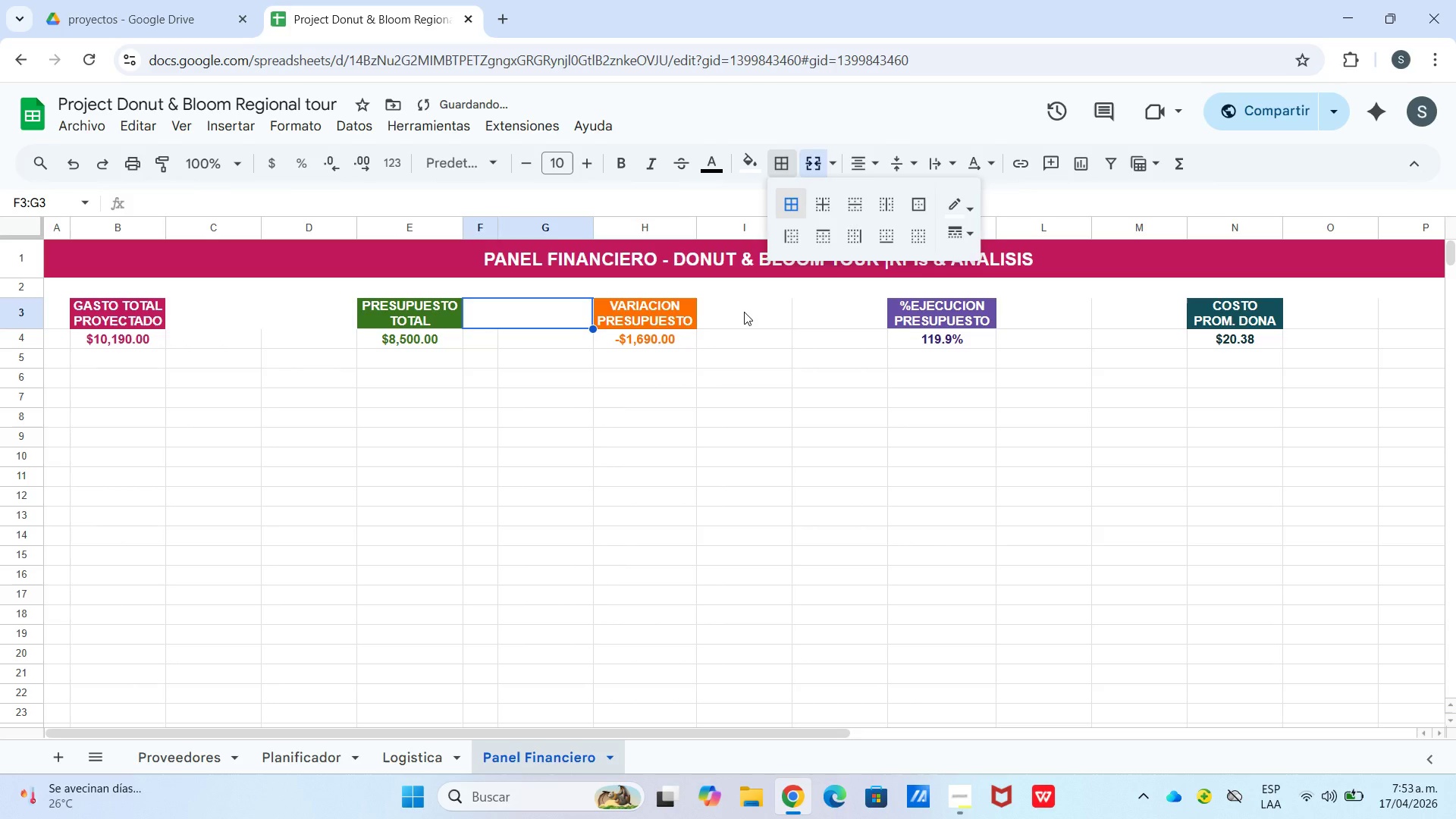 
left_click_drag(start_coordinate=[745, 311], to_coordinate=[755, 310])
 